 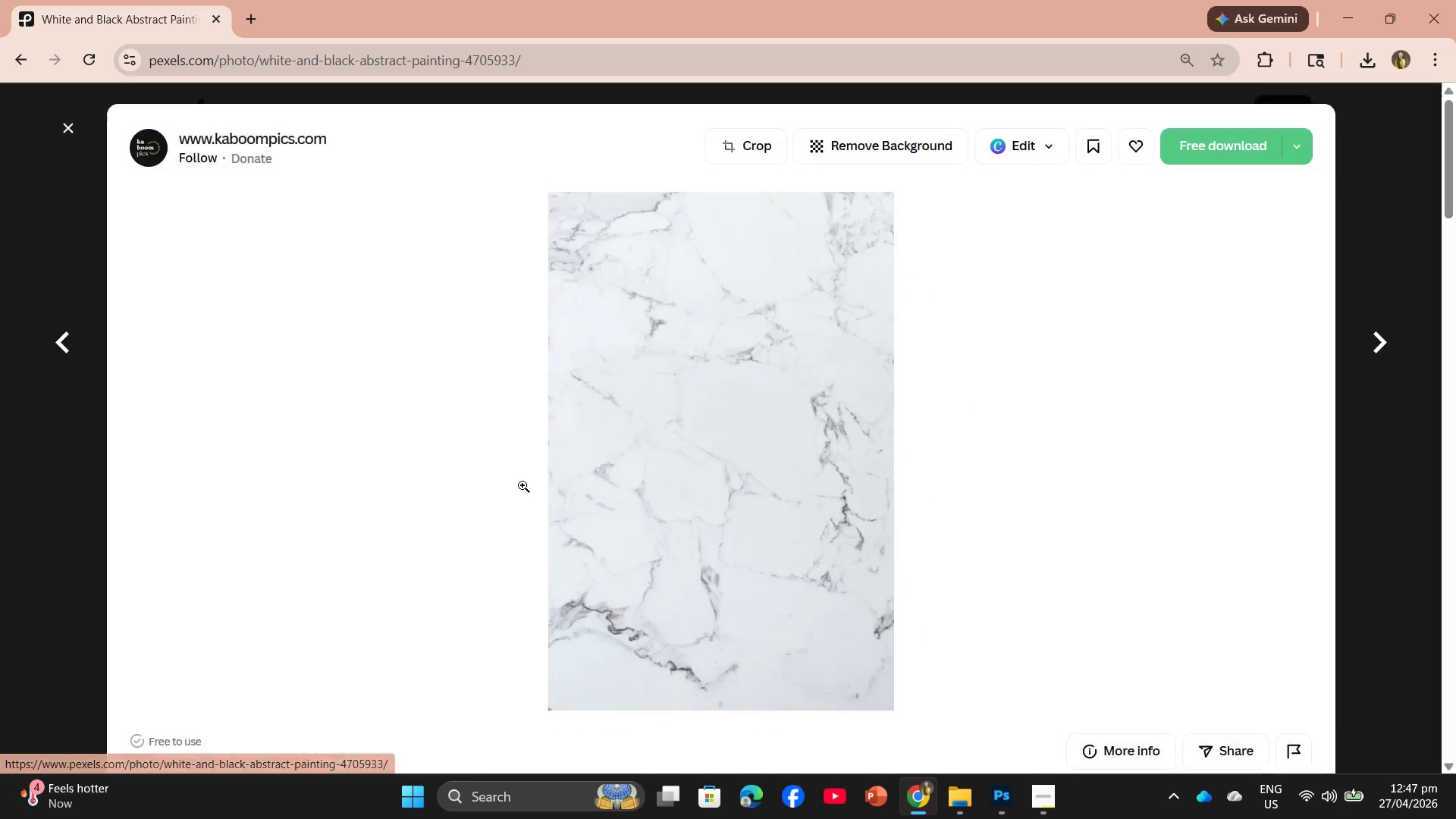 
left_click([77, 124])
 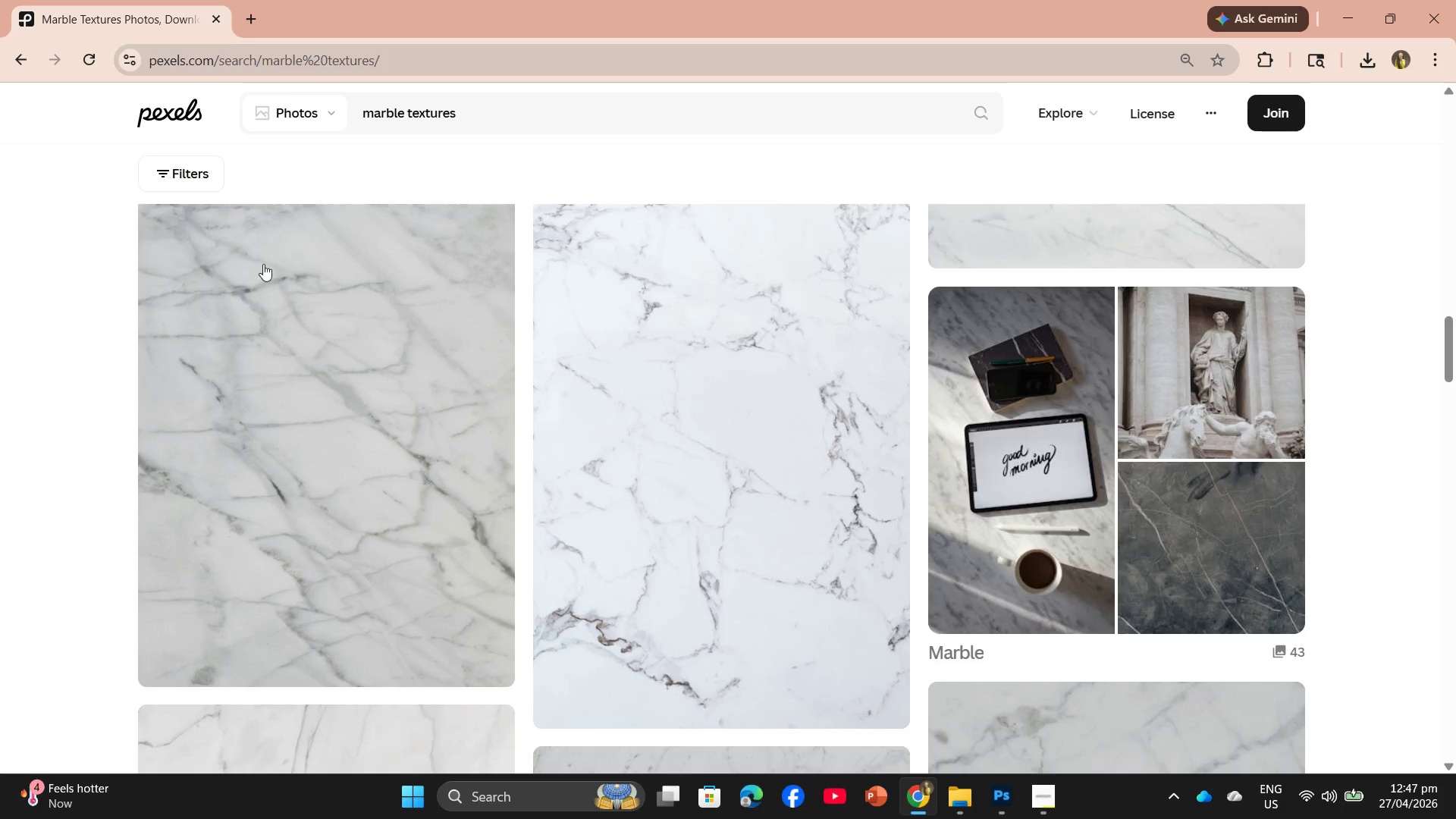 
scroll: coordinate [772, 391], scroll_direction: down, amount: 10.0
 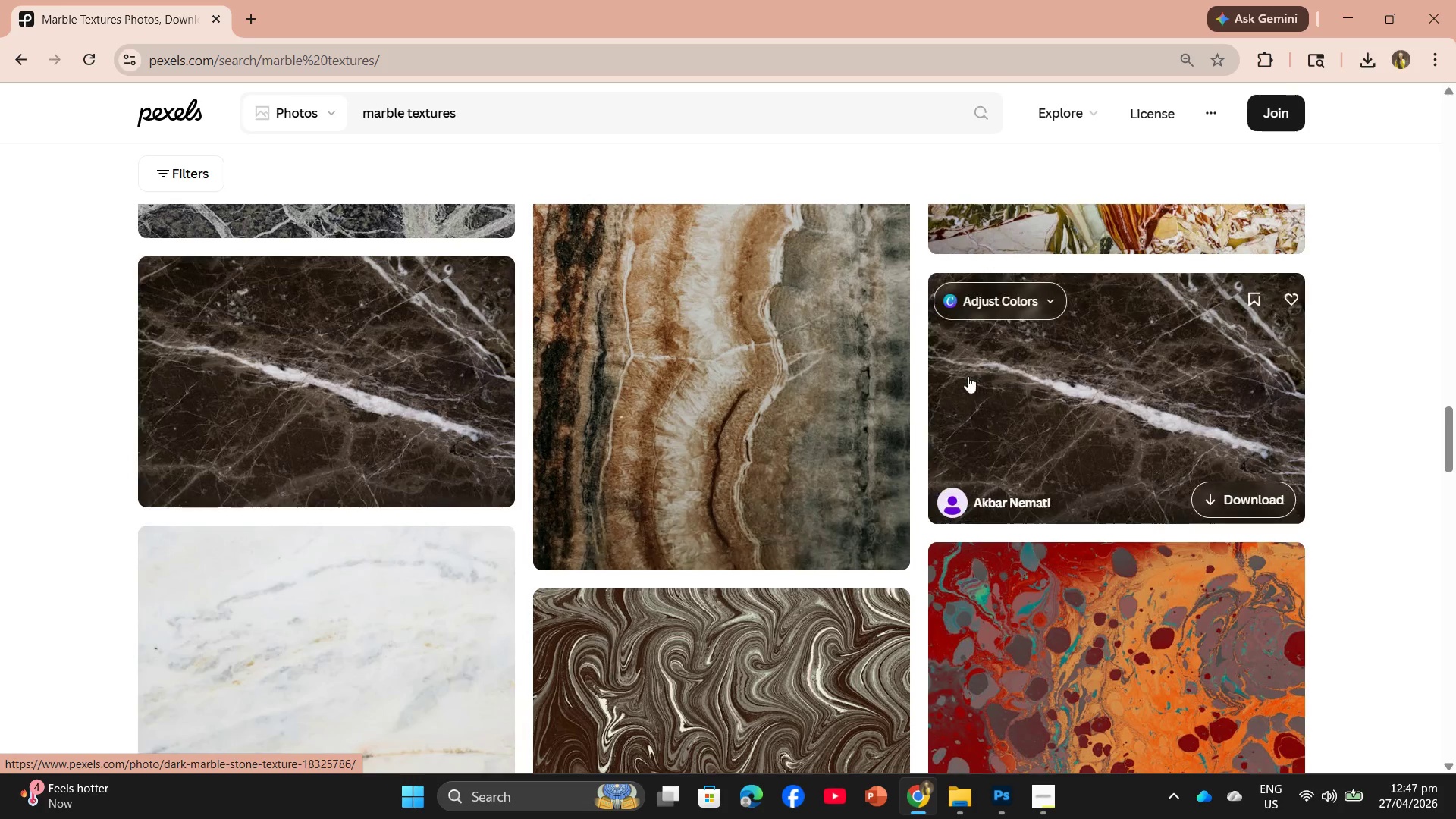 
left_click([793, 387])
 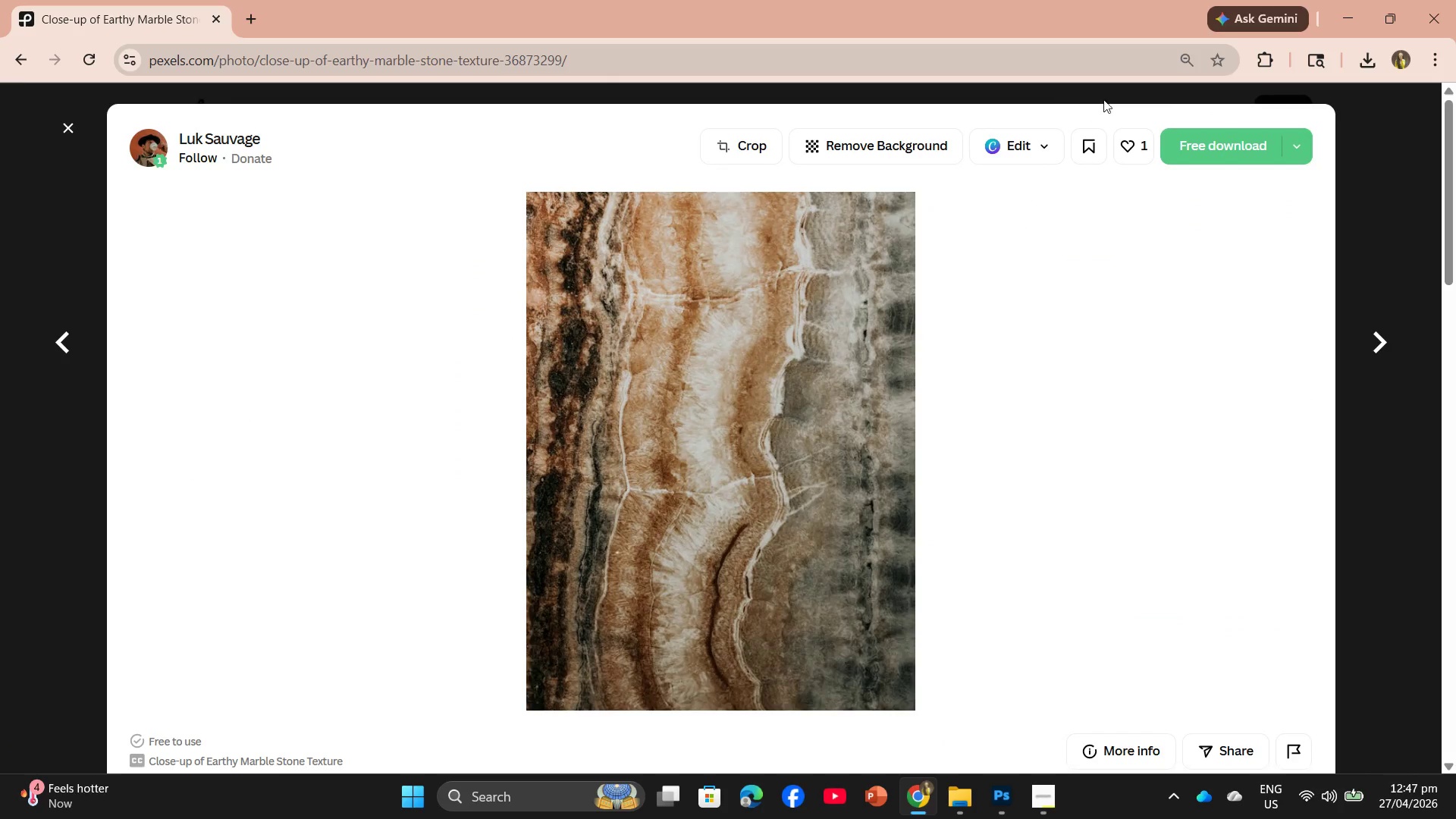 
left_click([1210, 136])
 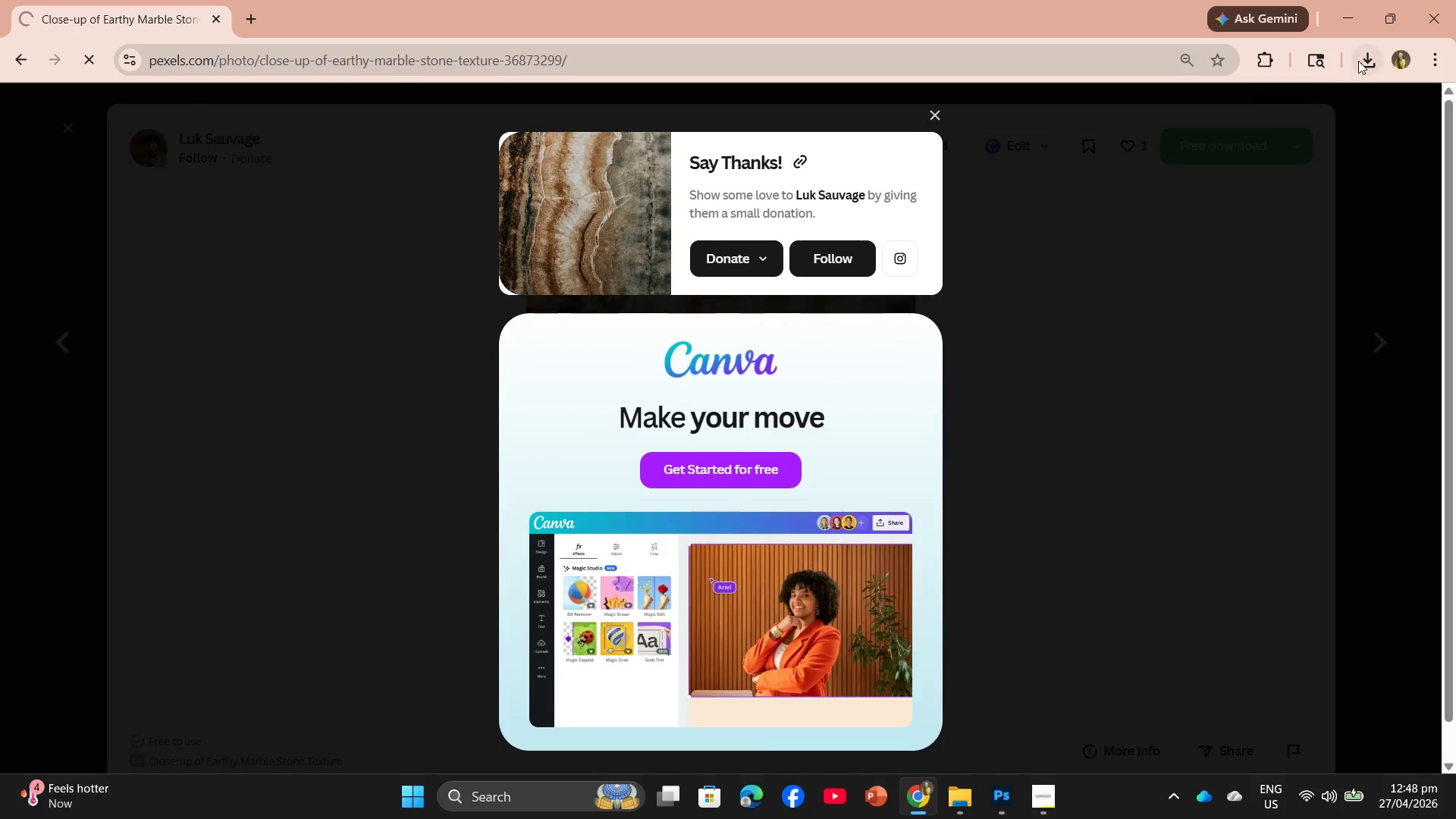 
left_click([1358, 61])
 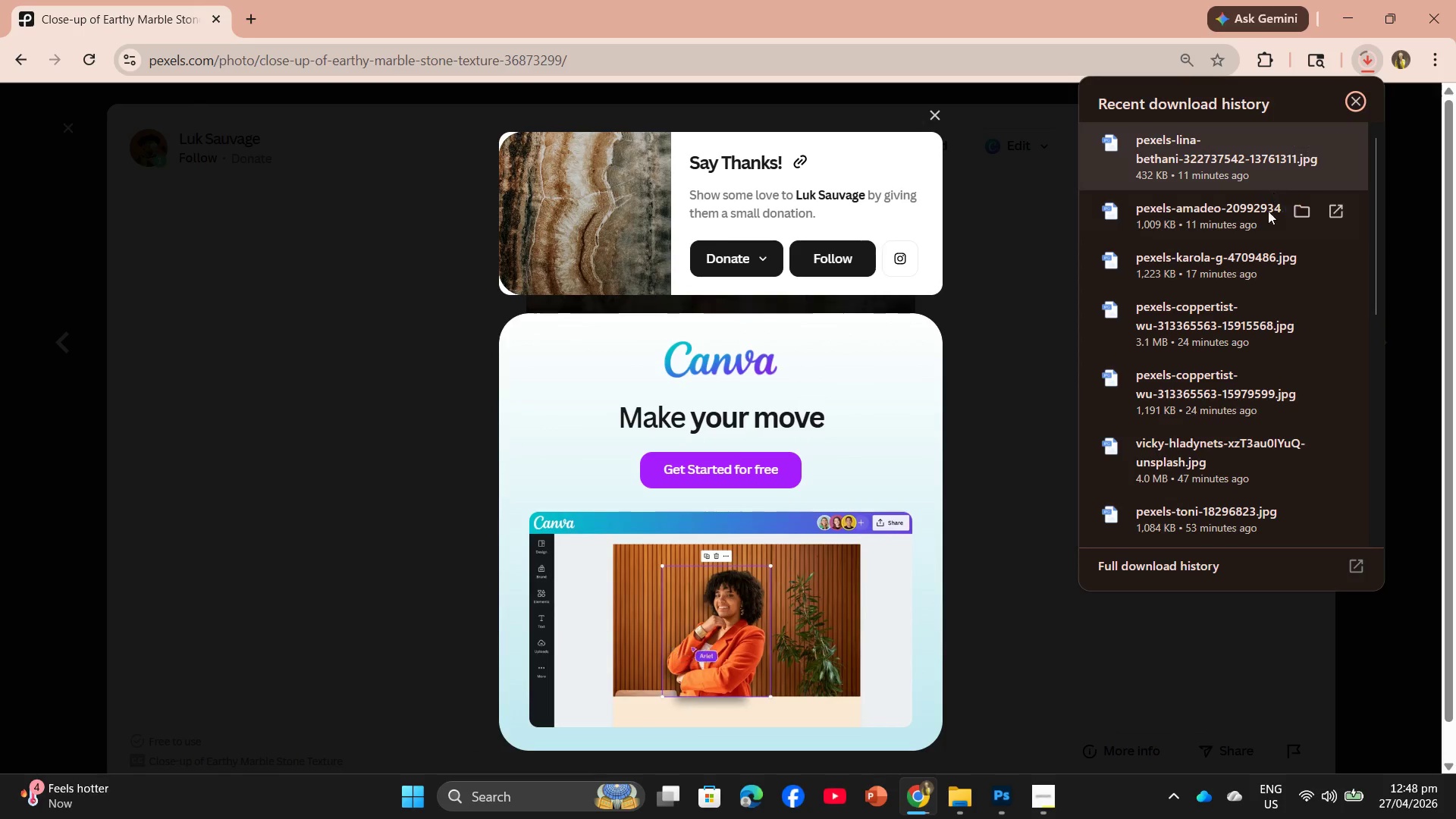 
left_click_drag(start_coordinate=[1222, 172], to_coordinate=[965, 809])
 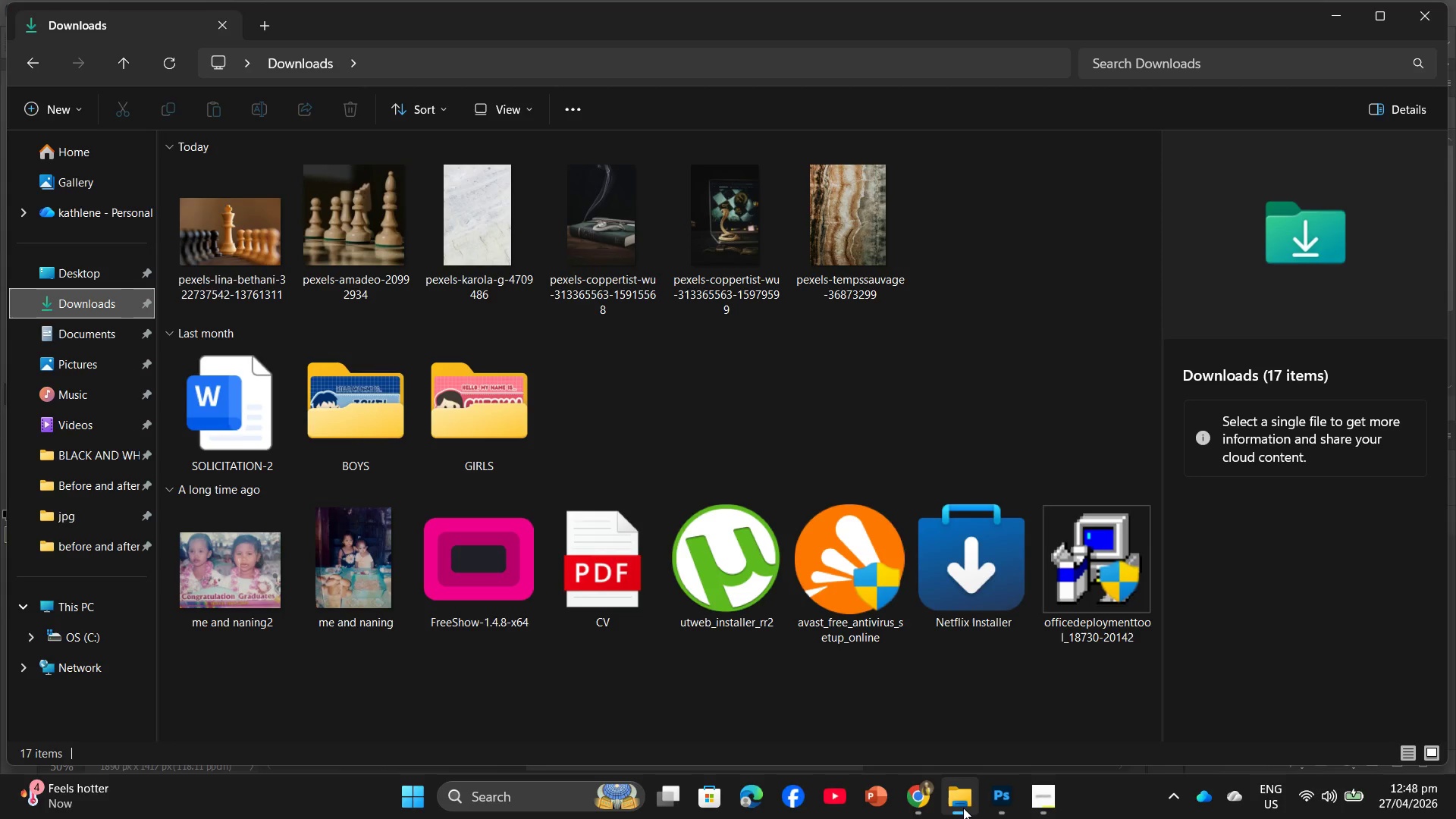 
left_click([963, 808])
 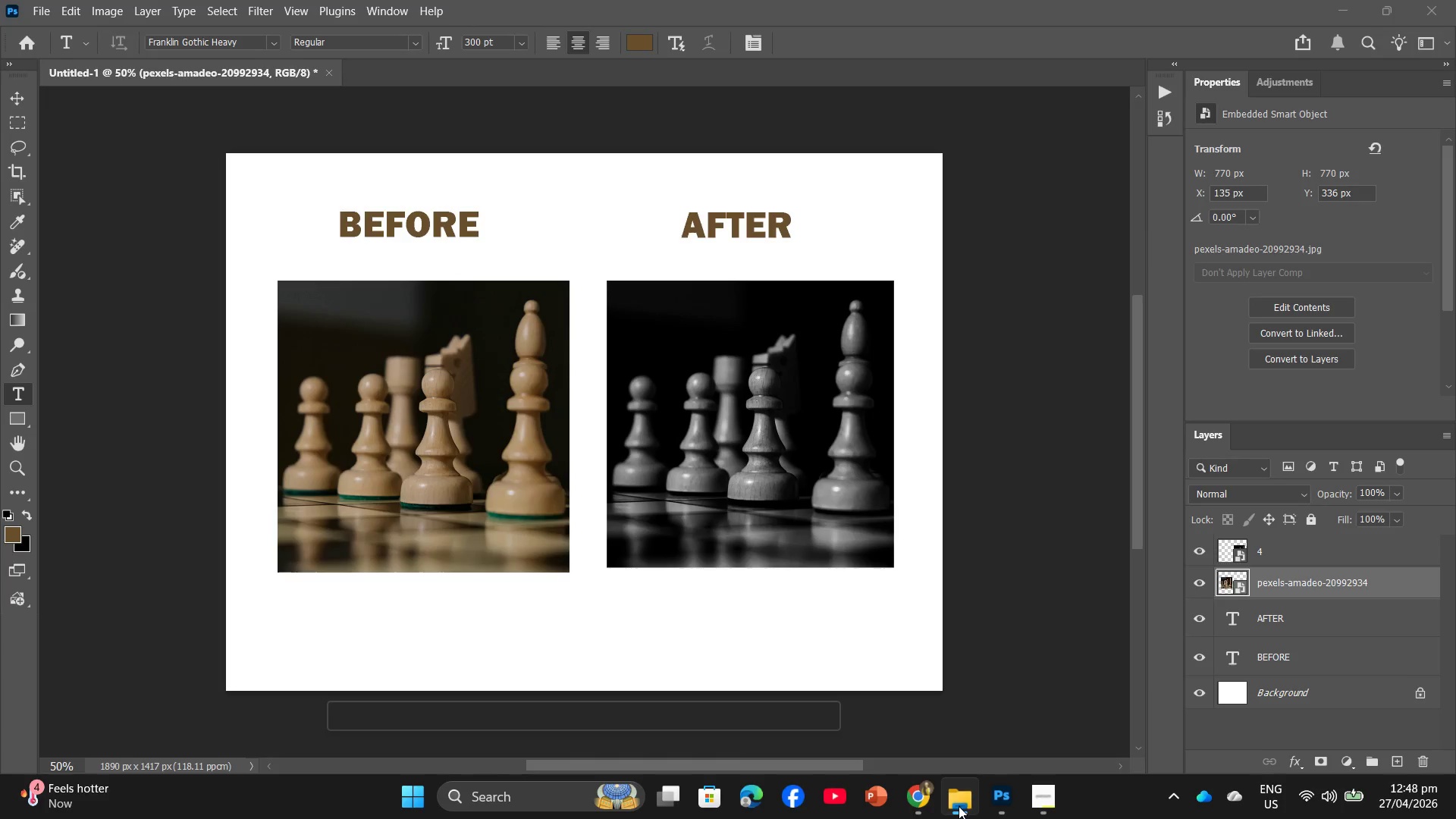 
left_click([959, 806])
 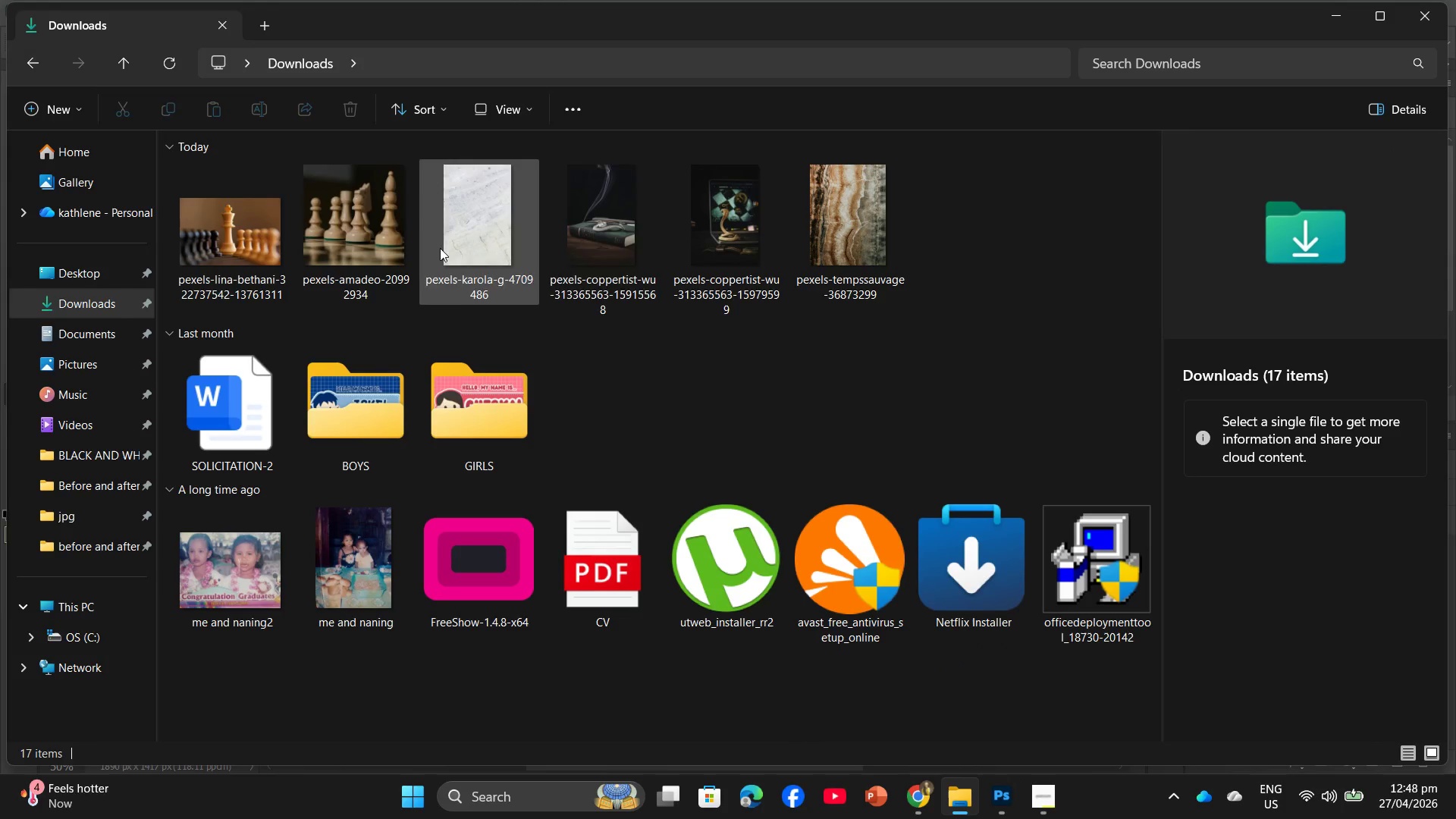 
left_click_drag(start_coordinate=[868, 233], to_coordinate=[398, 68])
 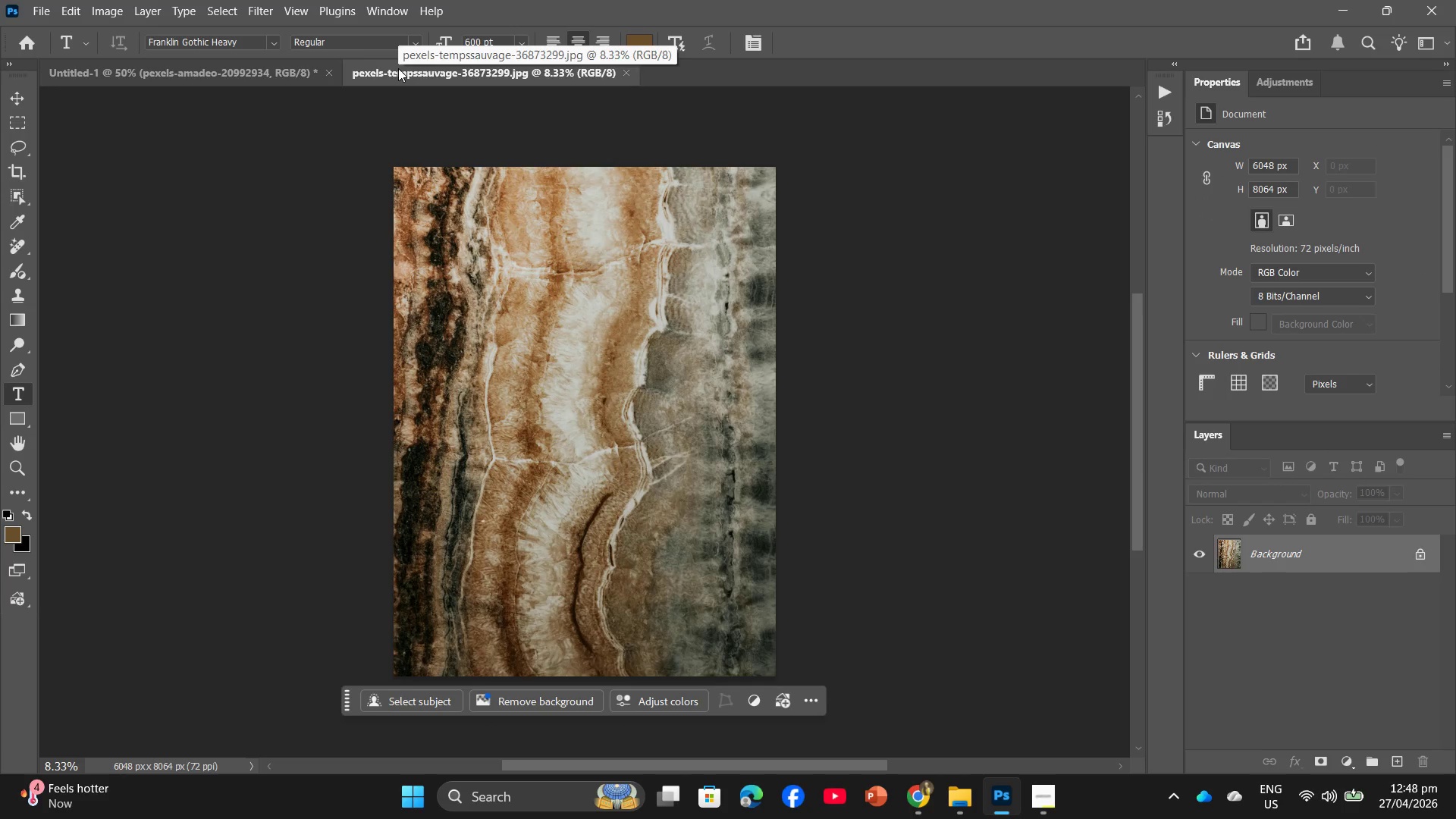 
wait(11.58)
 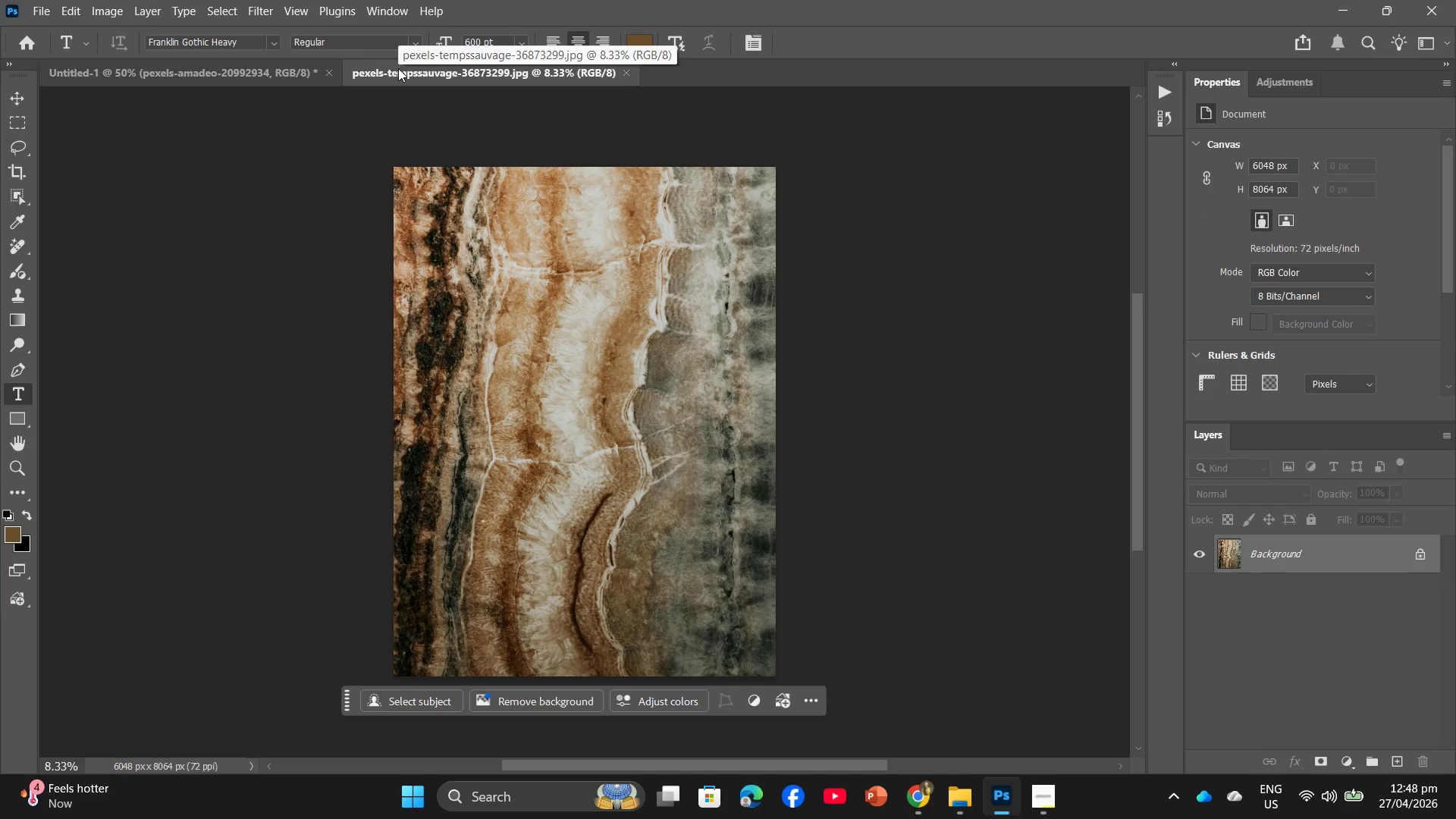 
left_click([132, 0])
 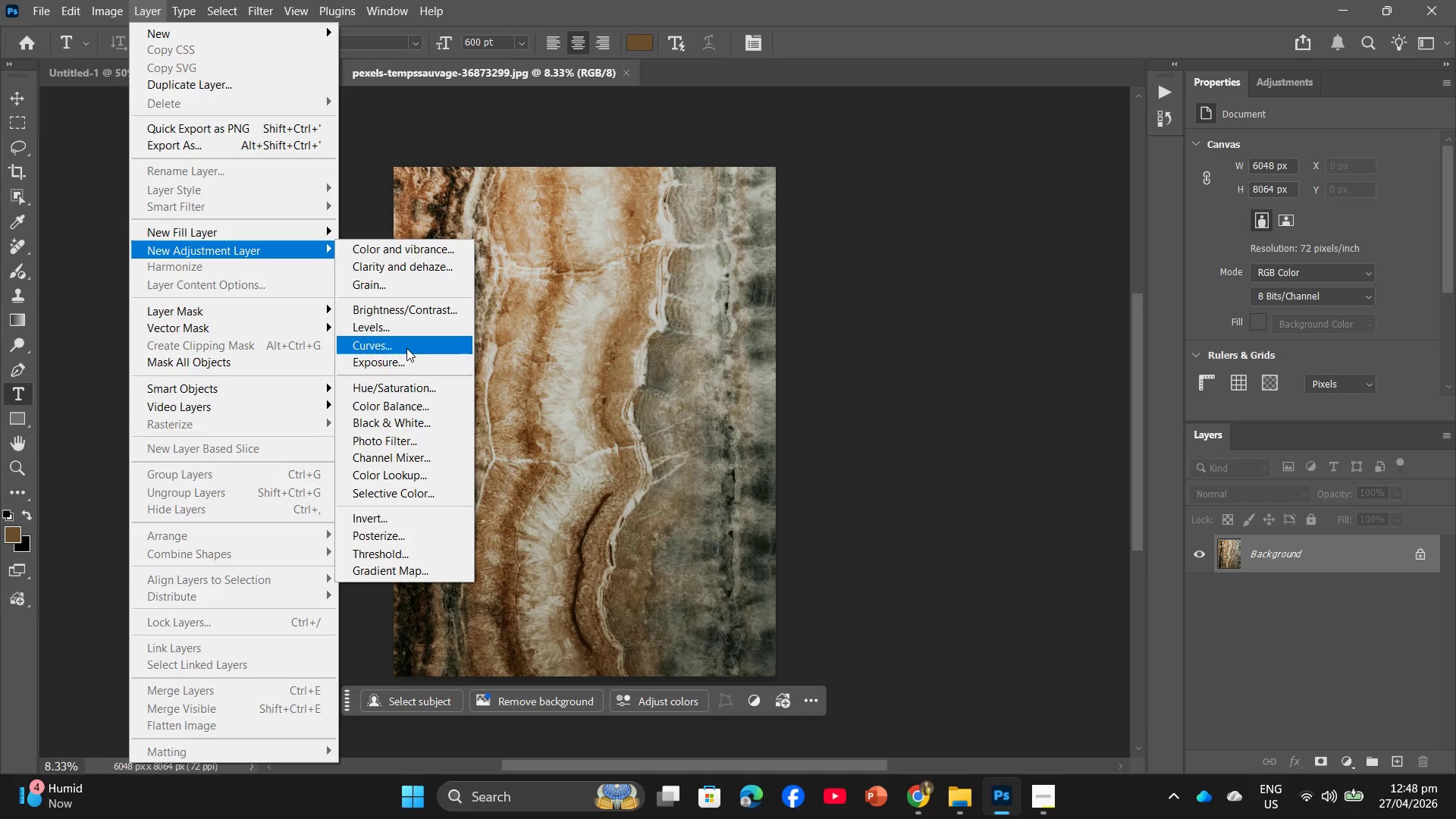 
left_click([405, 422])
 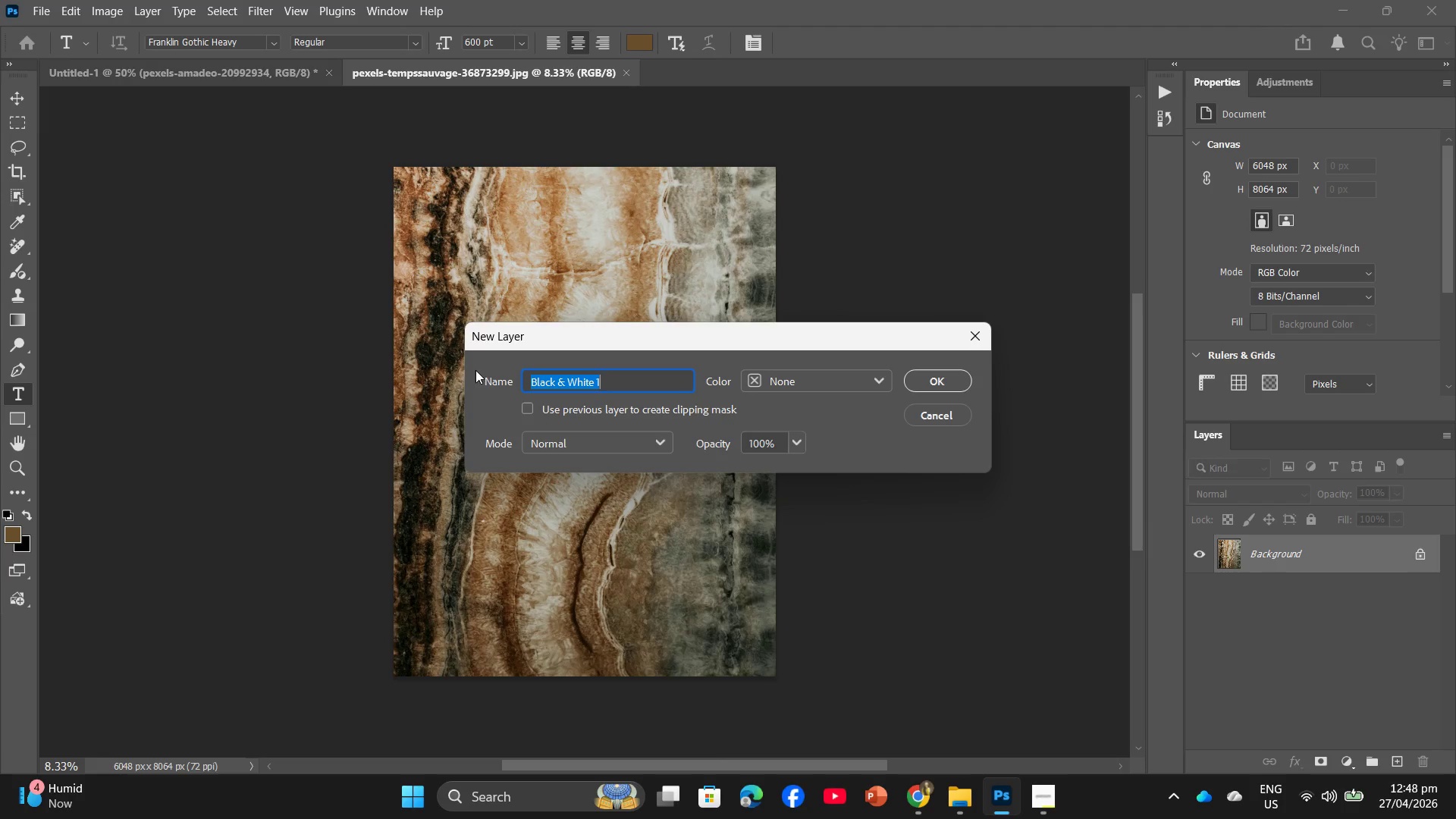 
left_click([534, 408])
 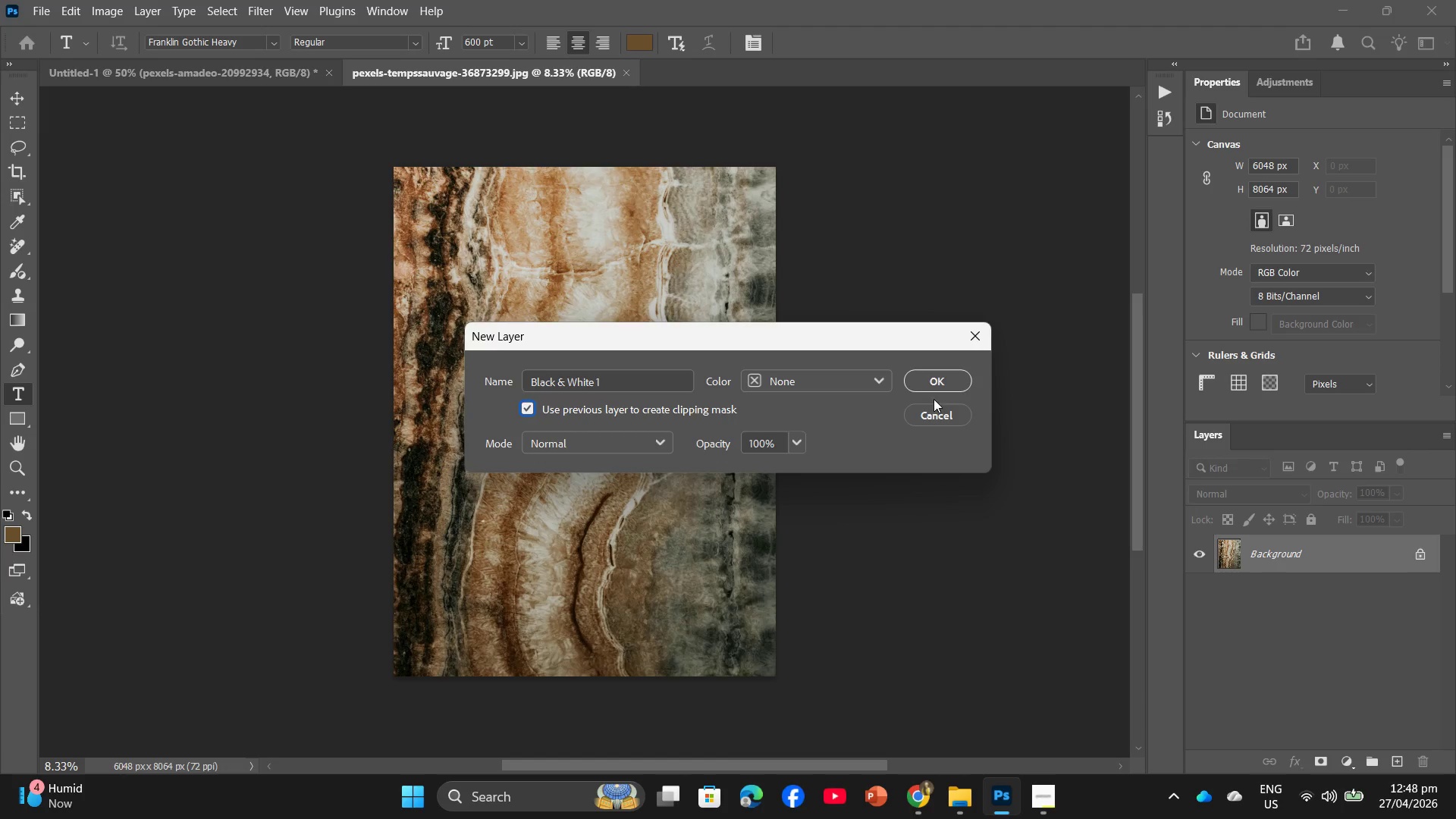 
left_click([934, 388])
 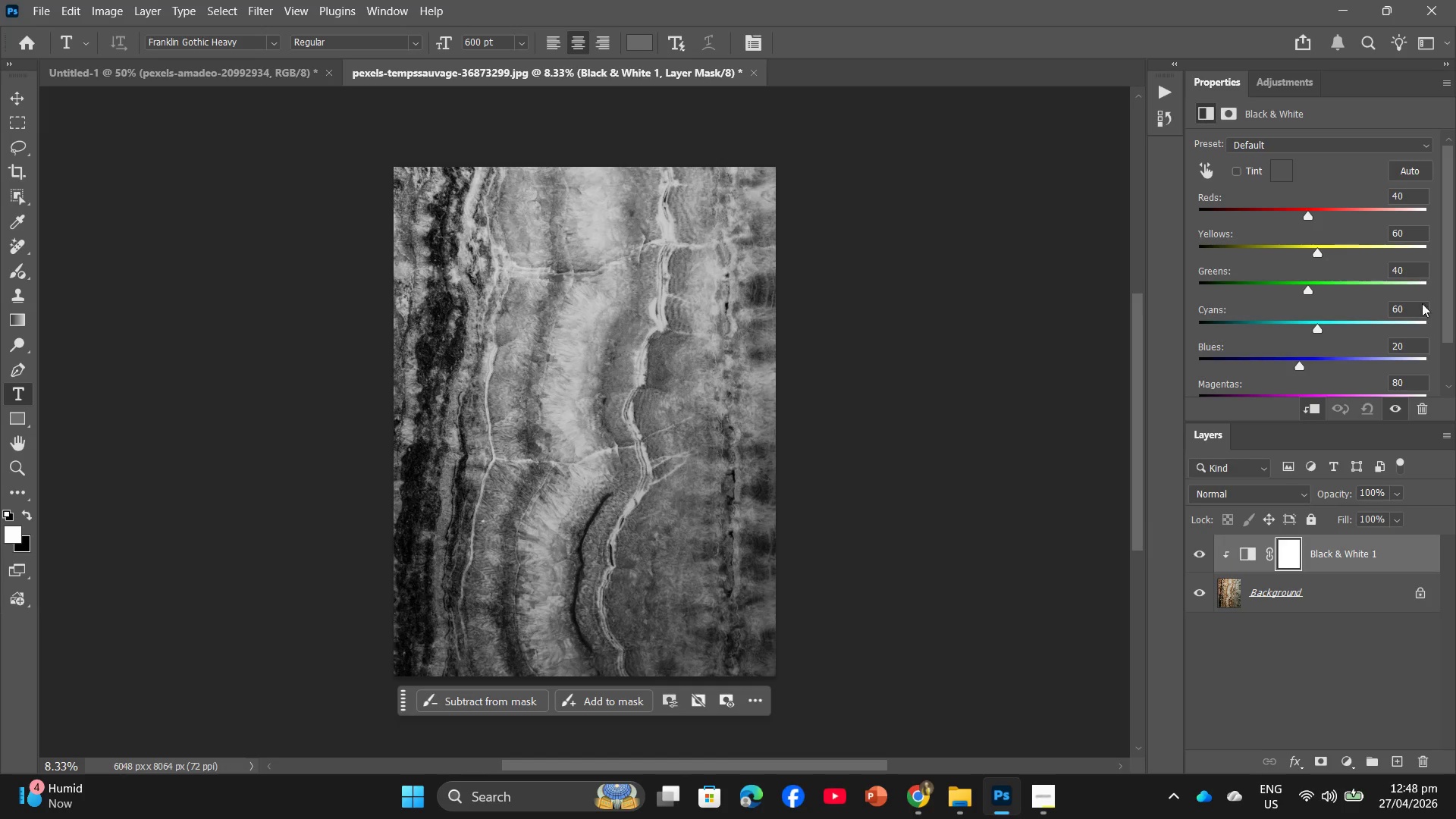 
left_click_drag(start_coordinate=[1416, 318], to_coordinate=[1315, 340])
 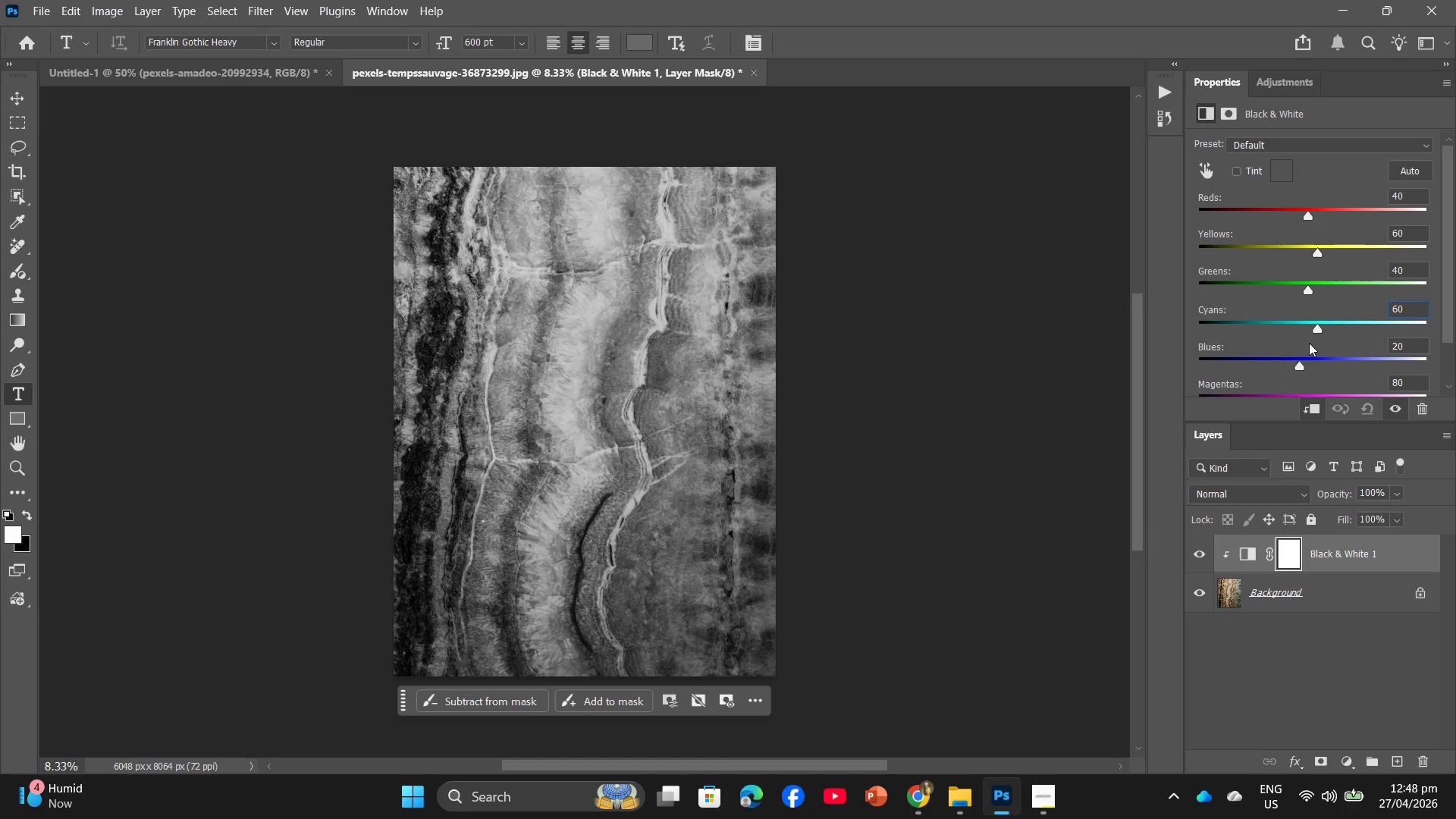 
key(ArrowRight)
 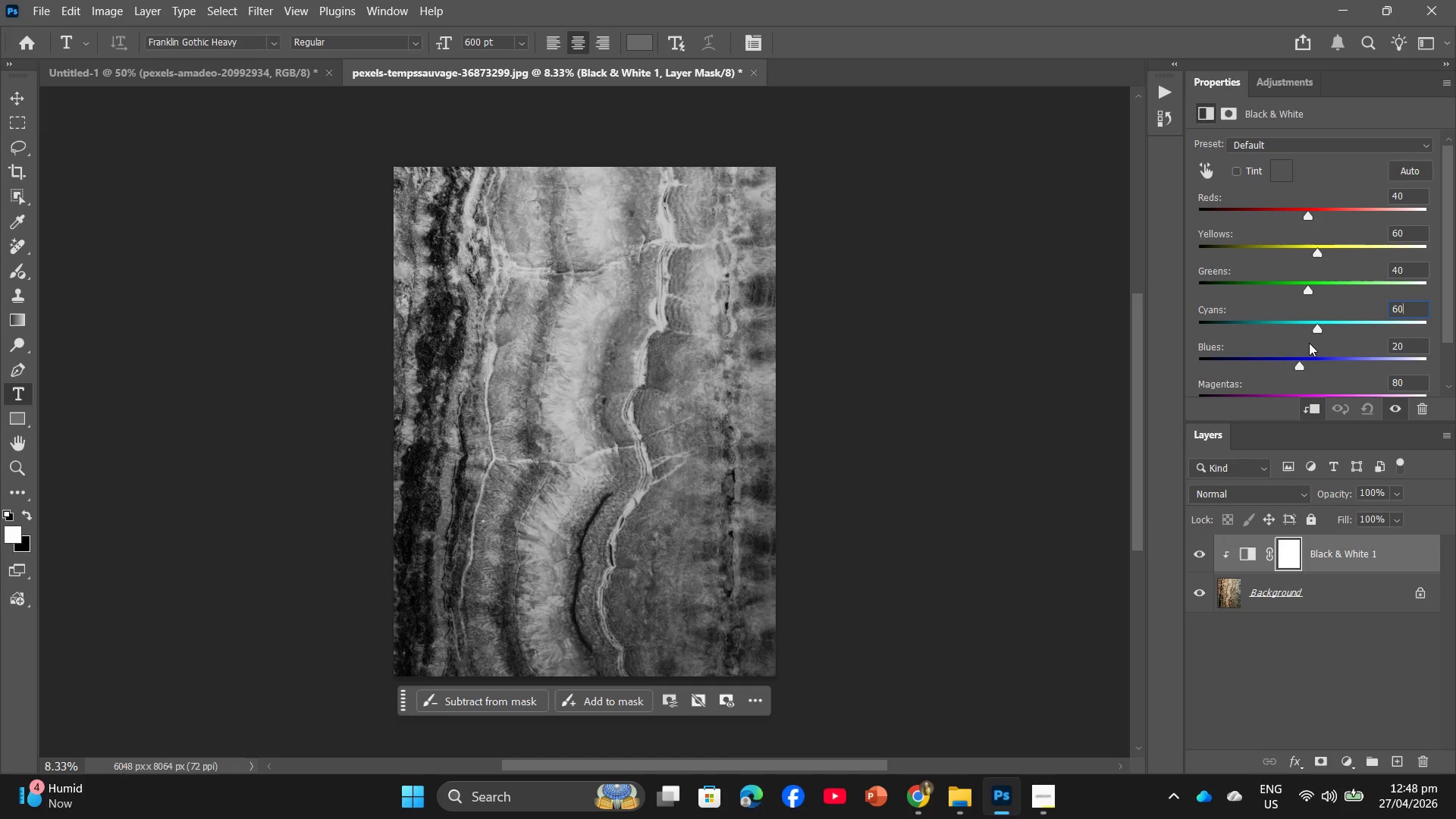 
key(ArrowRight)
 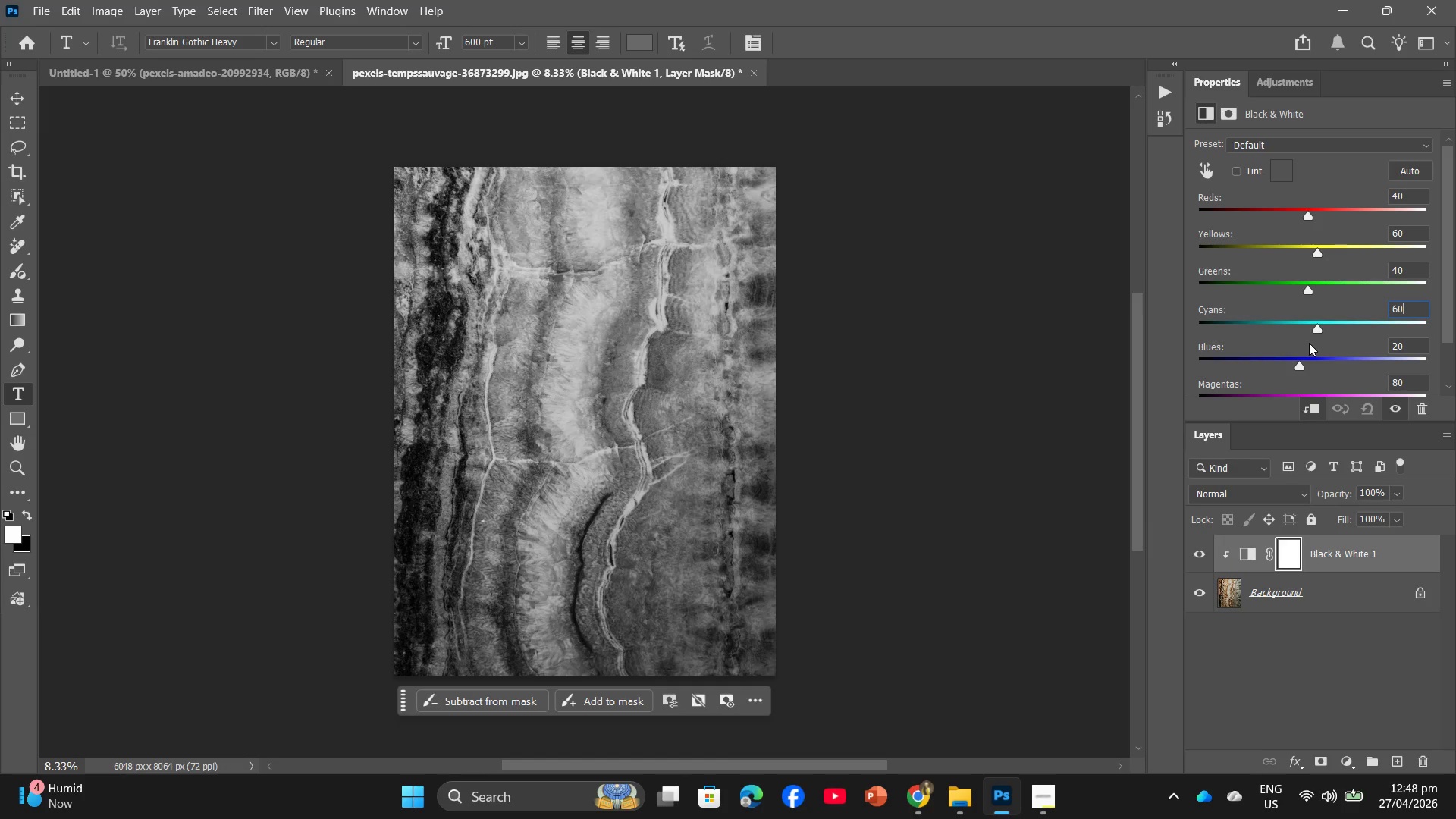 
key(Backspace)
 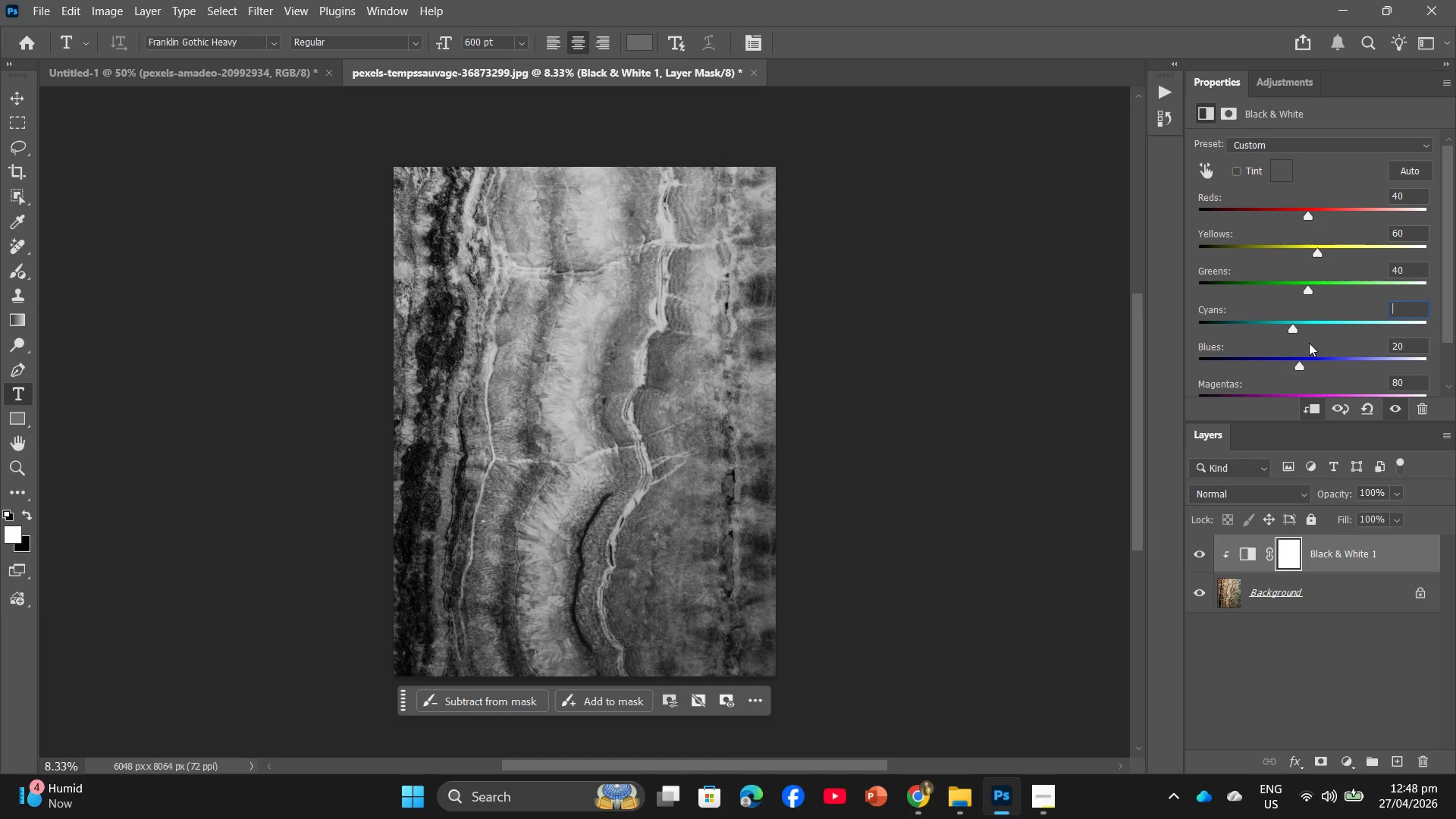 
key(Backspace)
 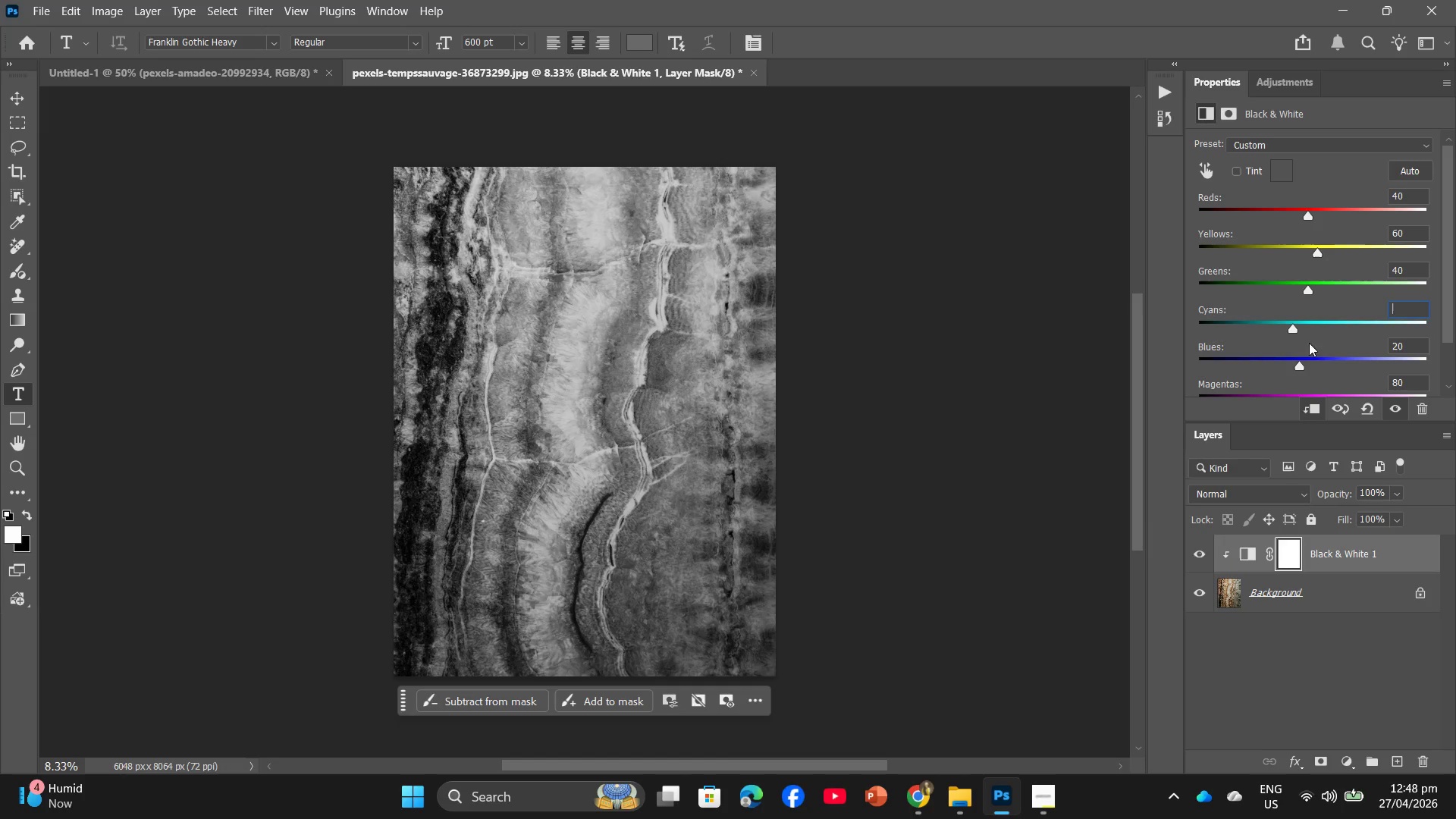 
key(Numpad3)
 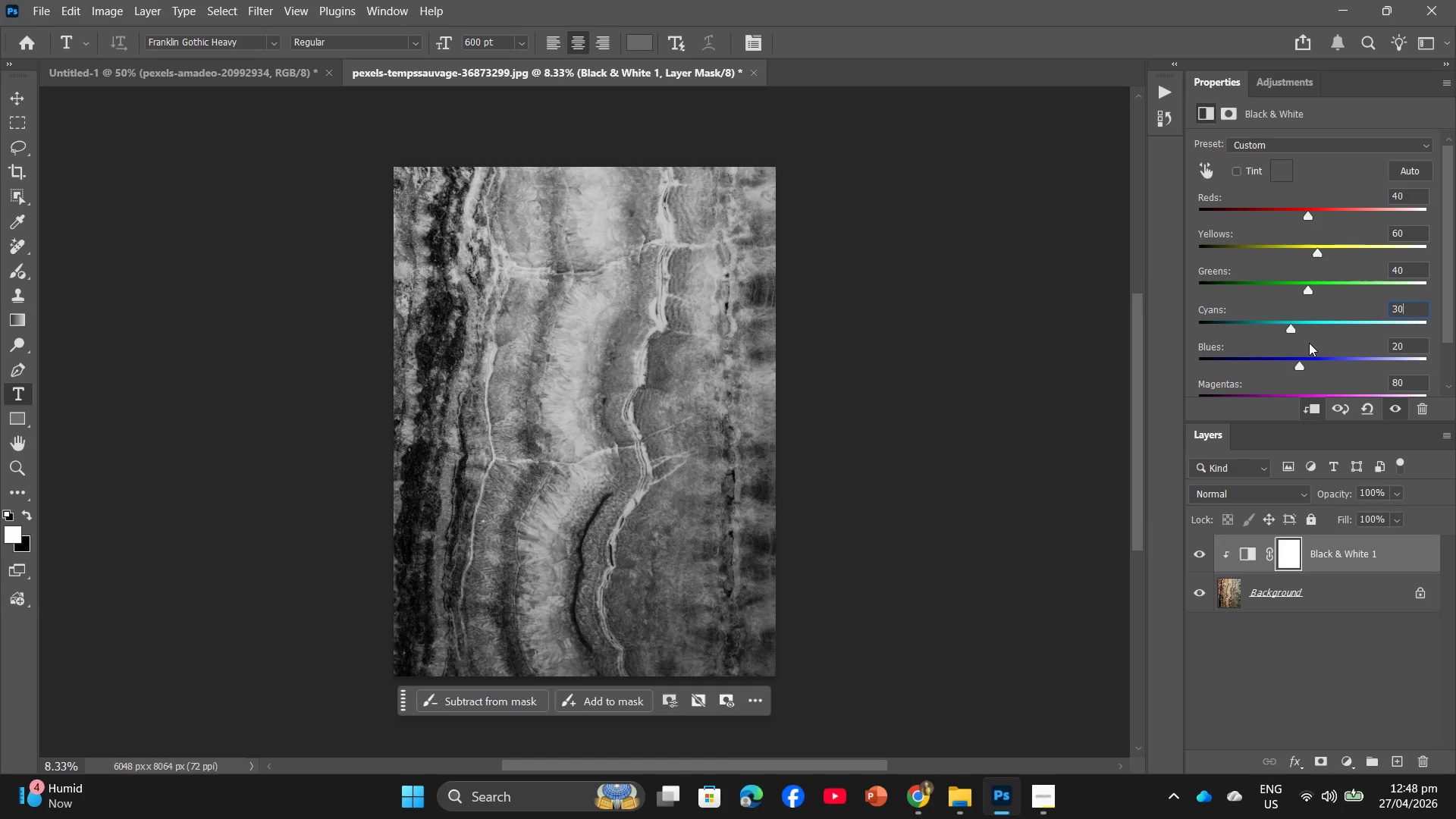 
key(Numpad0)
 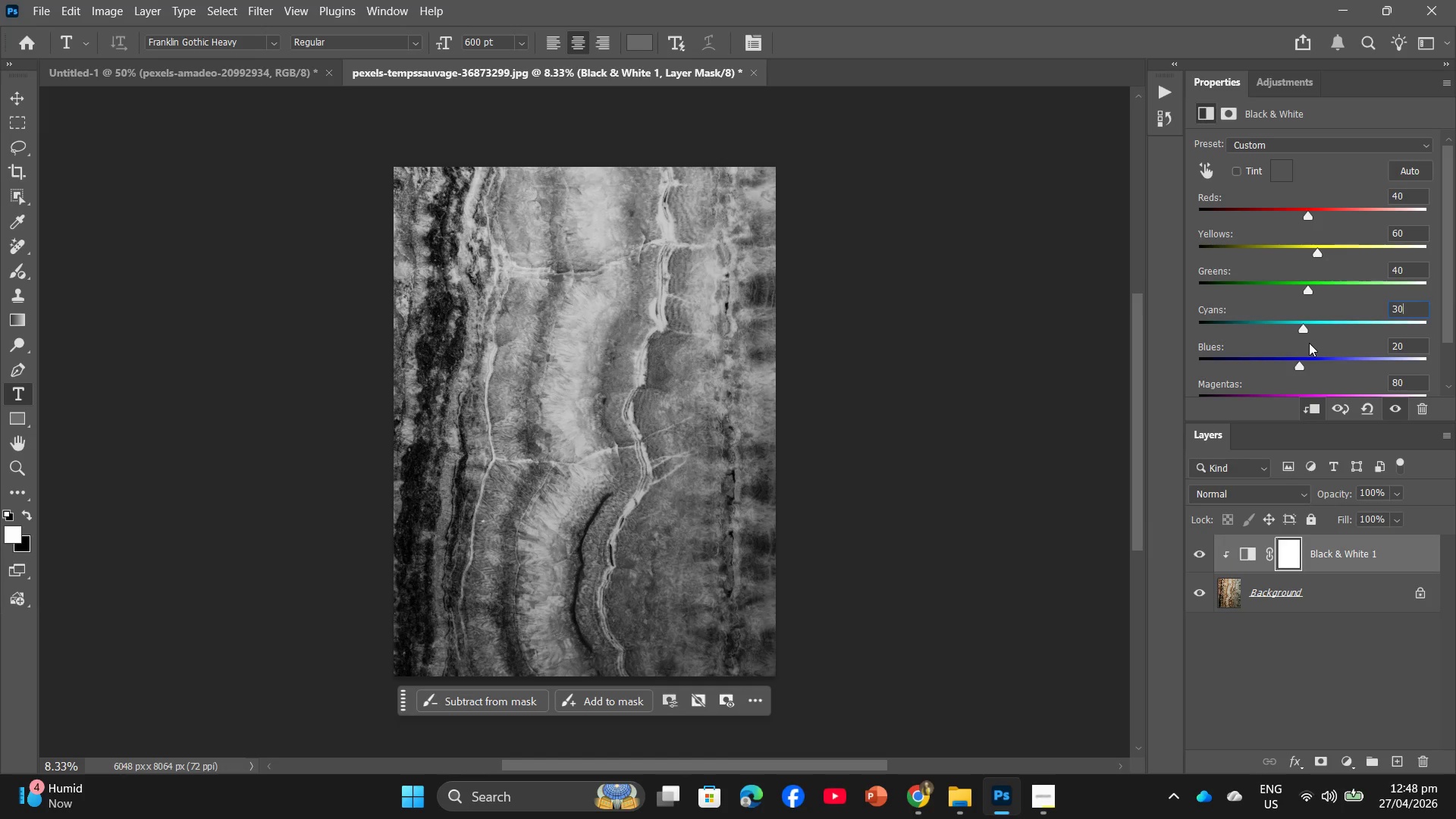 
key(Enter)
 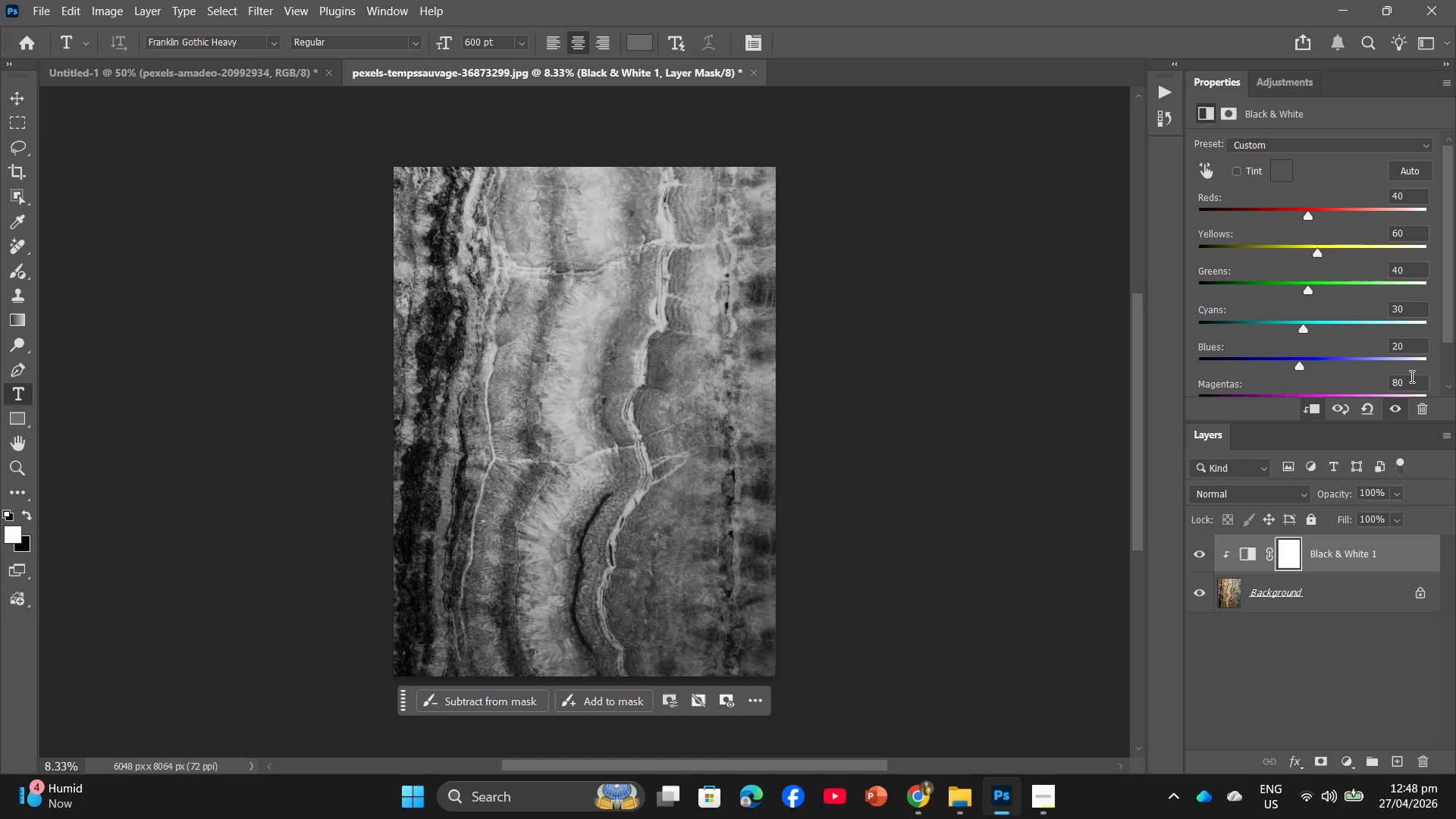 
left_click_drag(start_coordinate=[1408, 380], to_coordinate=[1360, 391])
 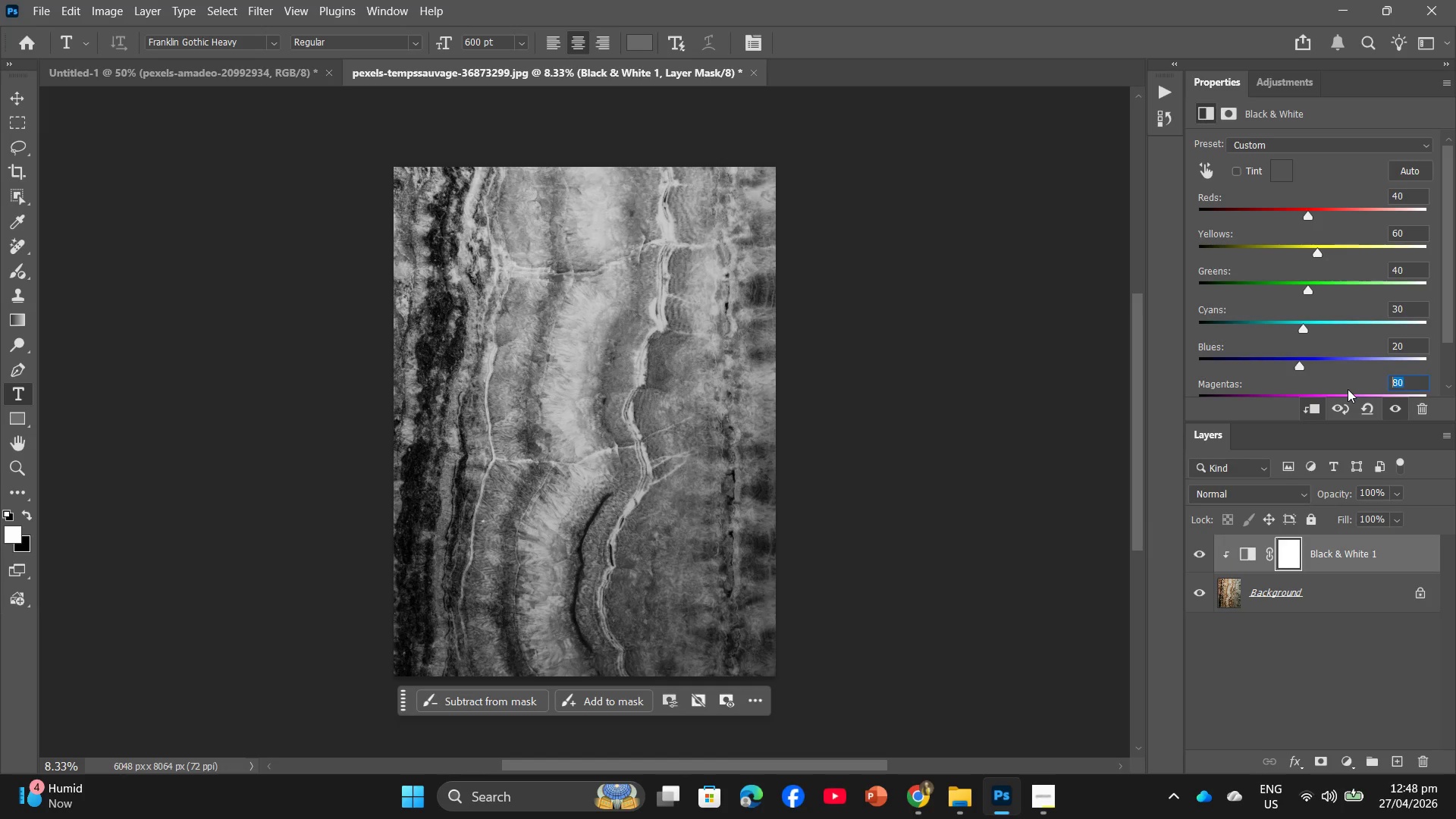 
key(Numpad4)
 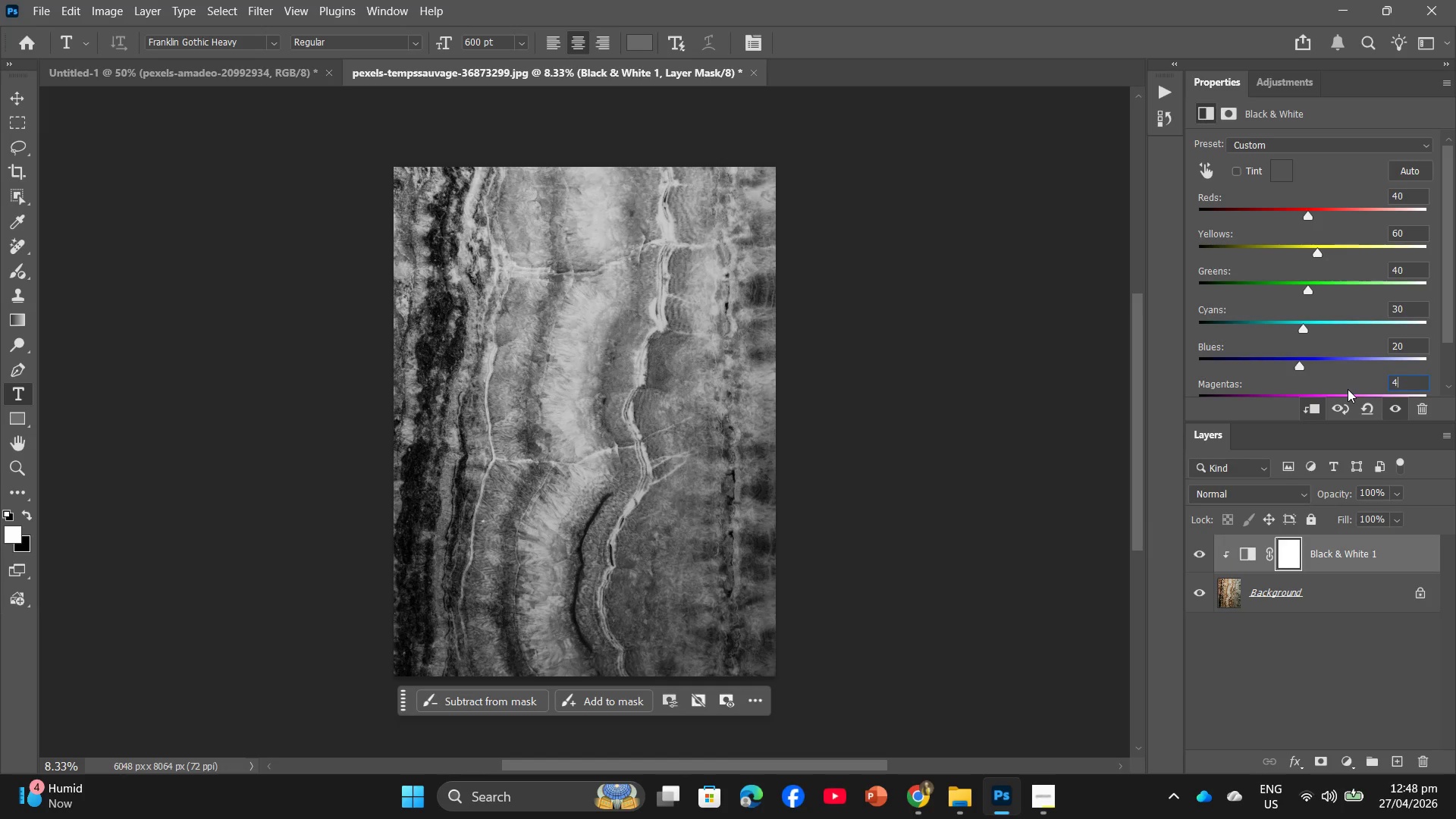 
key(Numpad0)
 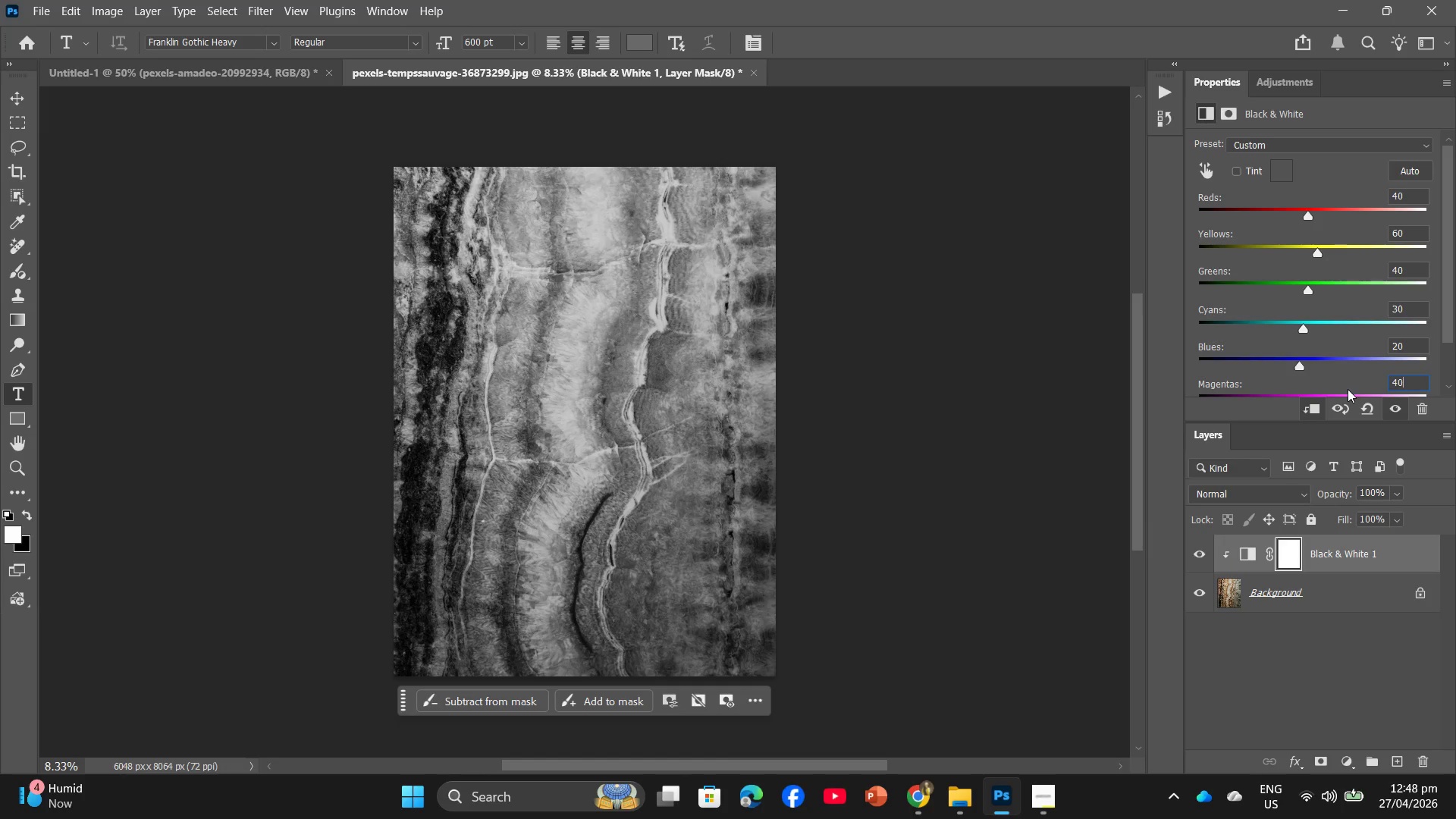 
key(Enter)
 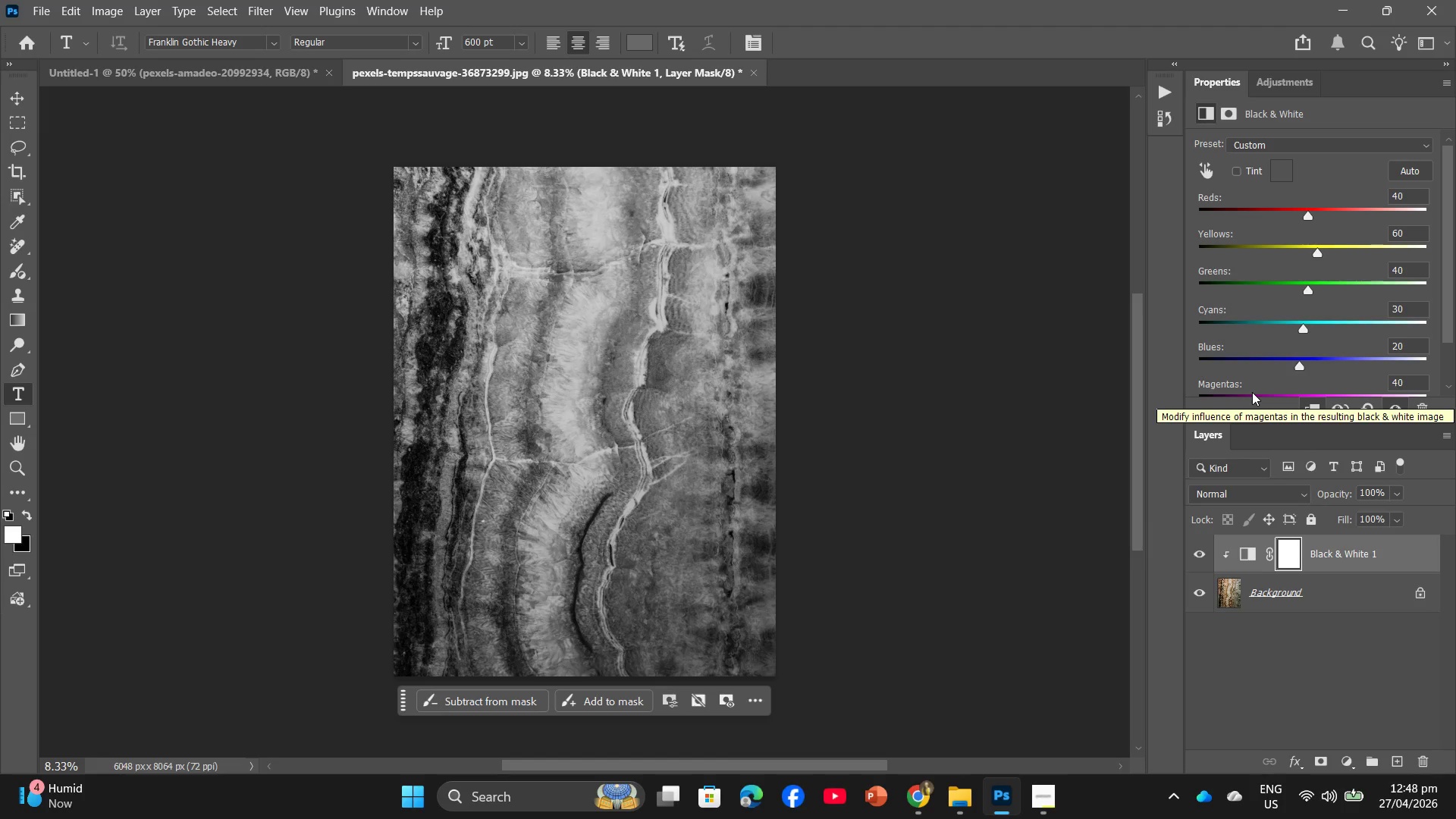 
wait(6.31)
 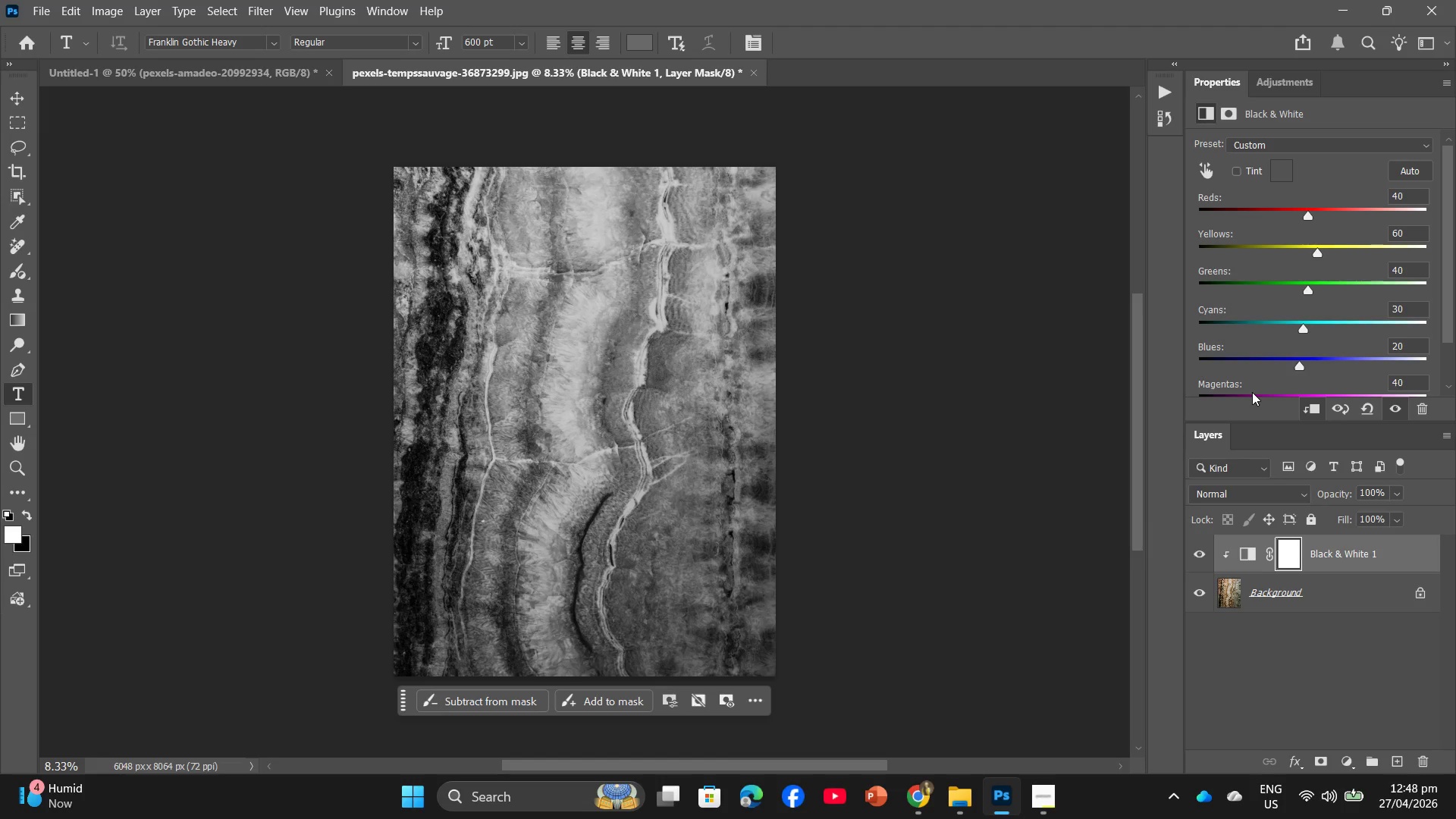 
left_click([147, 0])
 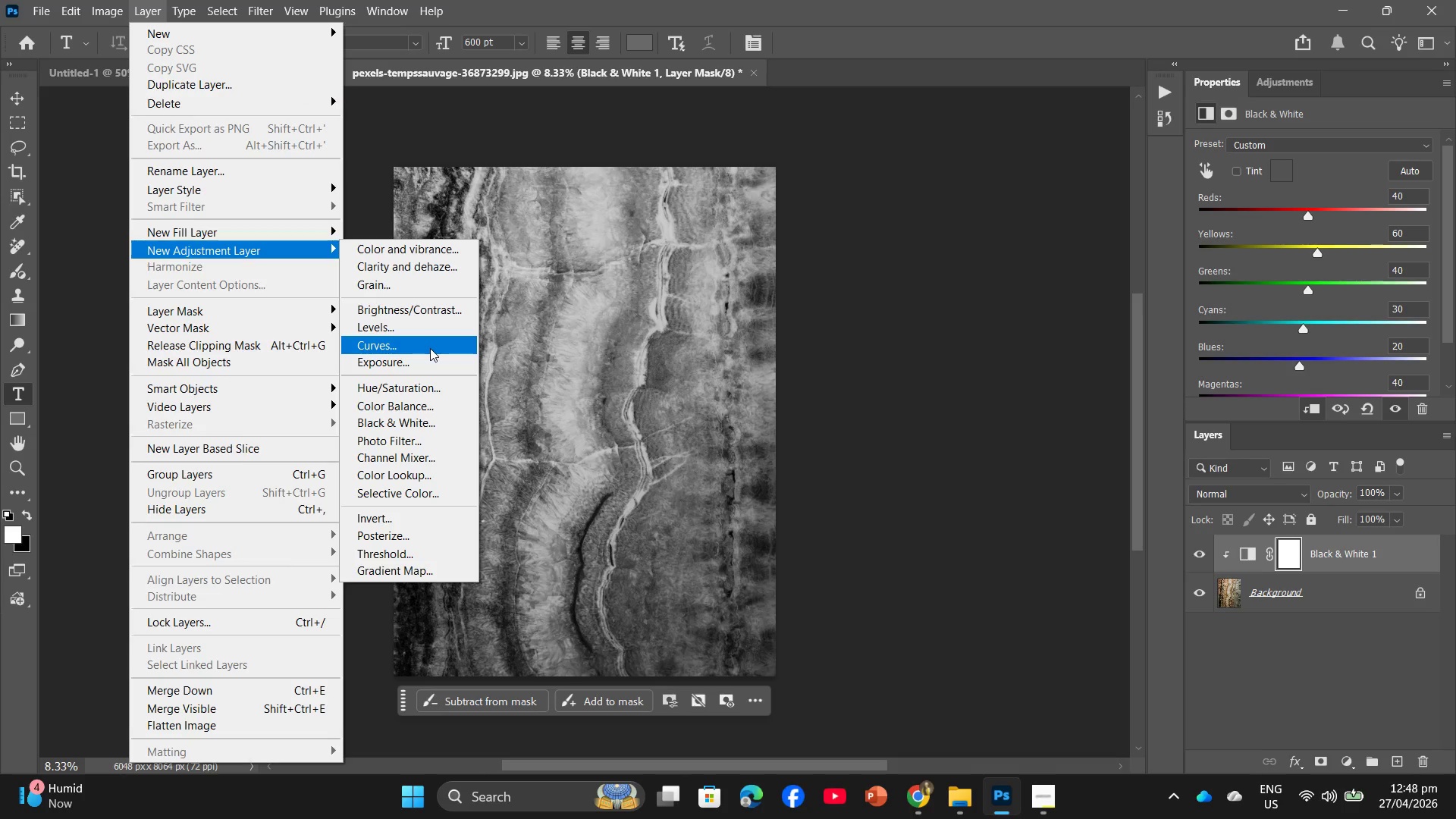 
left_click([430, 348])
 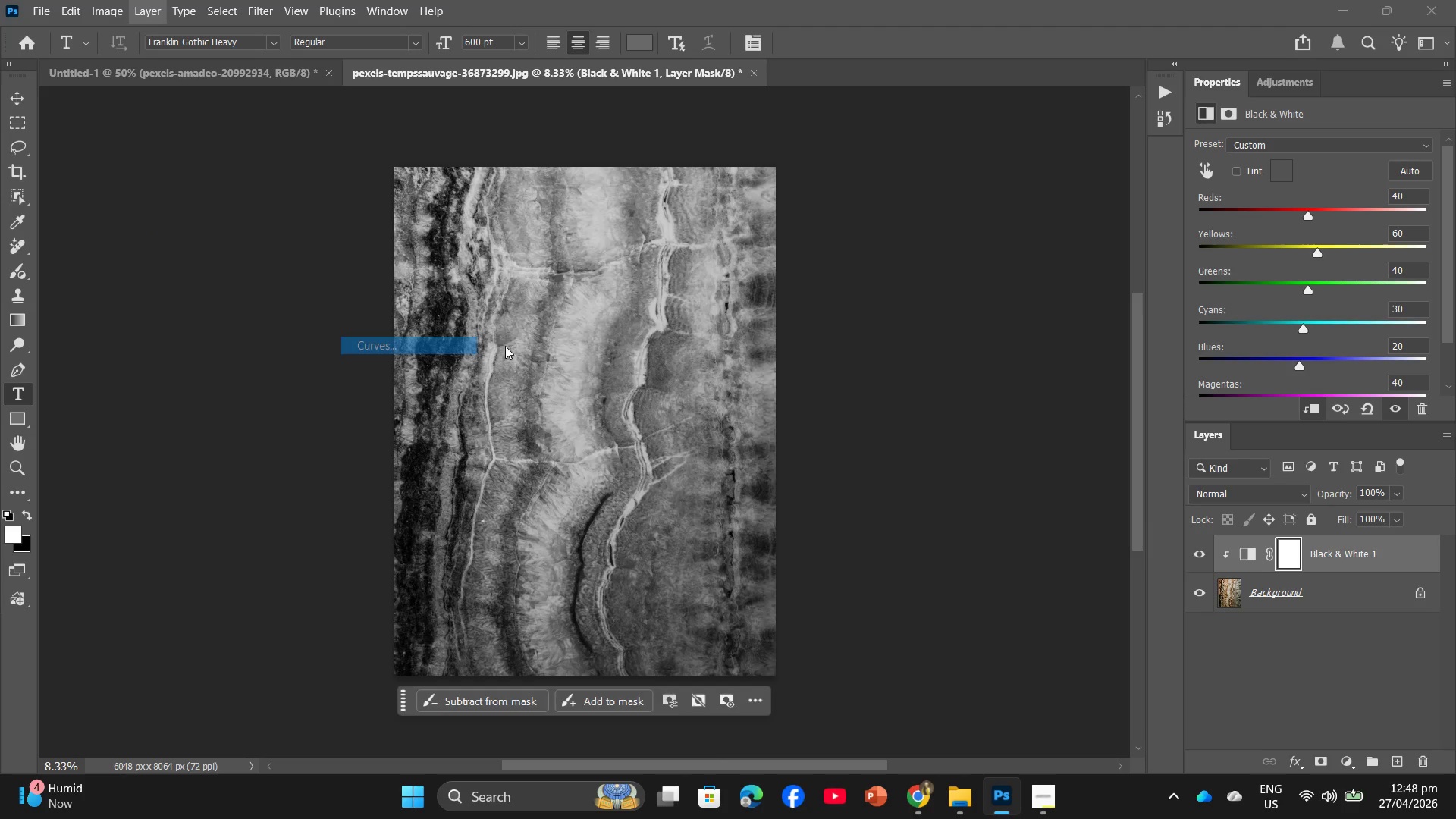 
mouse_move([540, 322])
 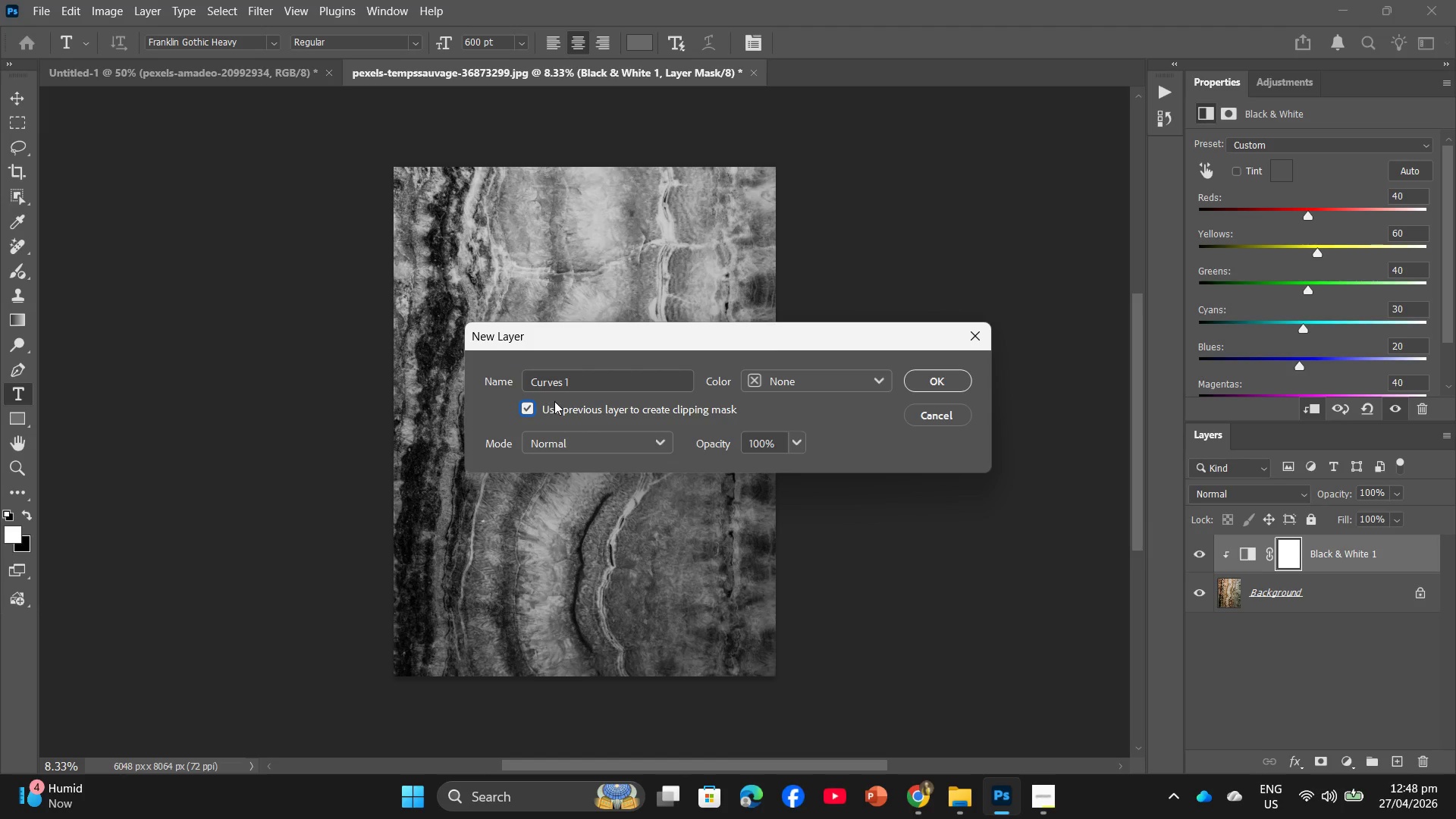 
left_click([918, 384])
 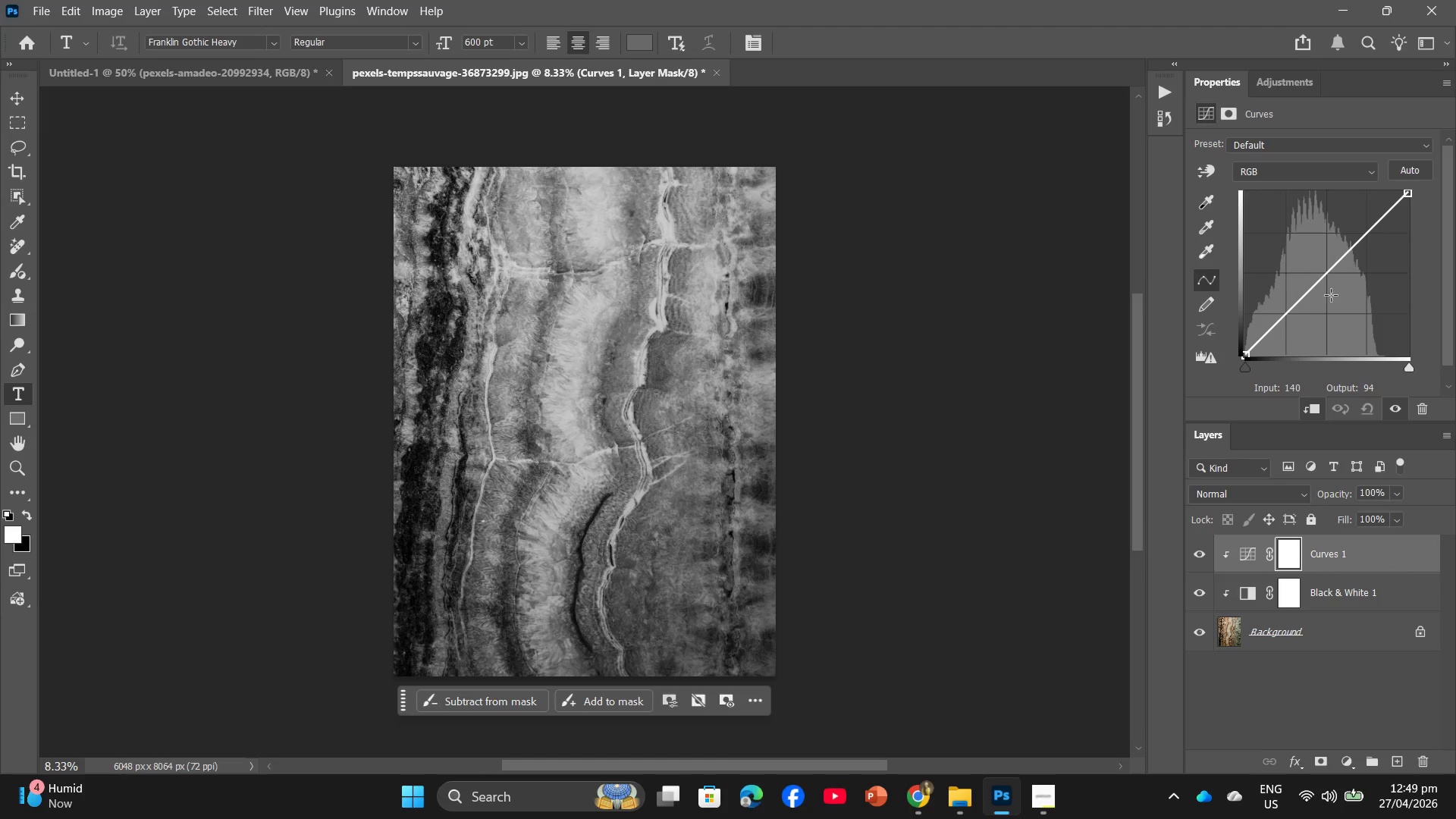 
left_click([1329, 290])
 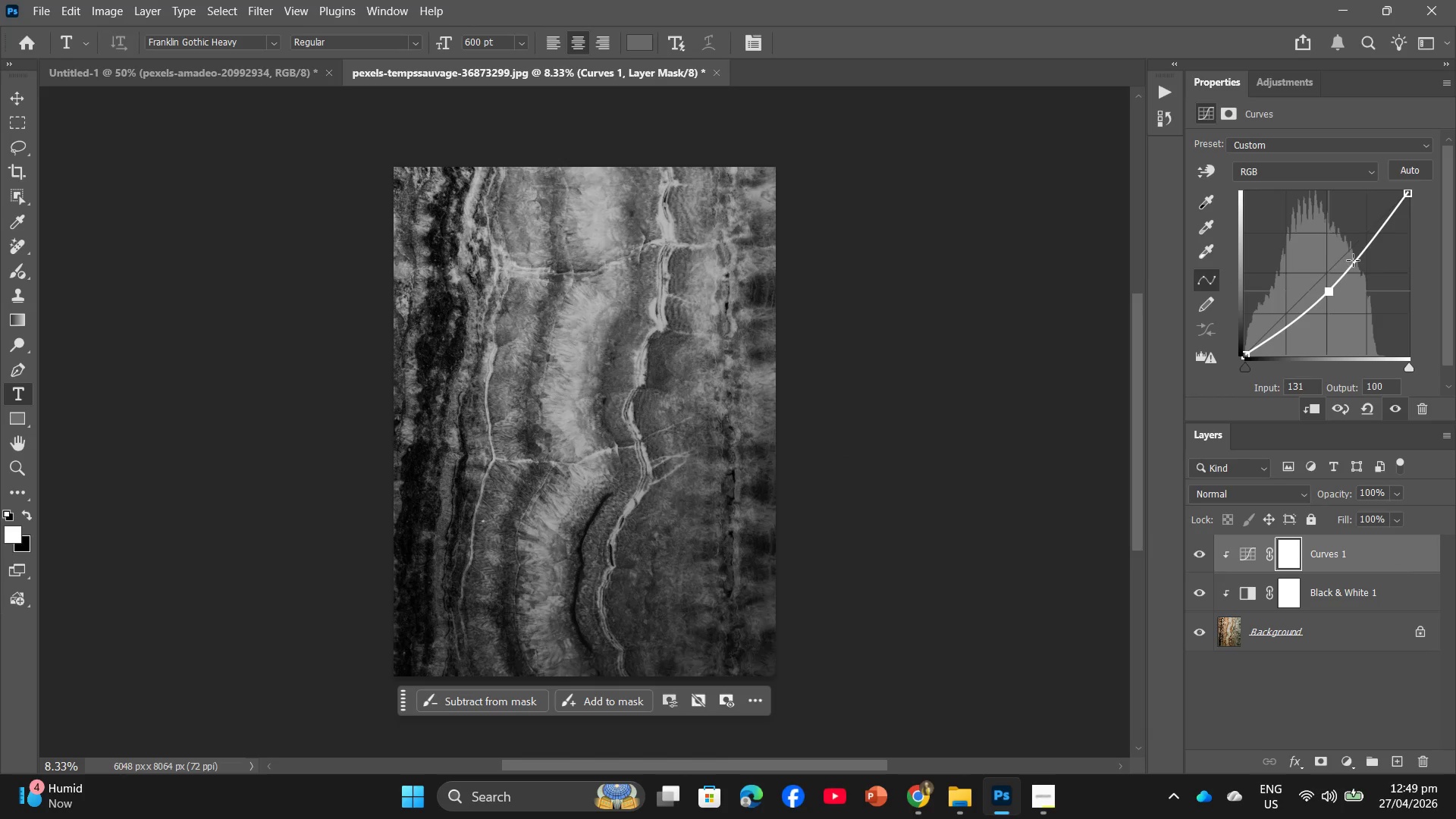 
left_click([1352, 259])
 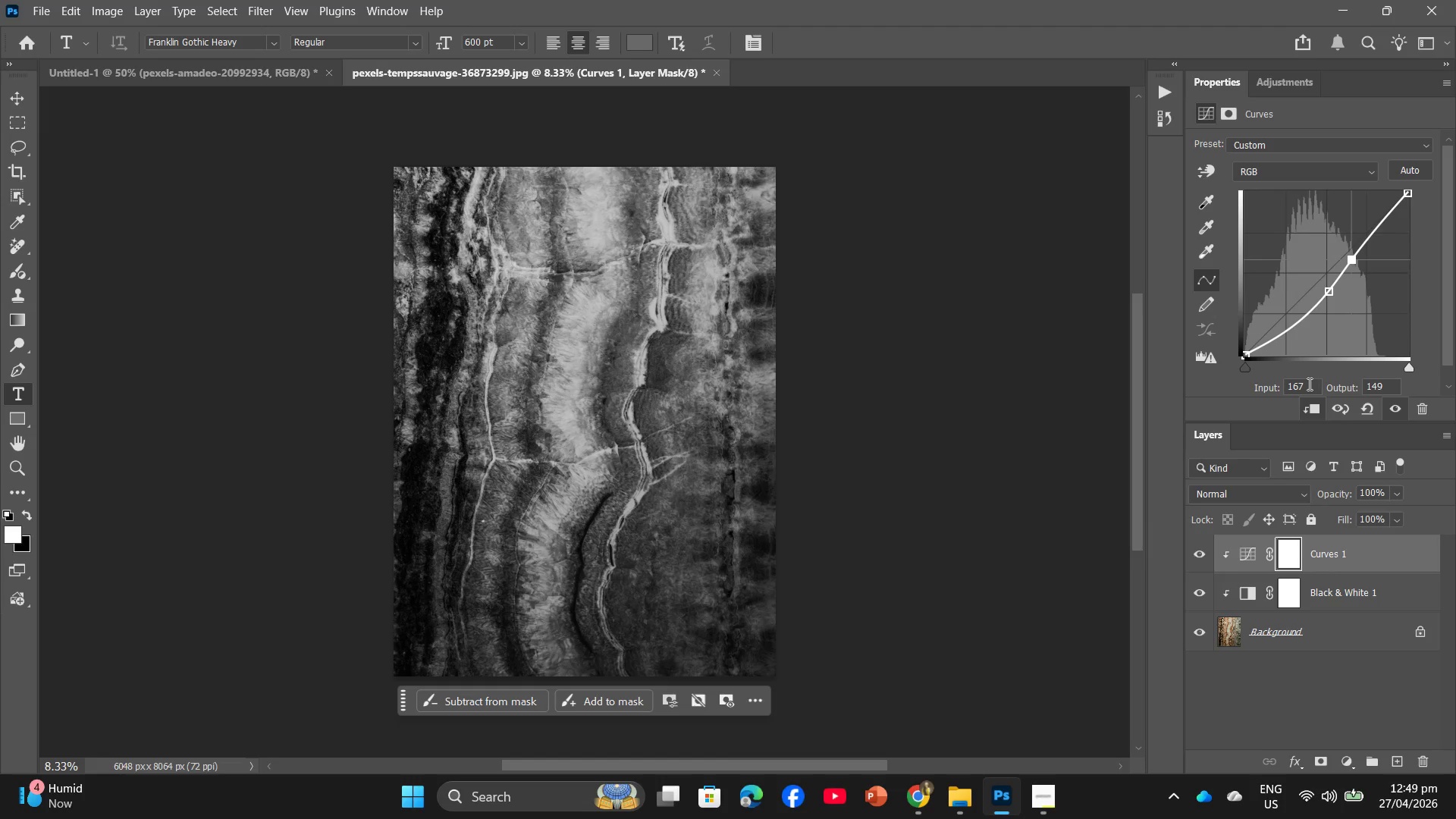 
left_click([1304, 387])
 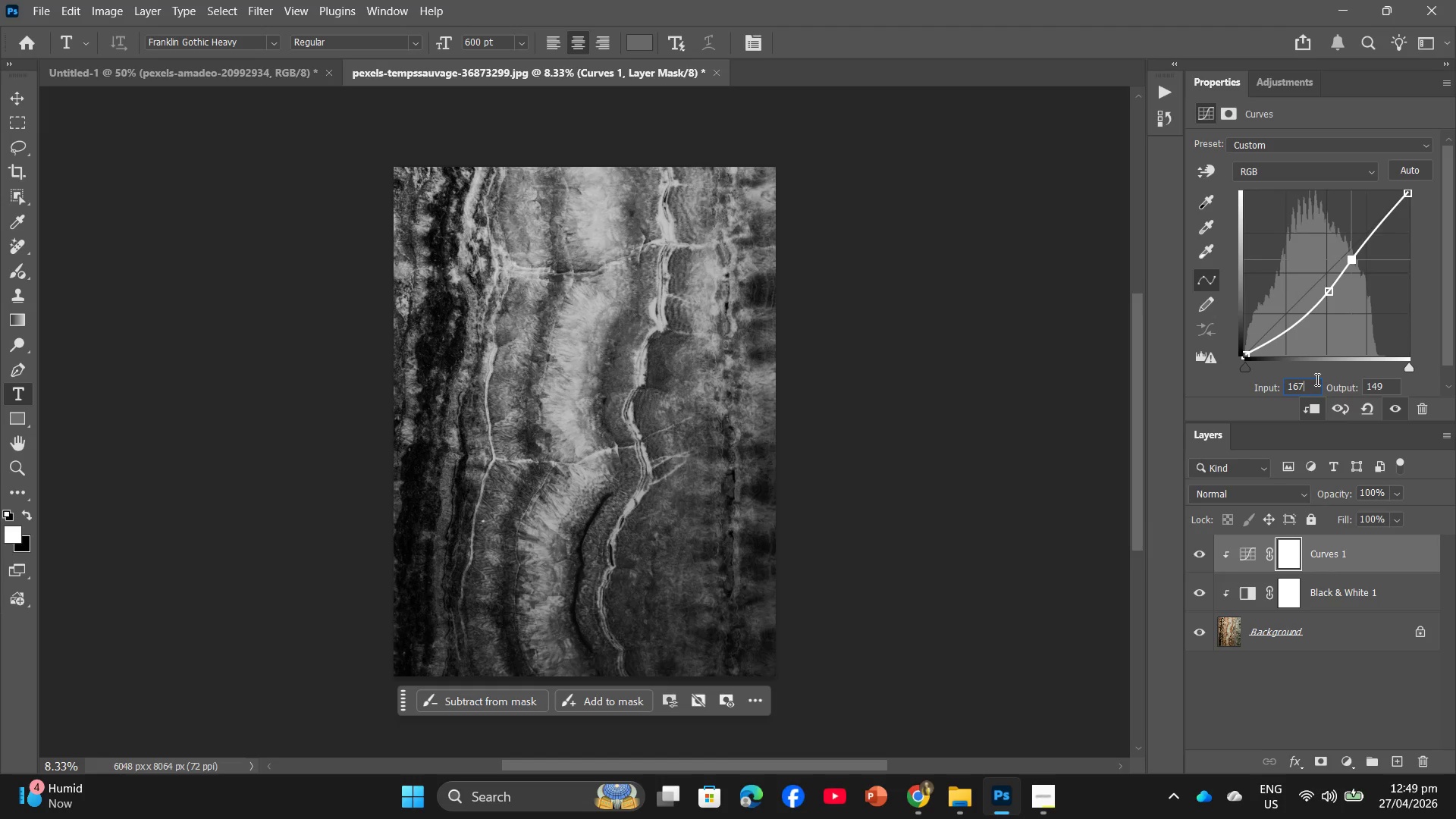 
key(Backspace)
 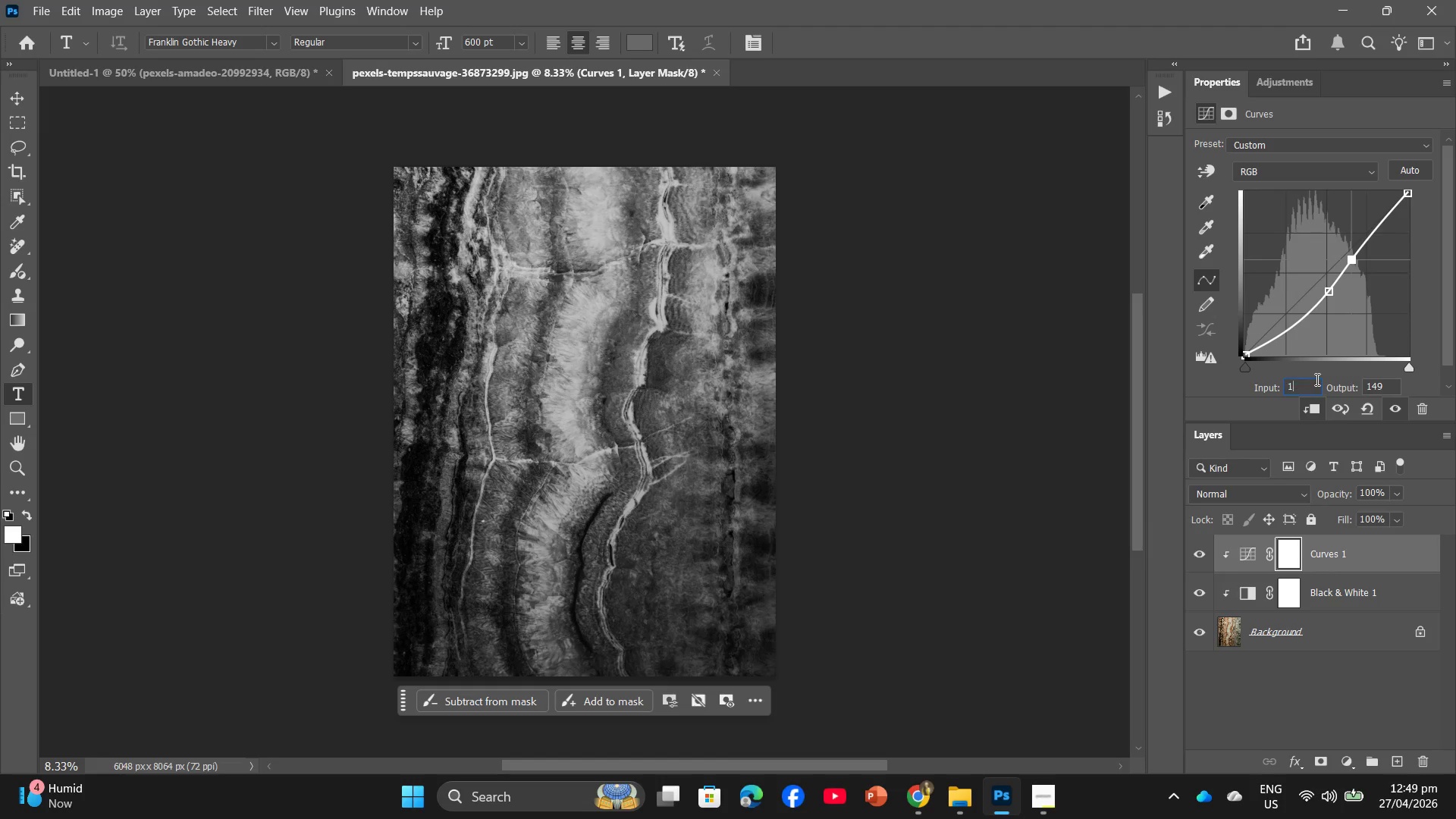 
key(Backspace)
 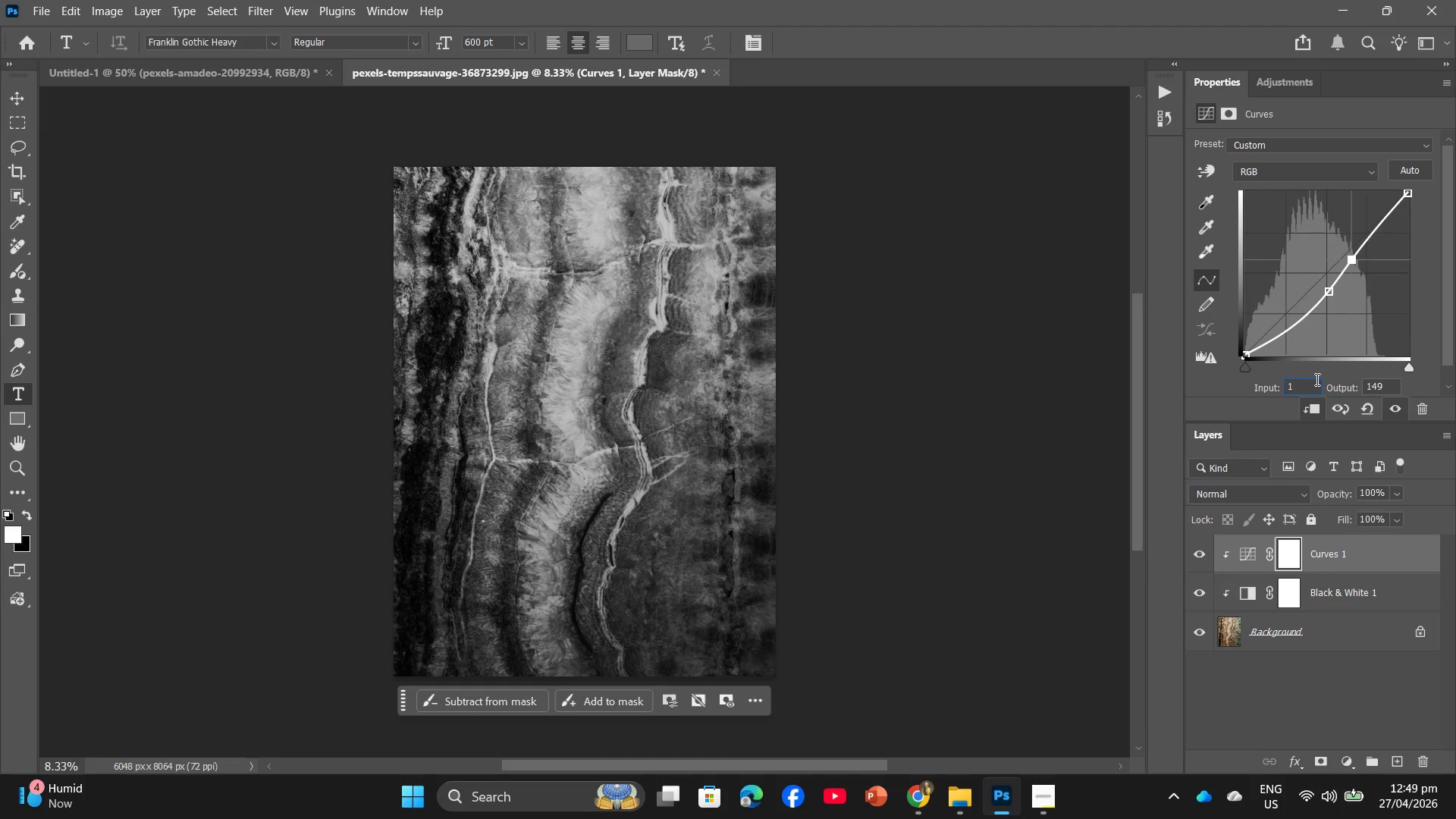 
key(Numpad5)
 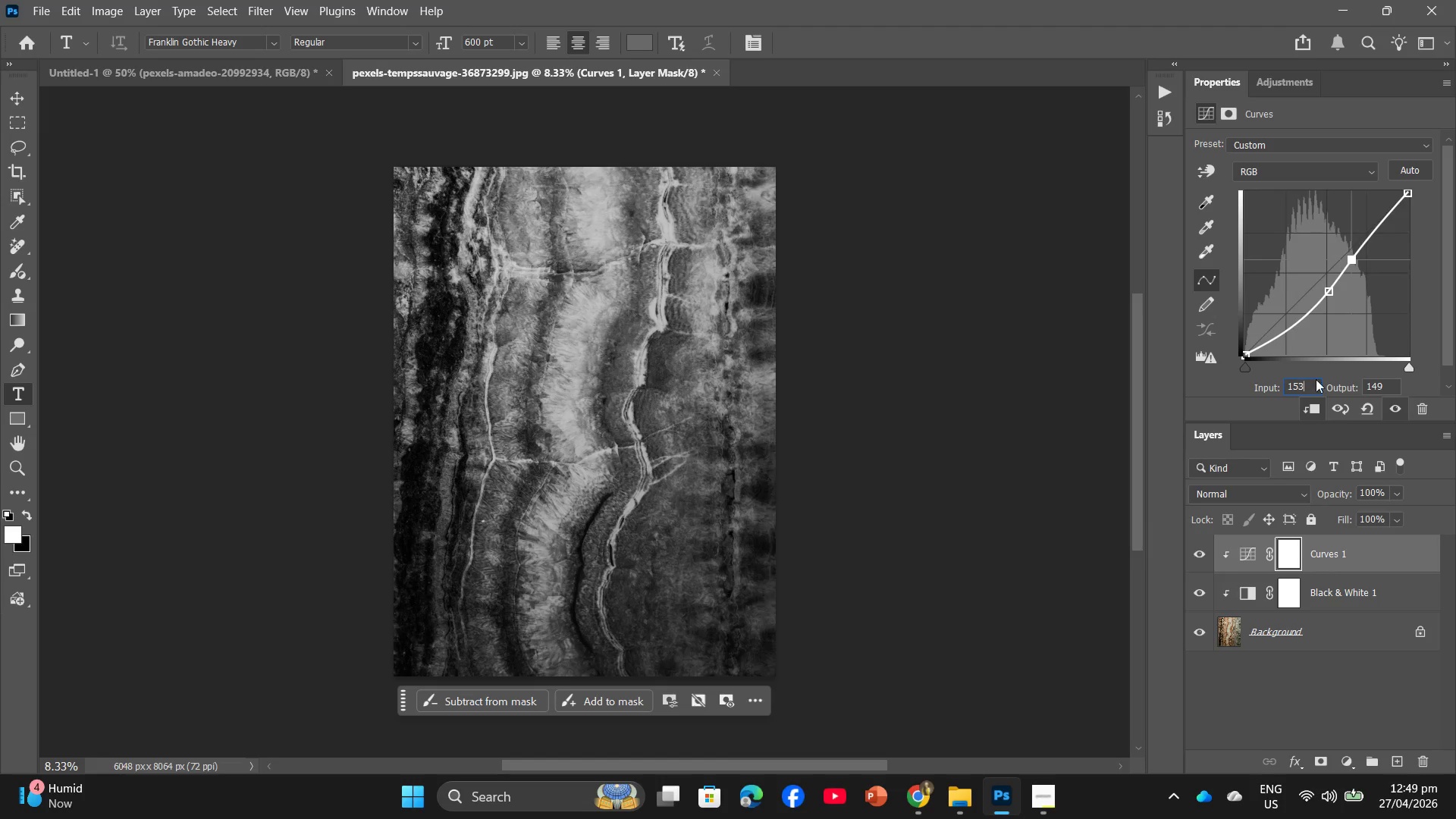 
key(Numpad3)
 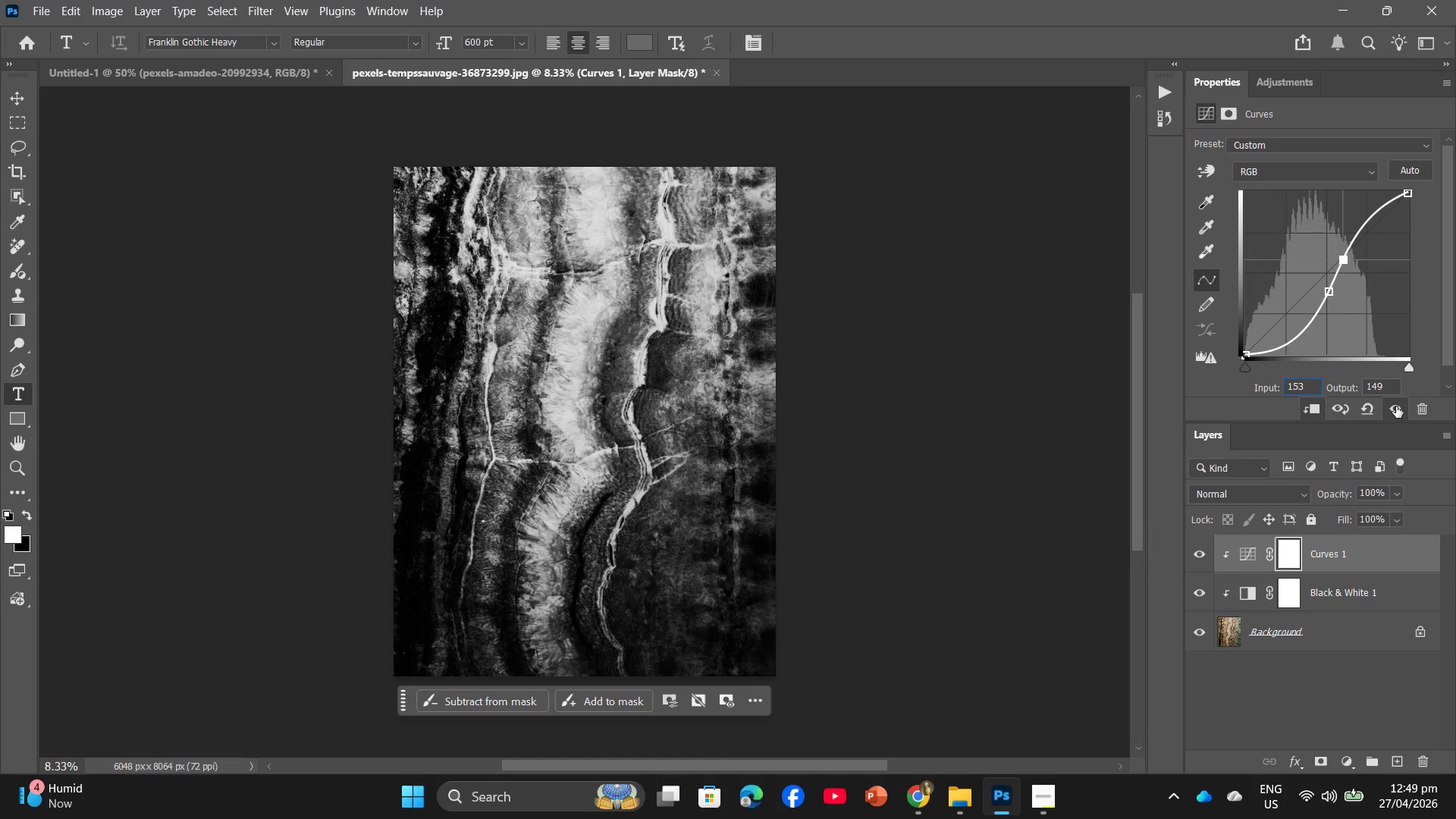 
left_click([1392, 390])
 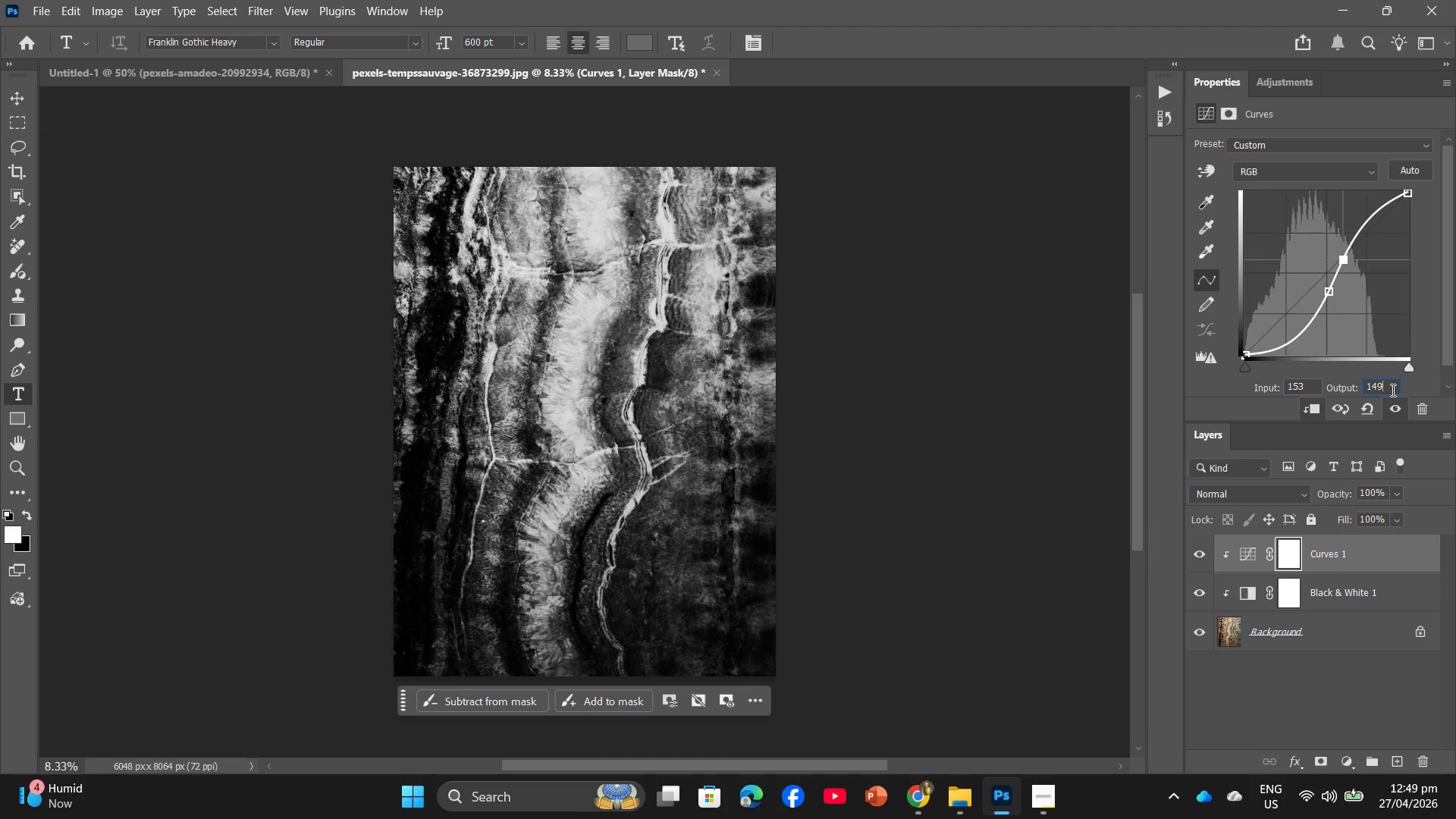 
key(Backspace)
 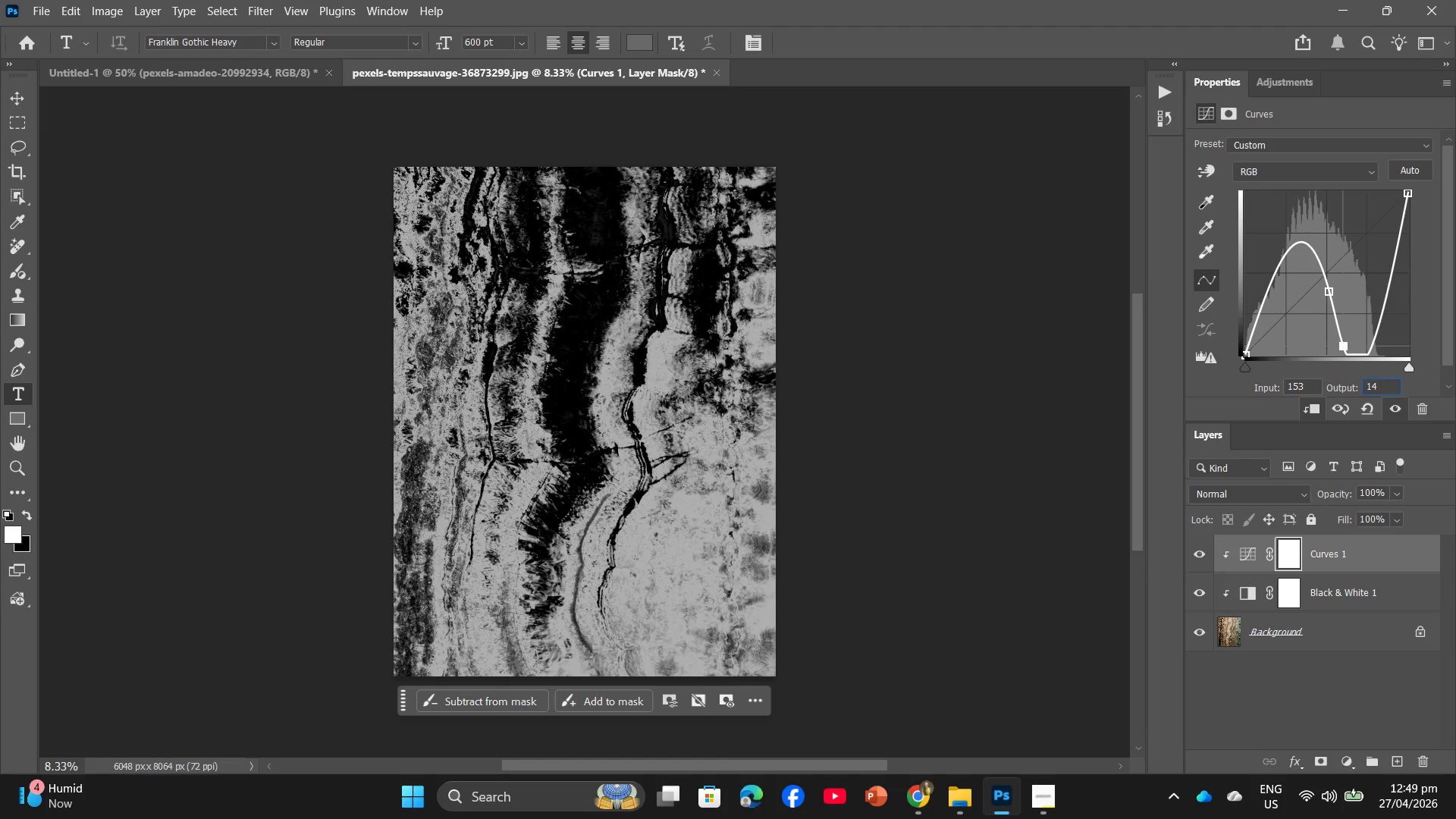 
key(Numpad8)
 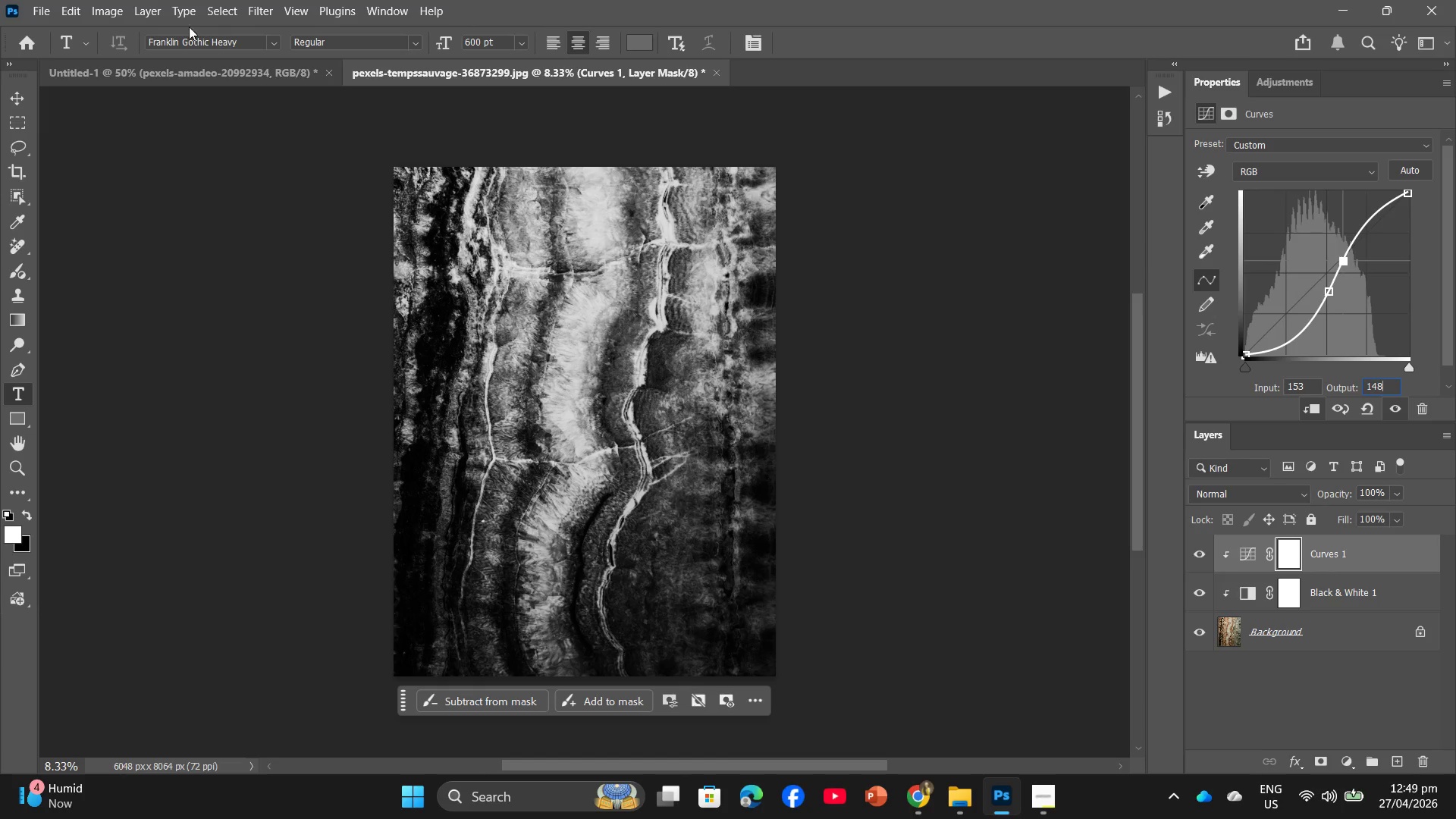 
left_click([125, 3])
 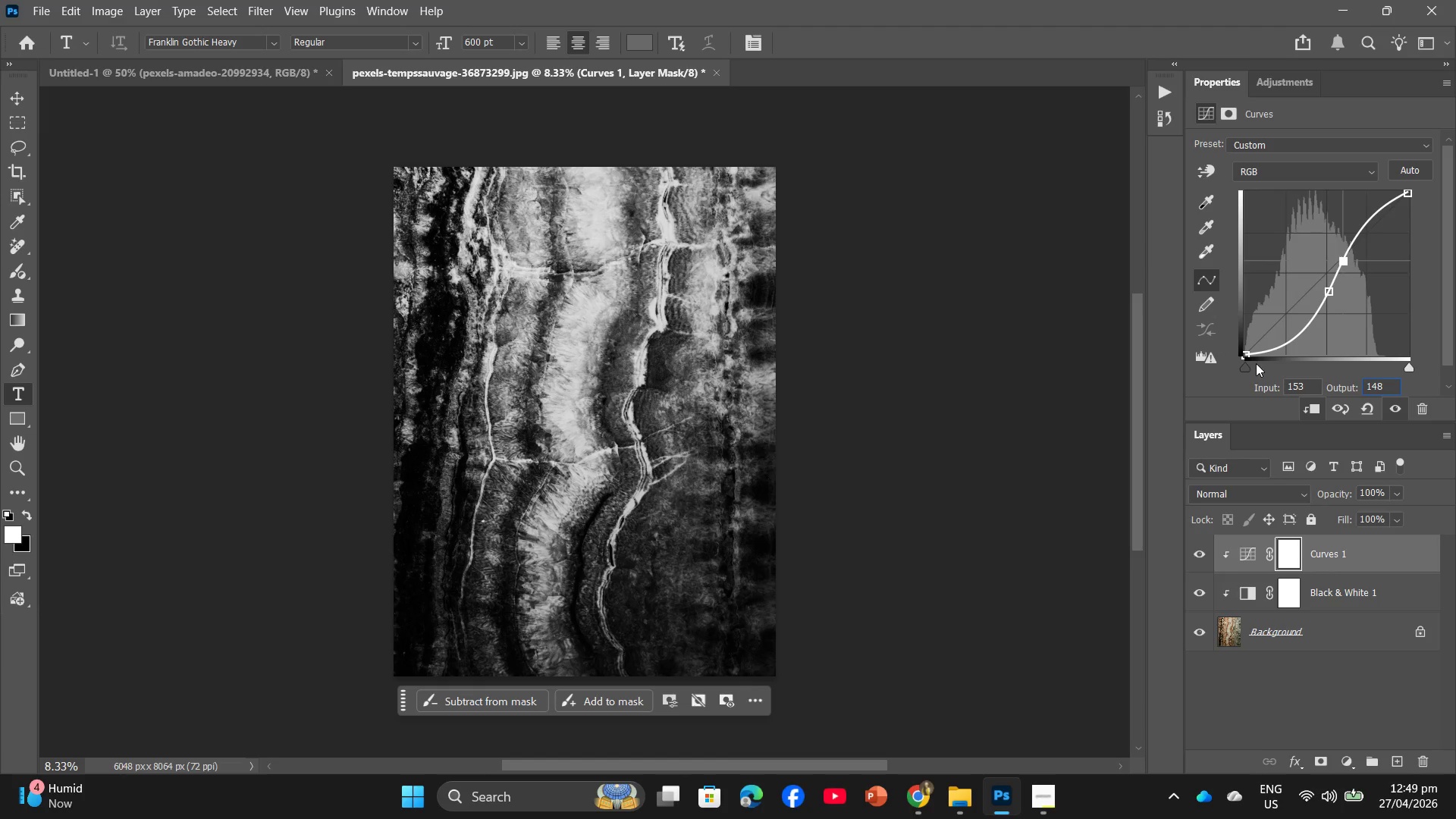 
left_click([1312, 383])
 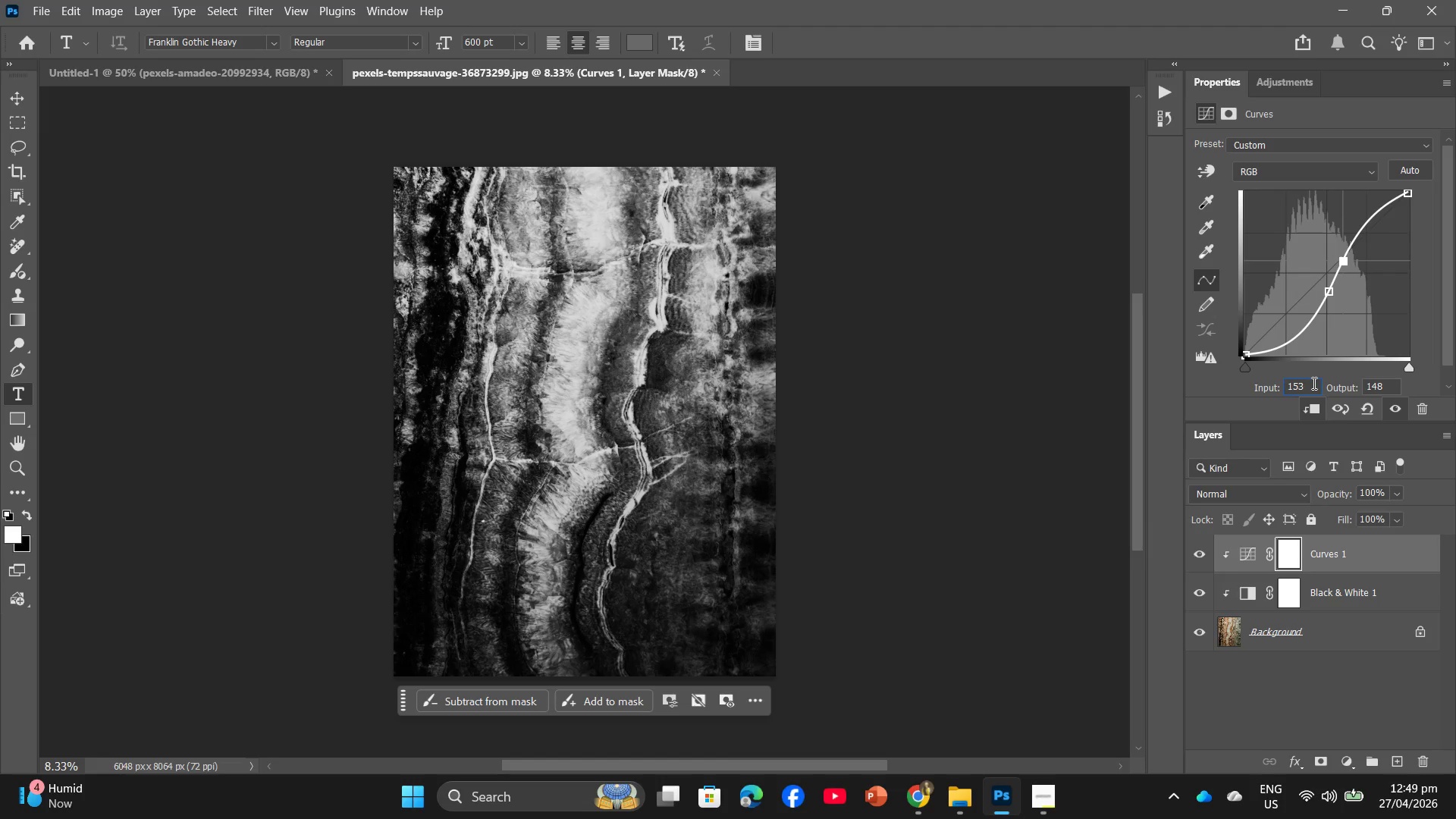 
key(Backspace)
 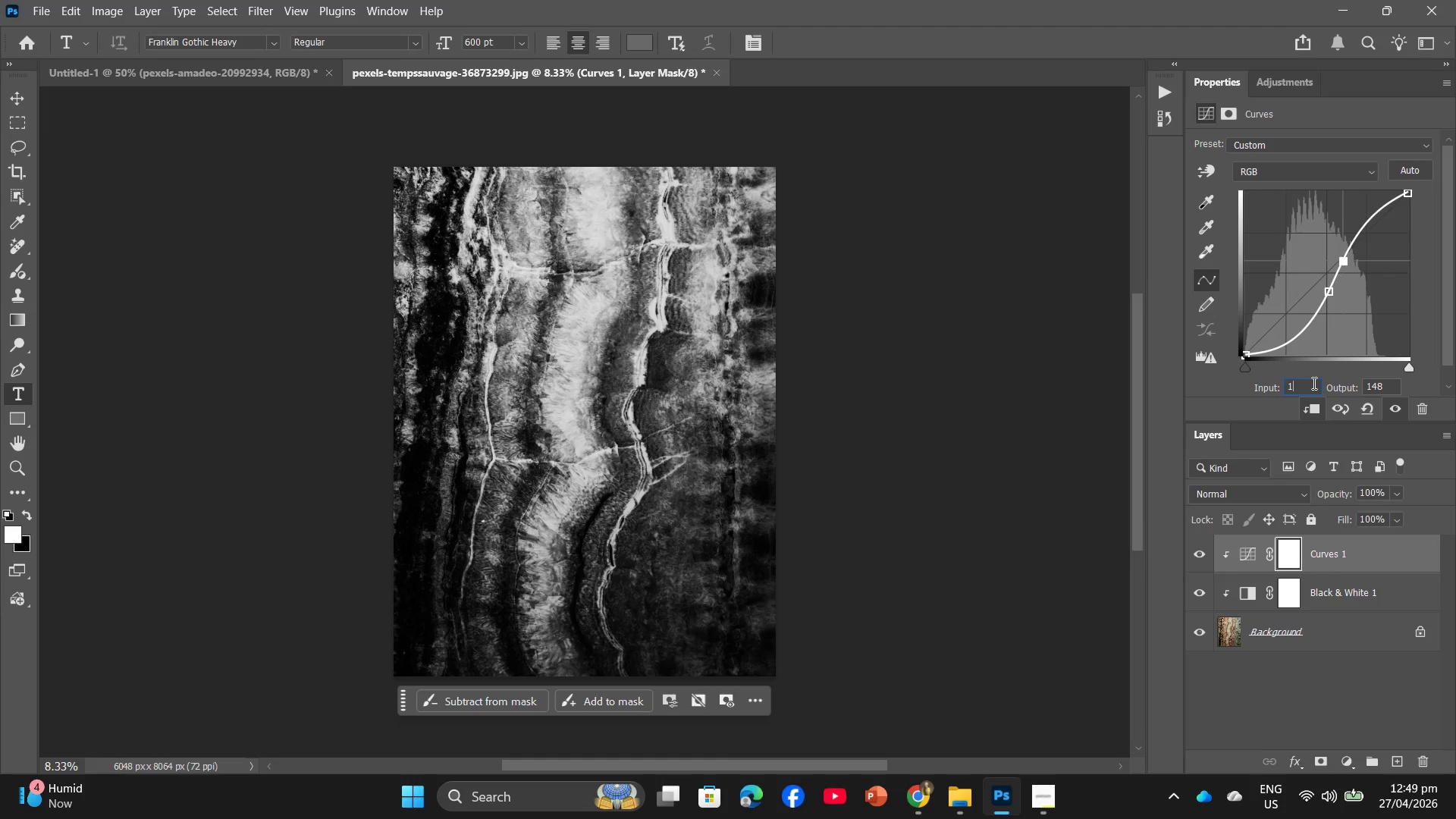 
key(Backspace)
 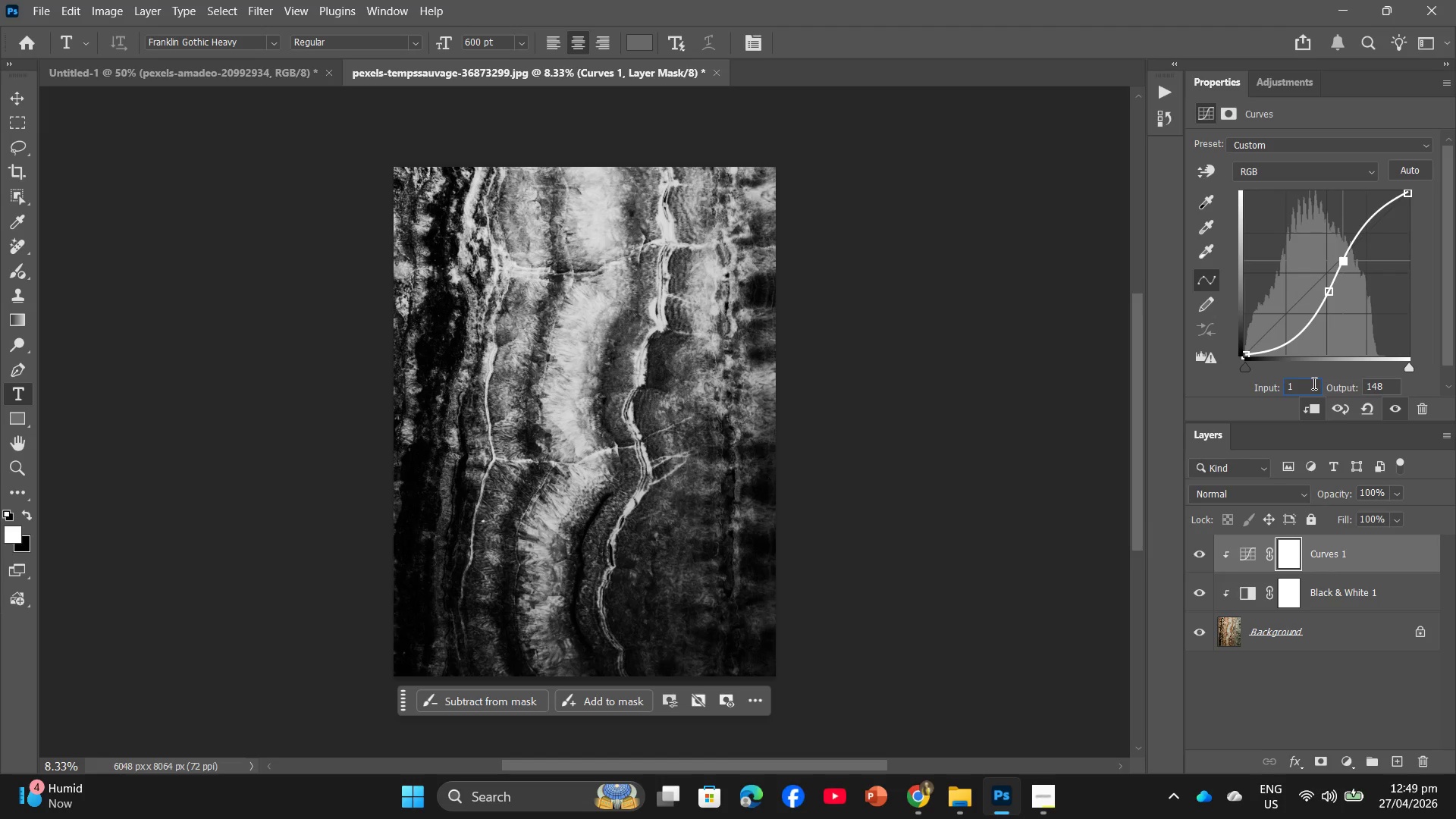 
key(Numpad4)
 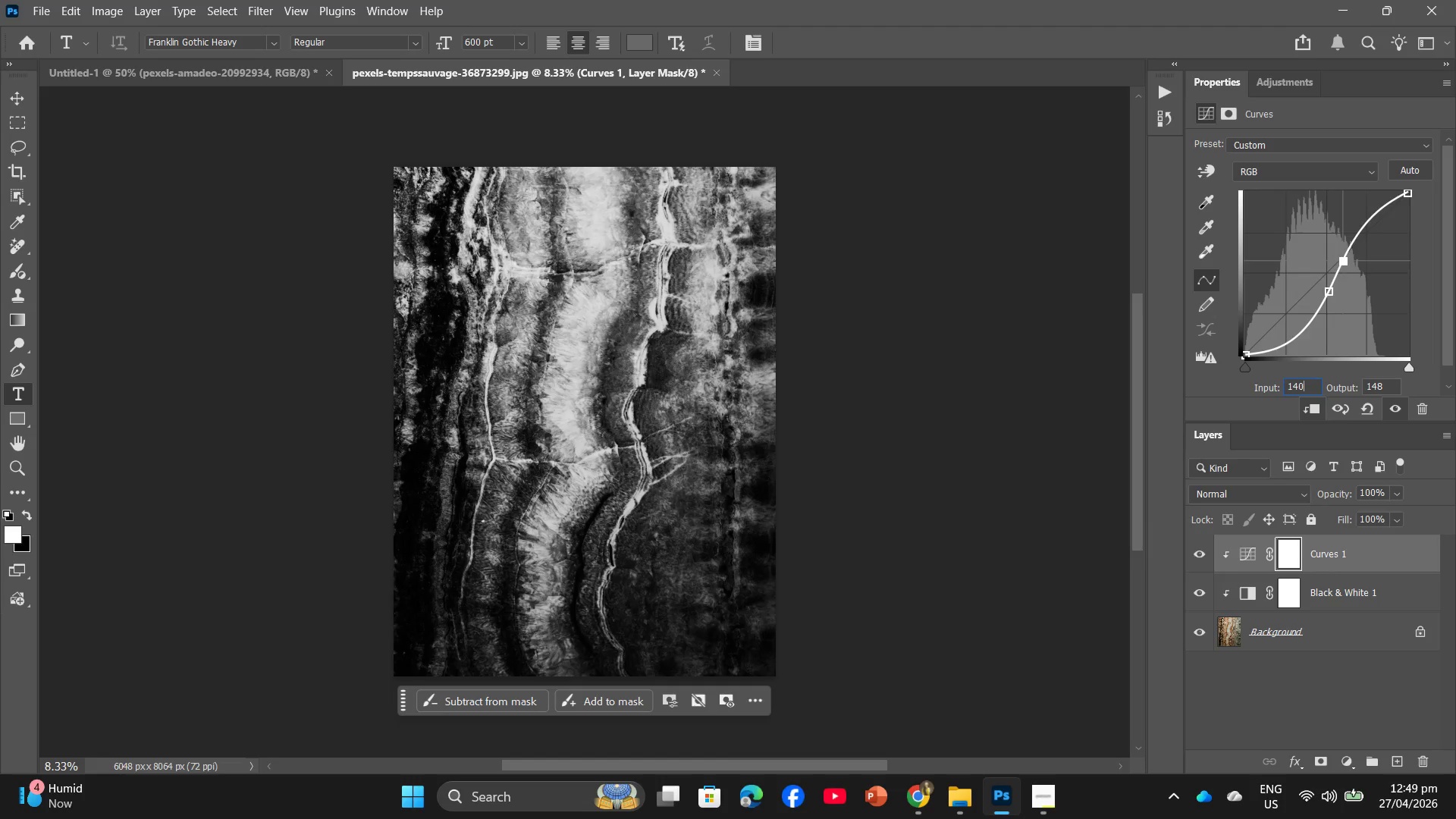 
key(Numpad0)
 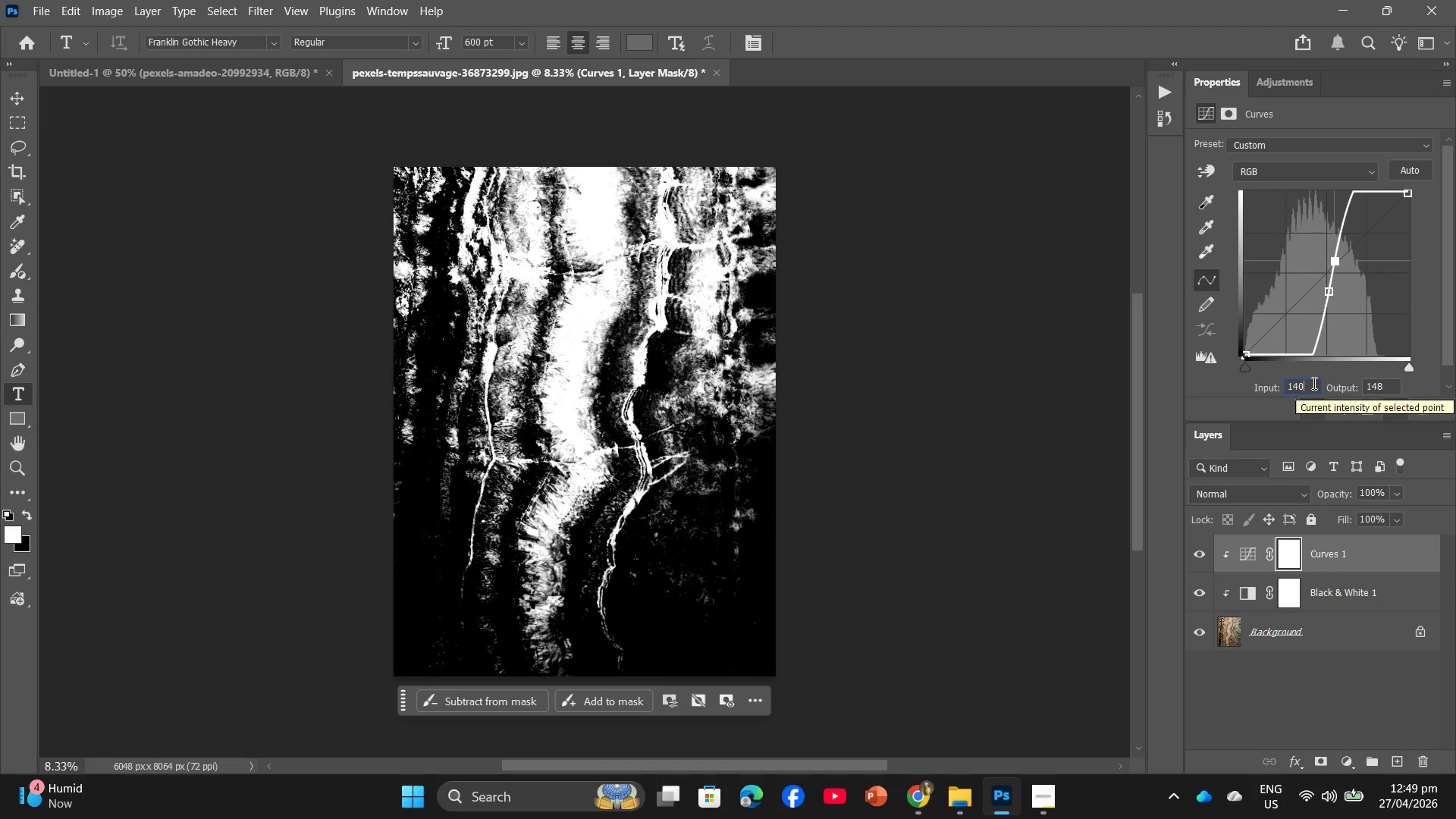 
key(Backspace)
 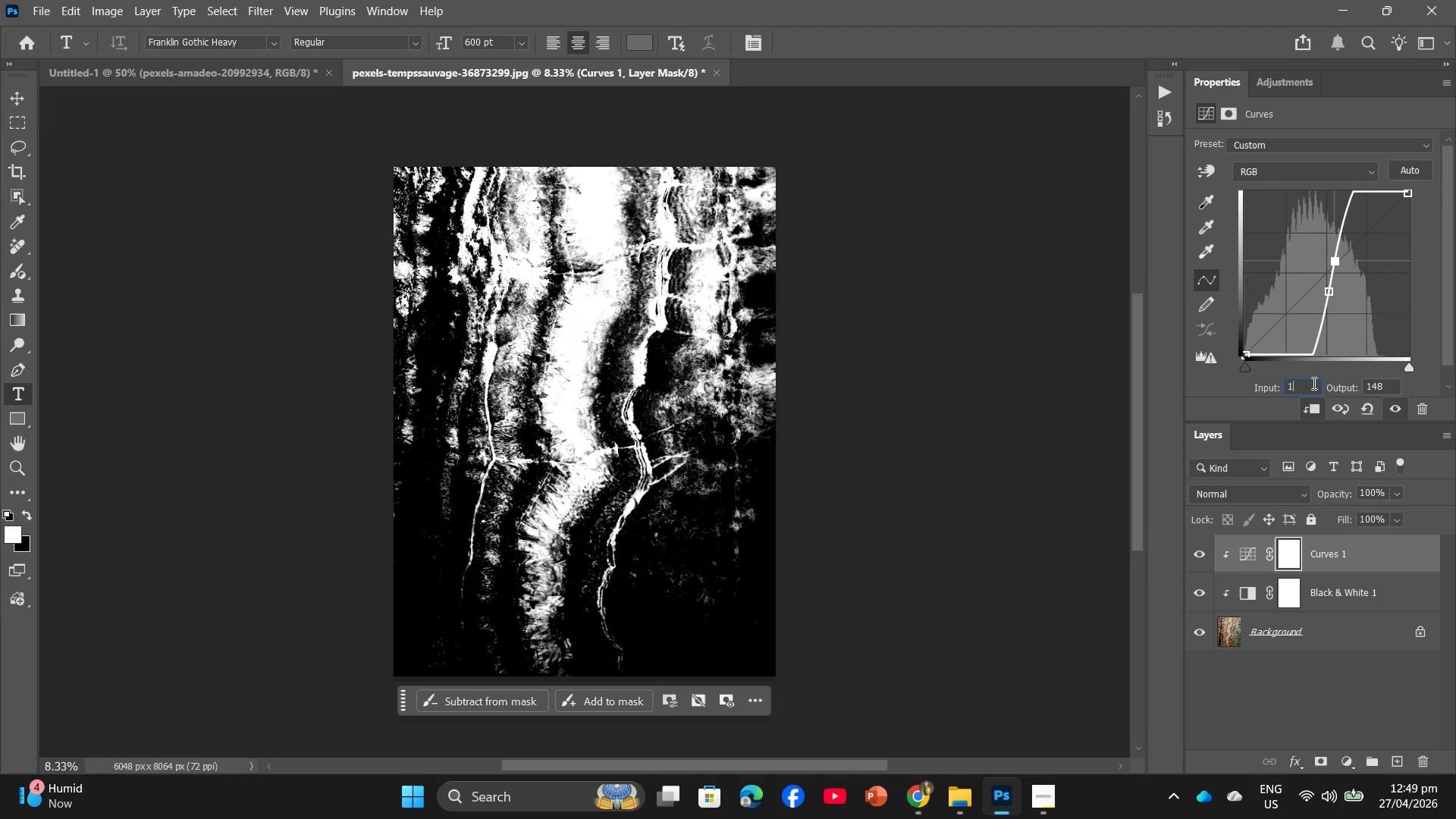 
key(Backspace)
 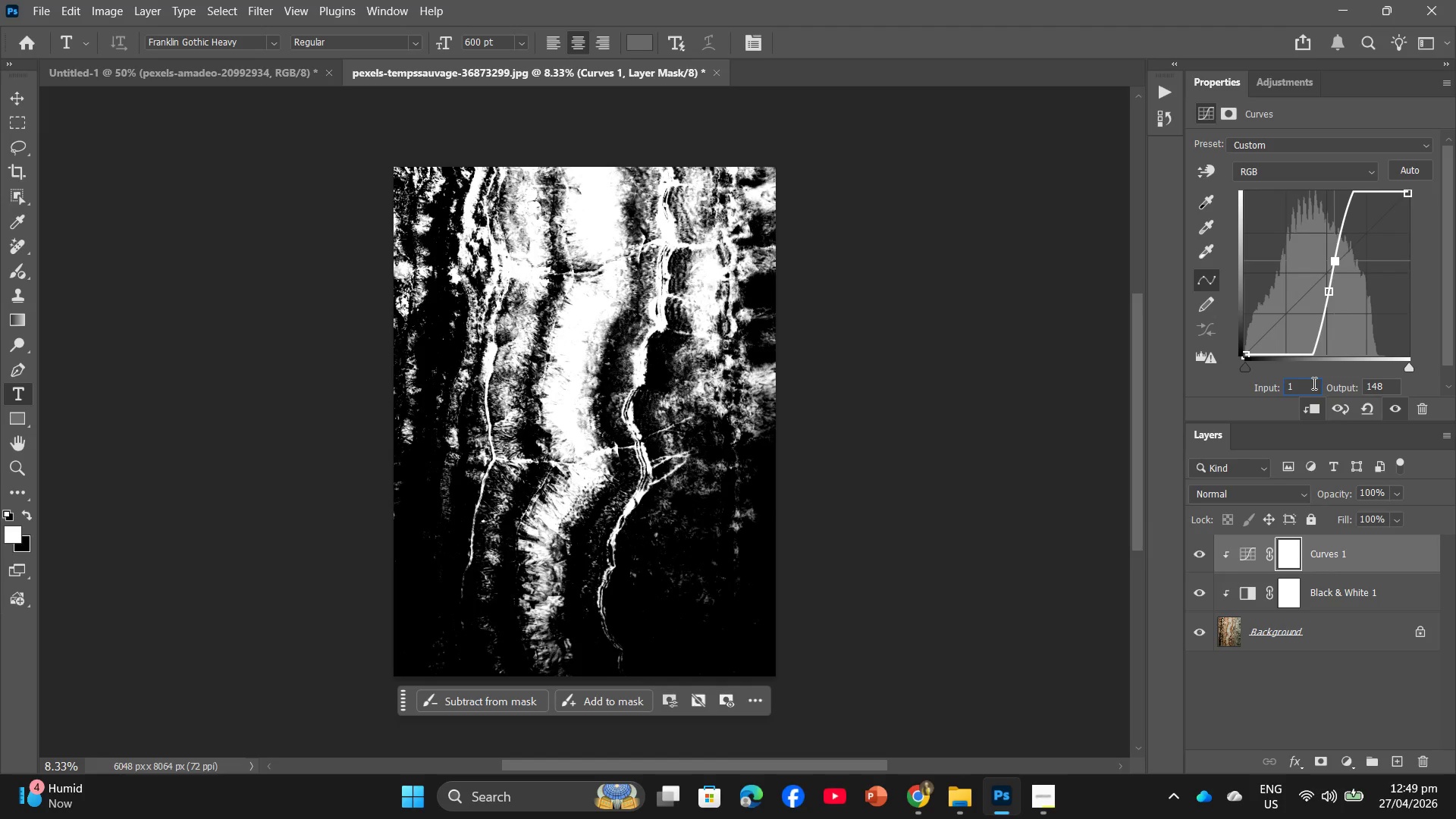 
key(Numpad5)
 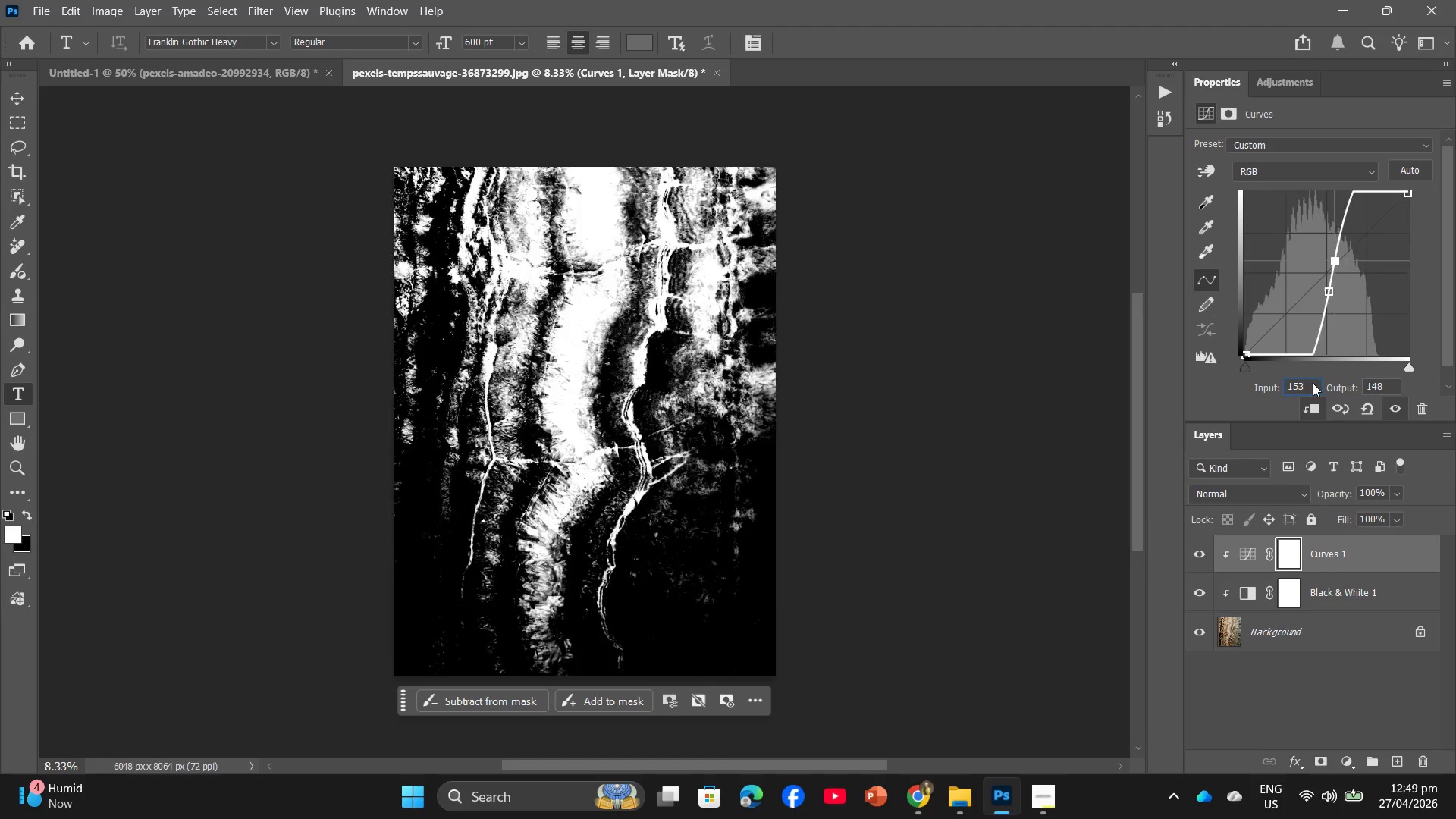 
key(Numpad3)
 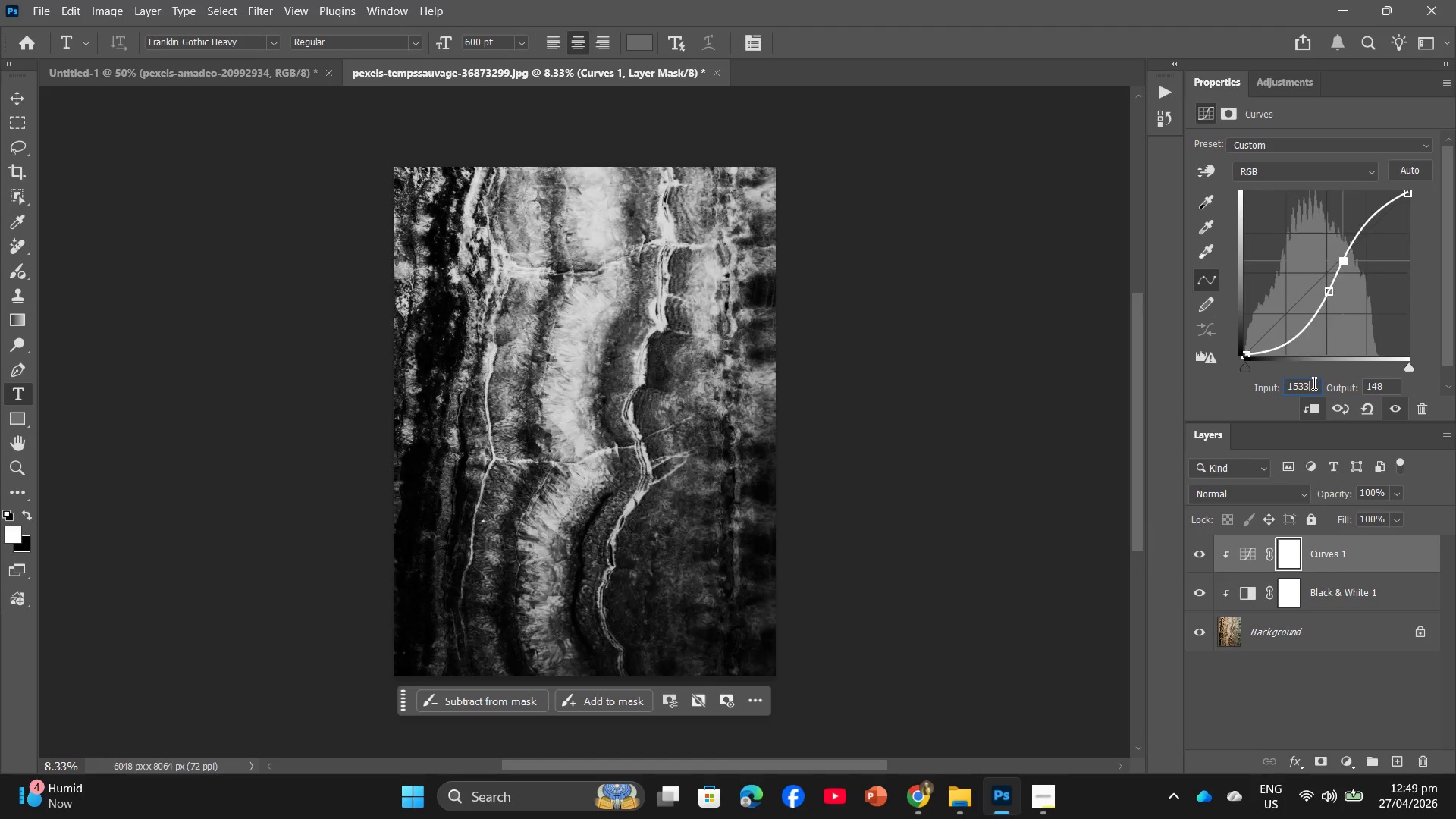 
key(Numpad3)
 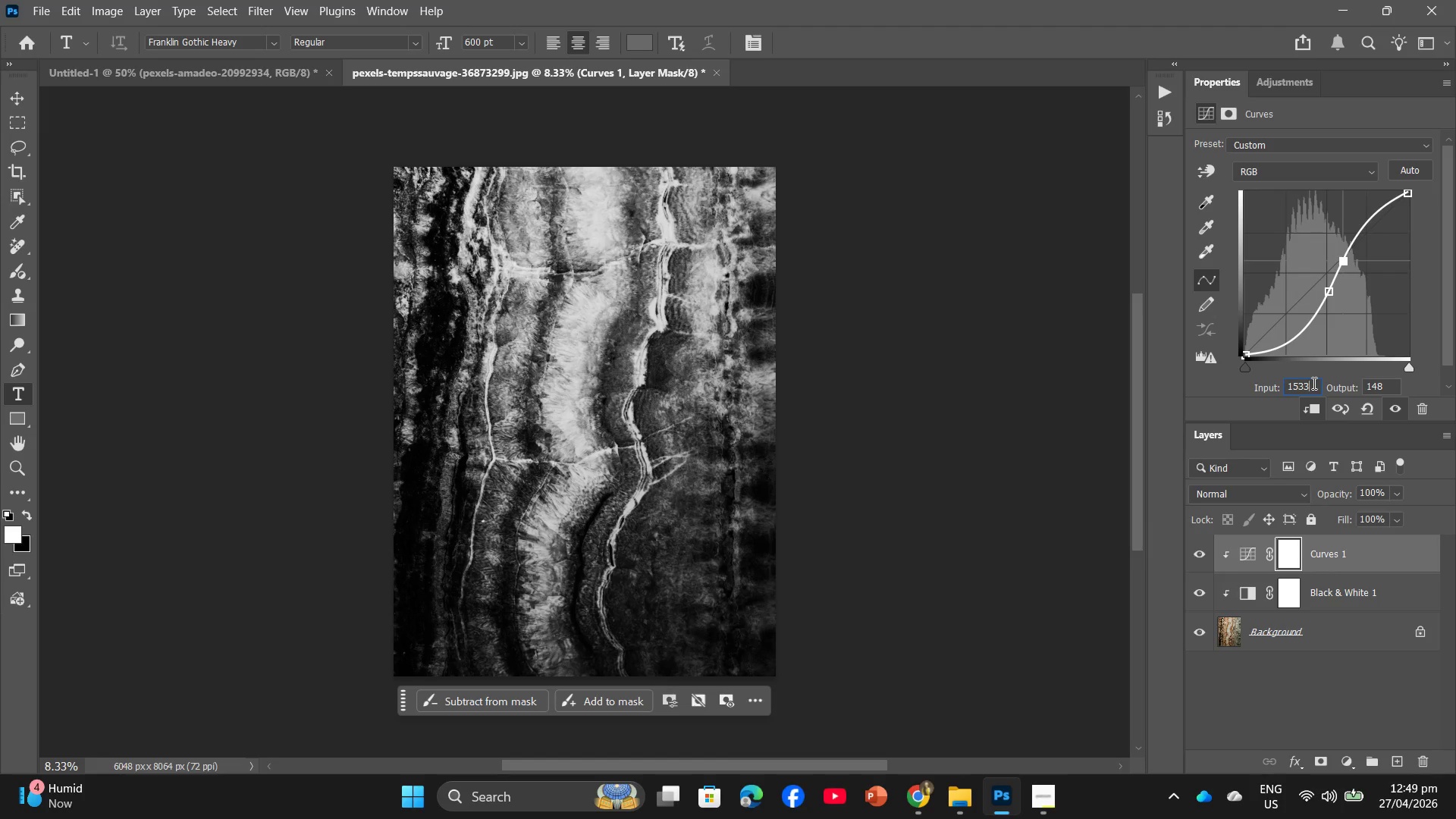 
key(Backspace)
 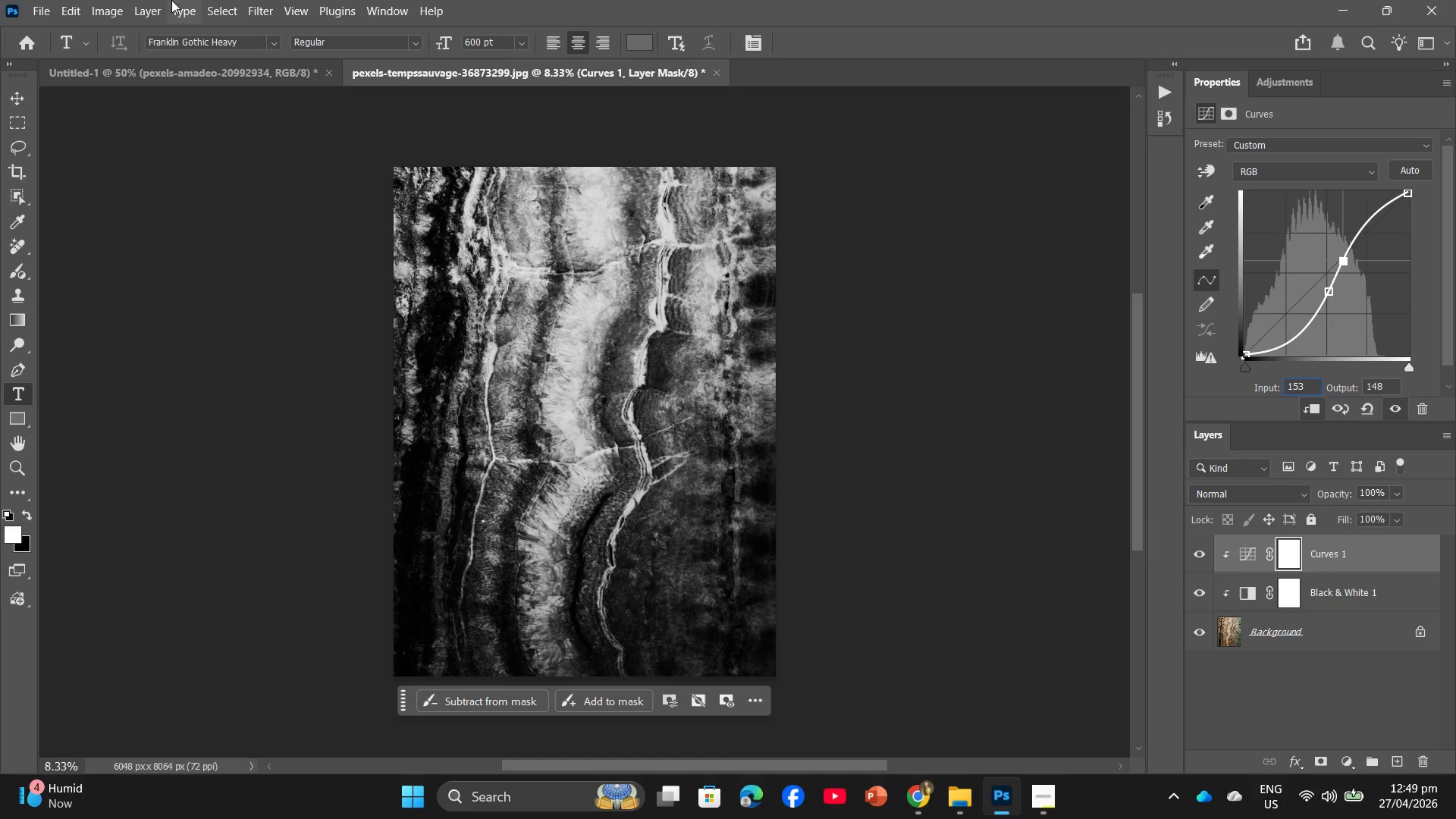 
left_click([158, 3])
 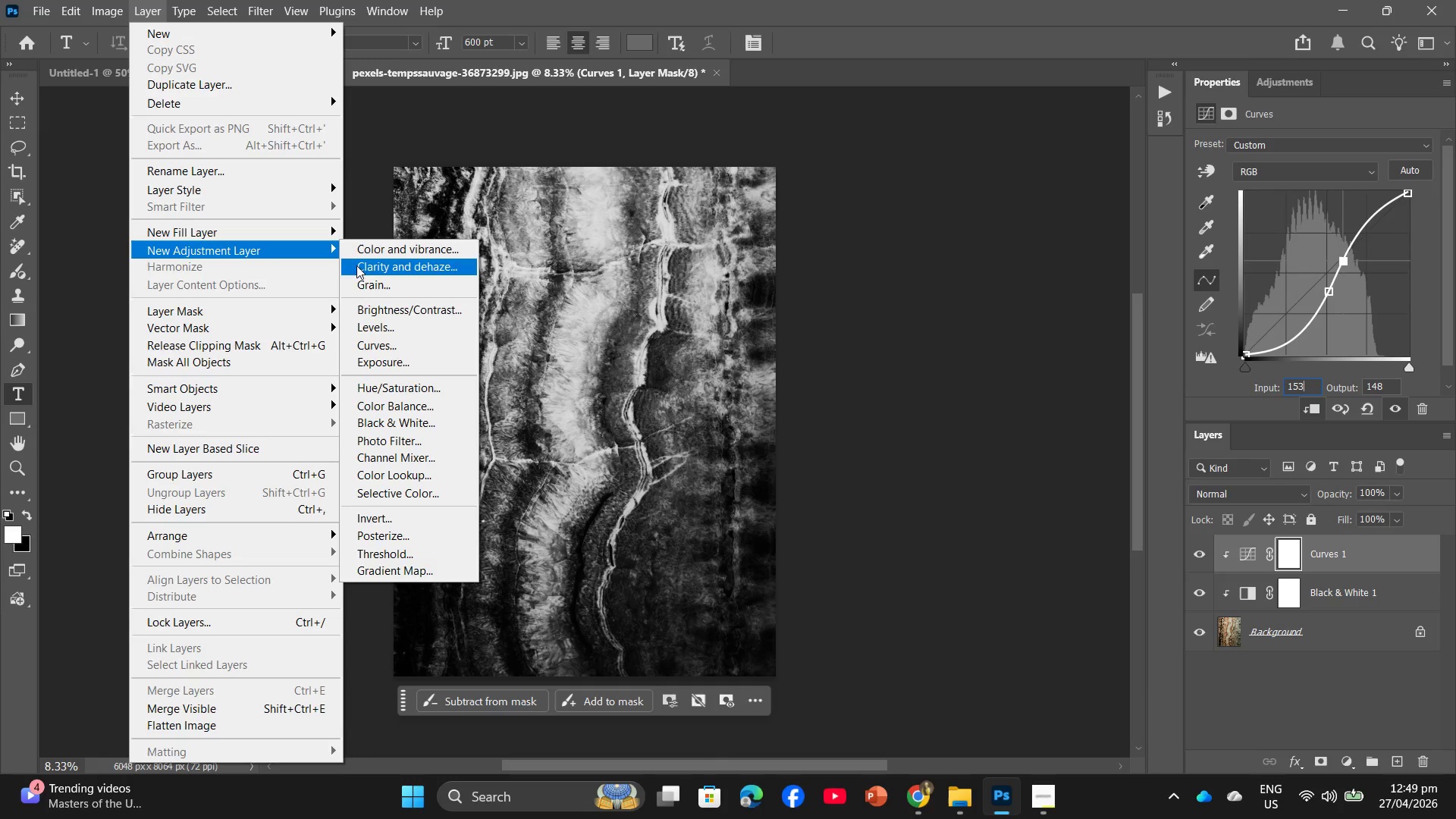 
left_click([385, 343])
 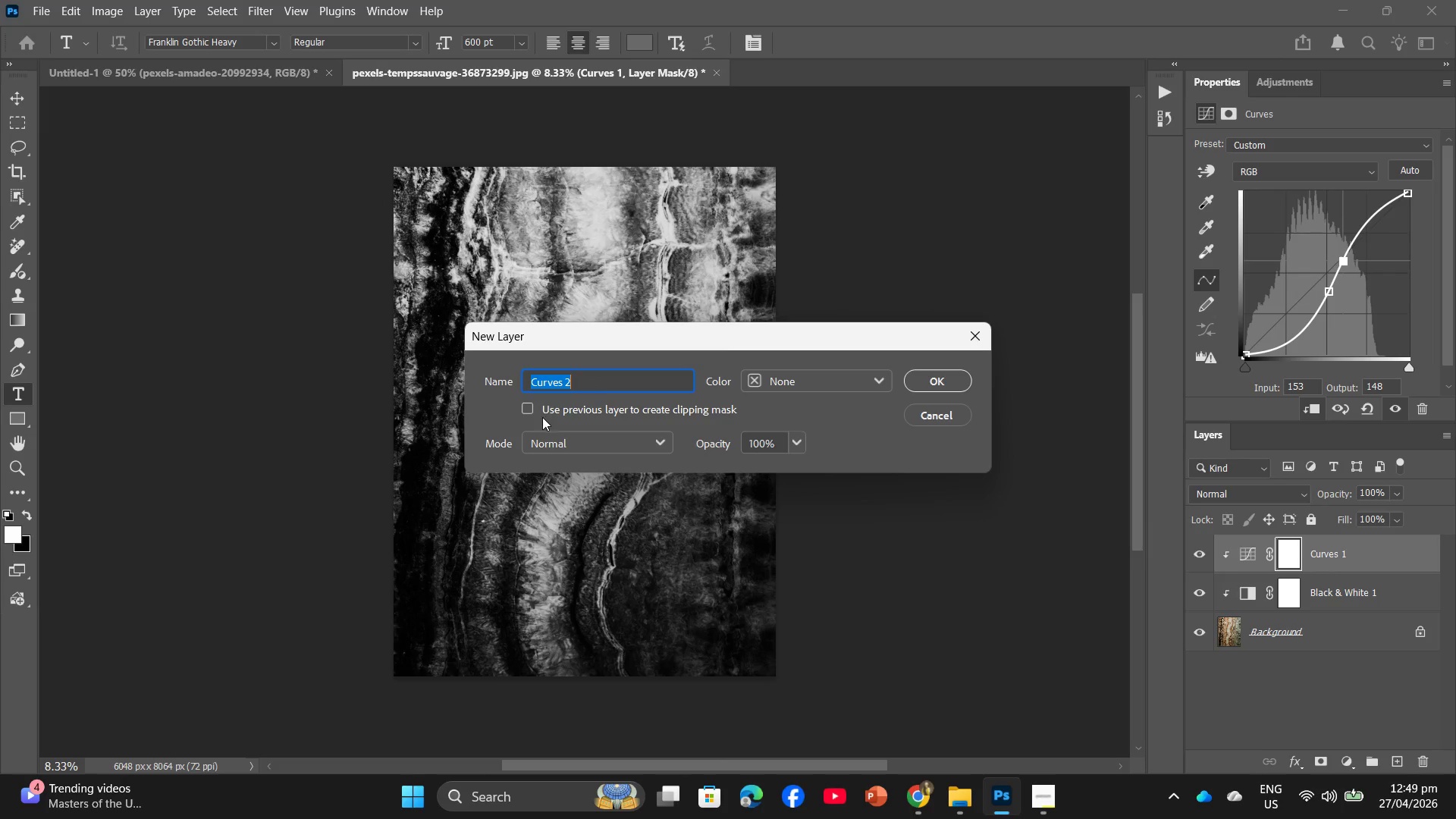 
left_click([522, 407])
 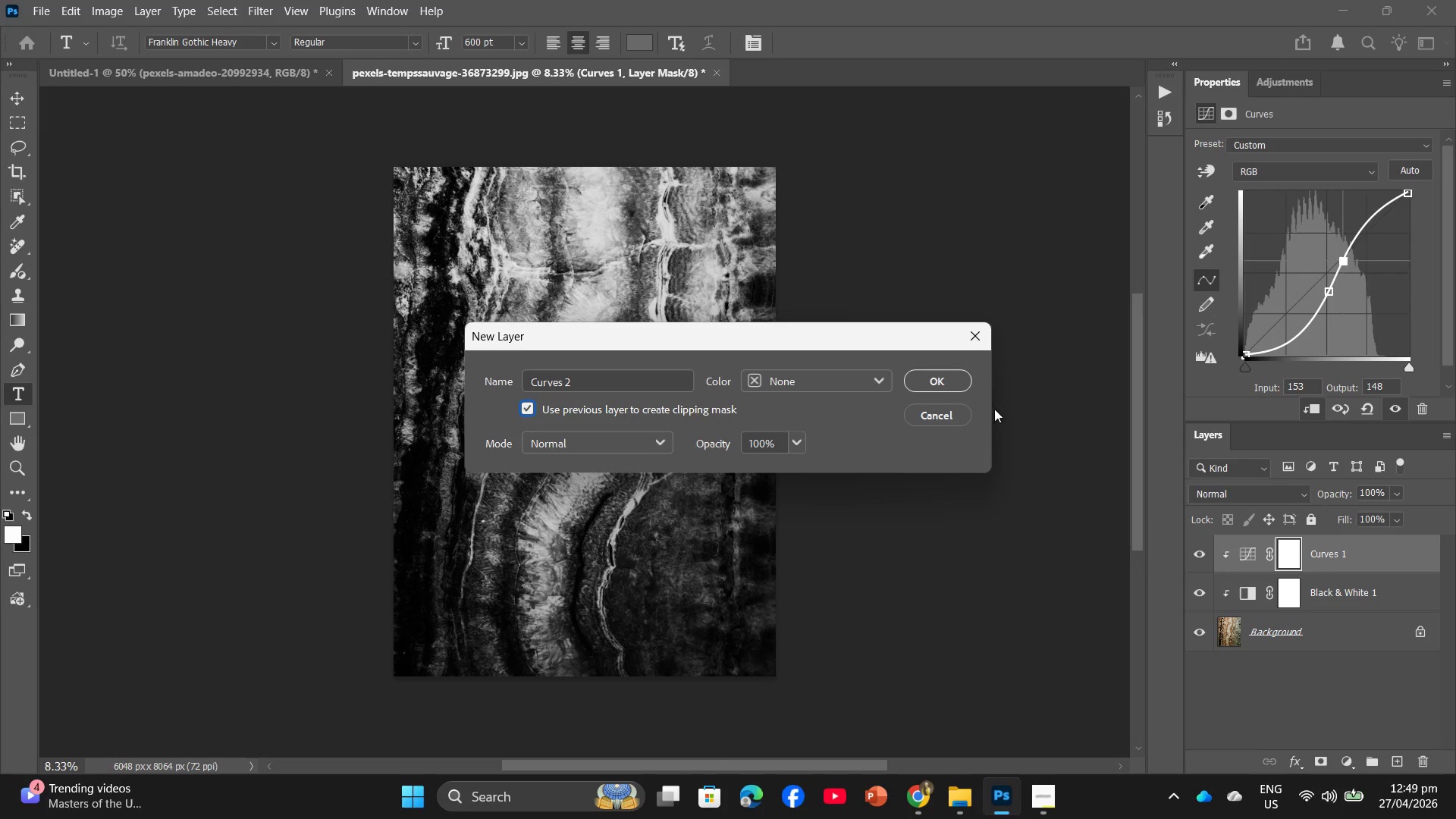 
left_click([946, 382])
 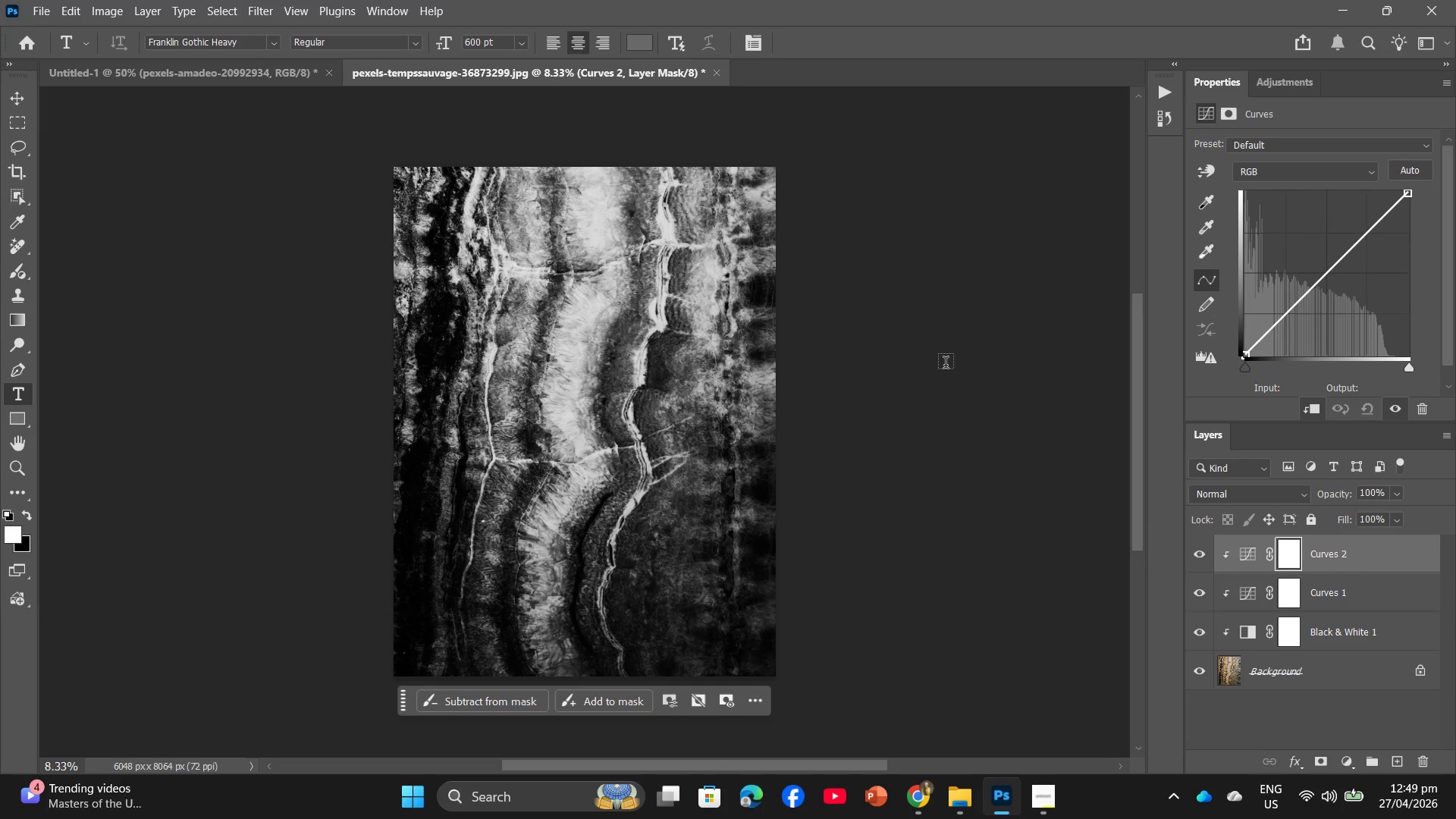 
wait(27.53)
 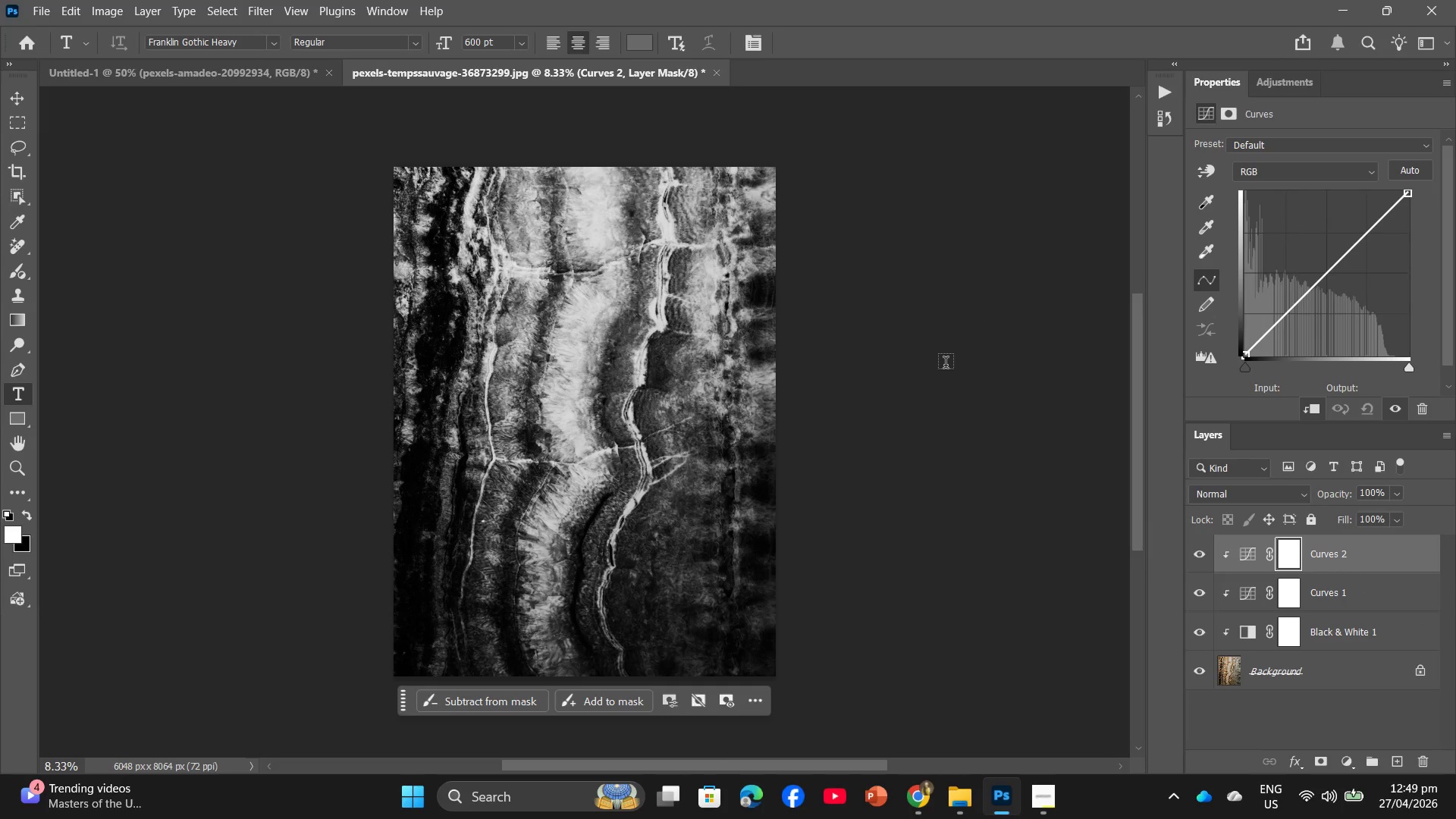 
left_click_drag(start_coordinate=[1349, 556], to_coordinate=[1420, 767])
 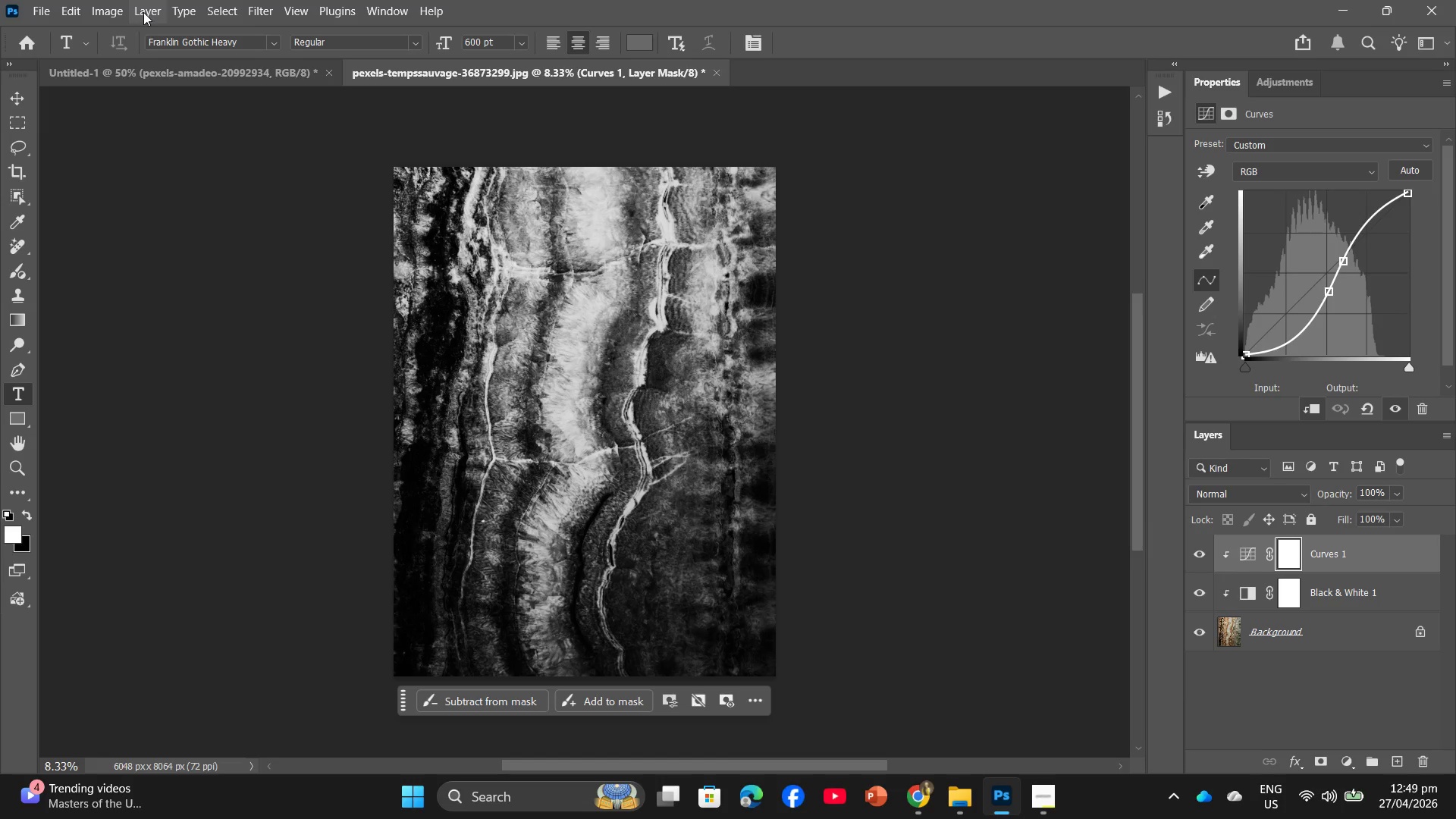 
left_click([146, 12])
 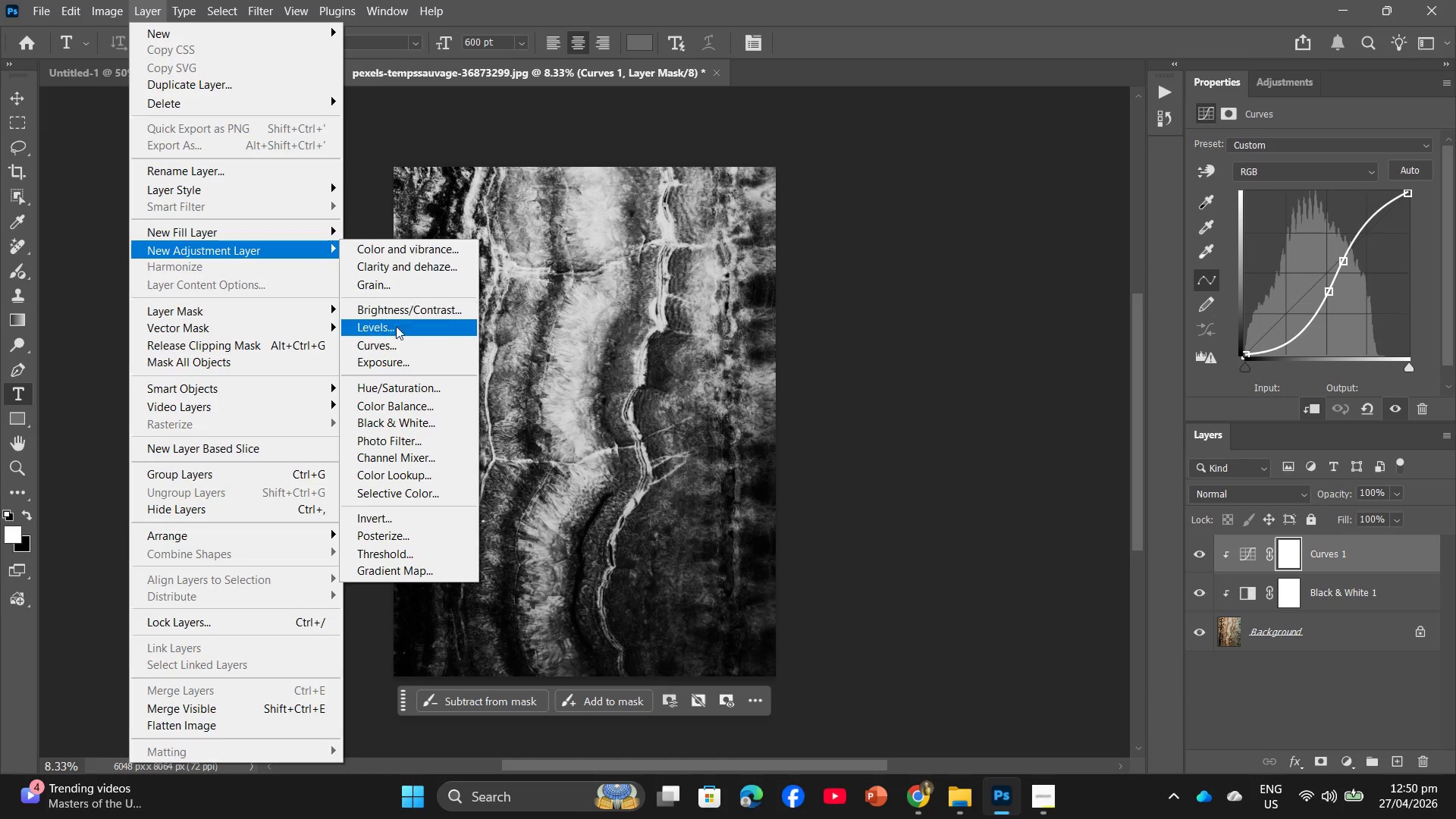 
left_click([399, 333])
 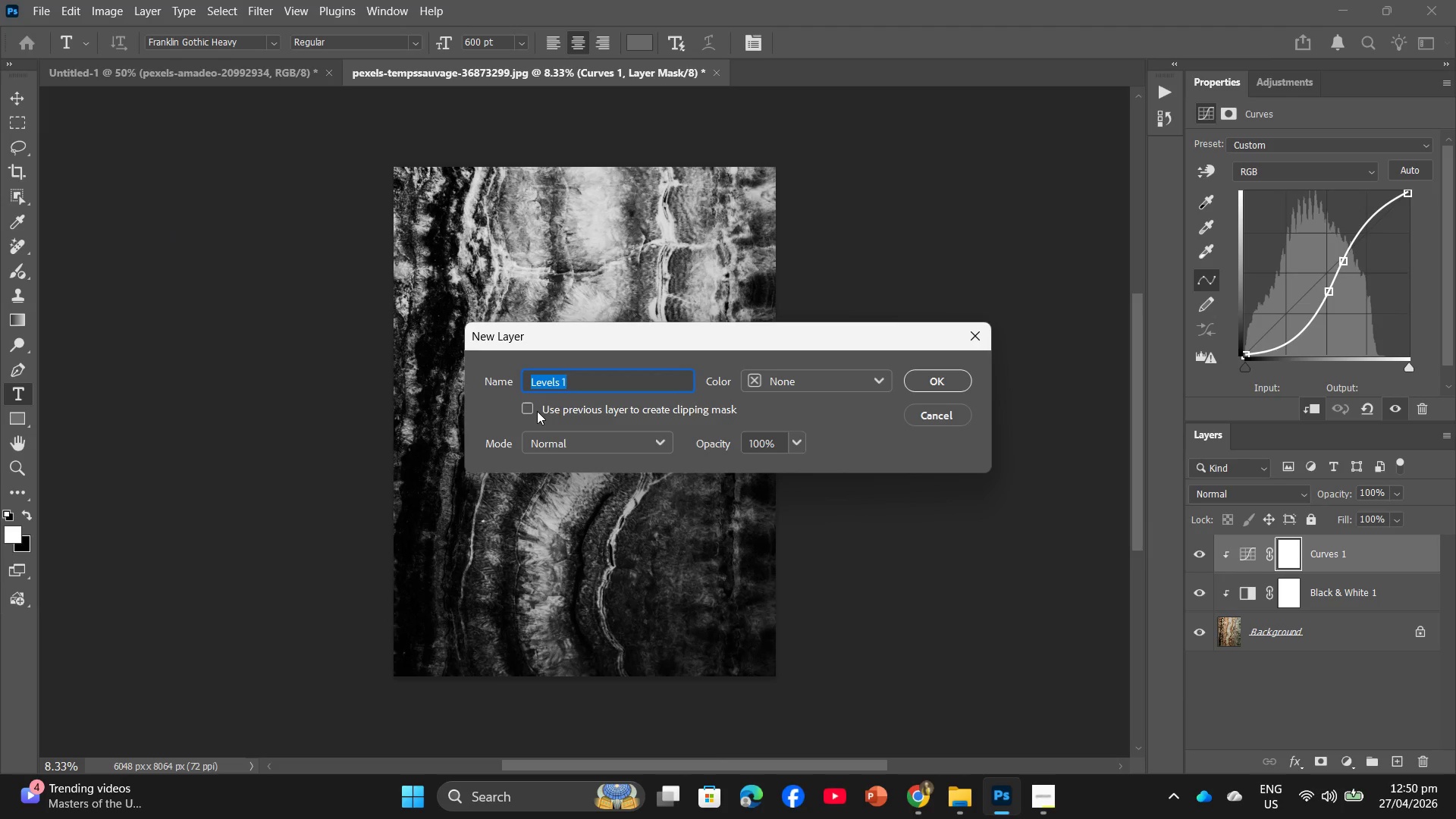 
left_click([533, 410])
 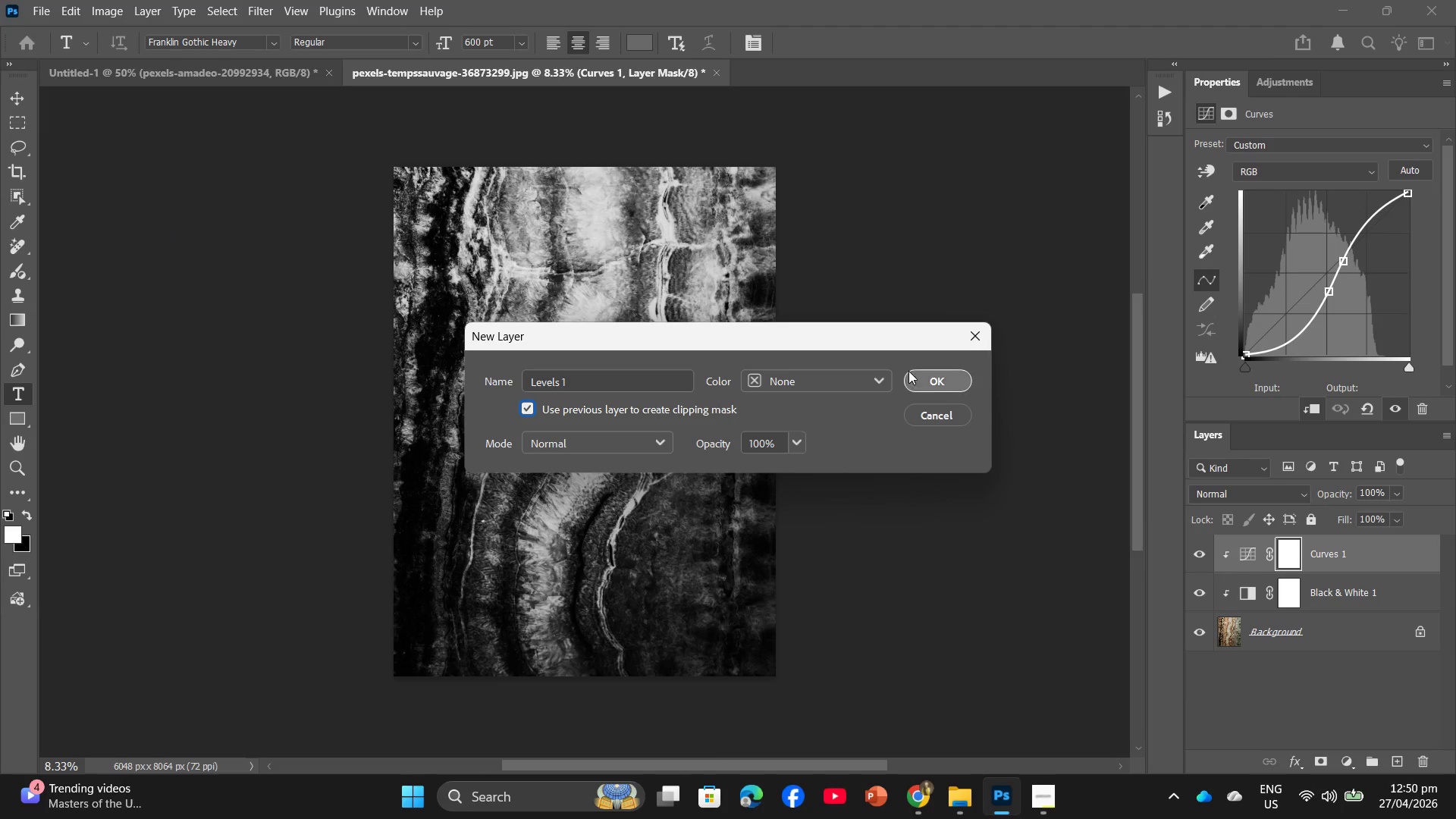 
left_click([927, 378])
 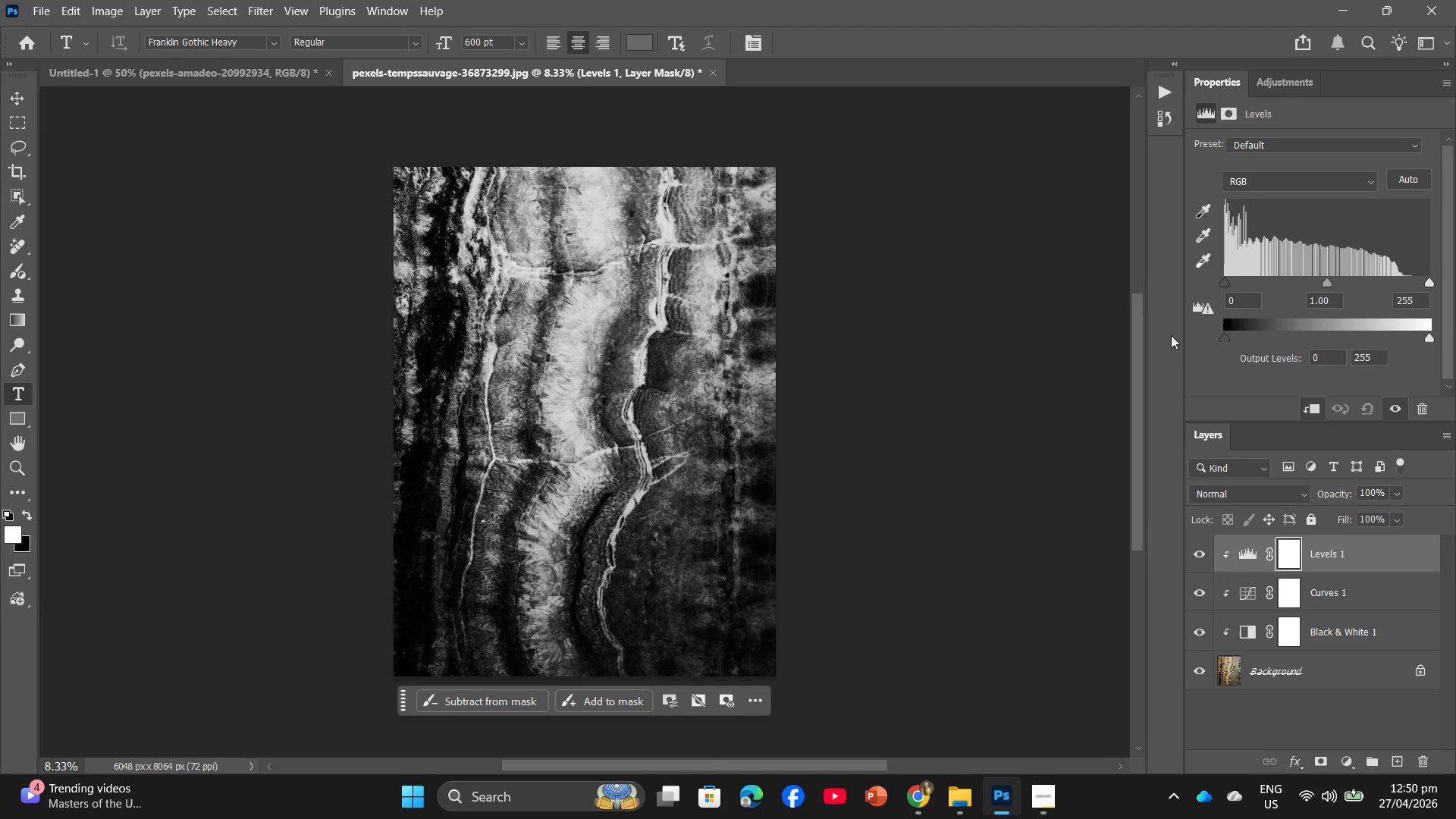 
left_click_drag(start_coordinate=[1249, 306], to_coordinate=[1238, 312])
 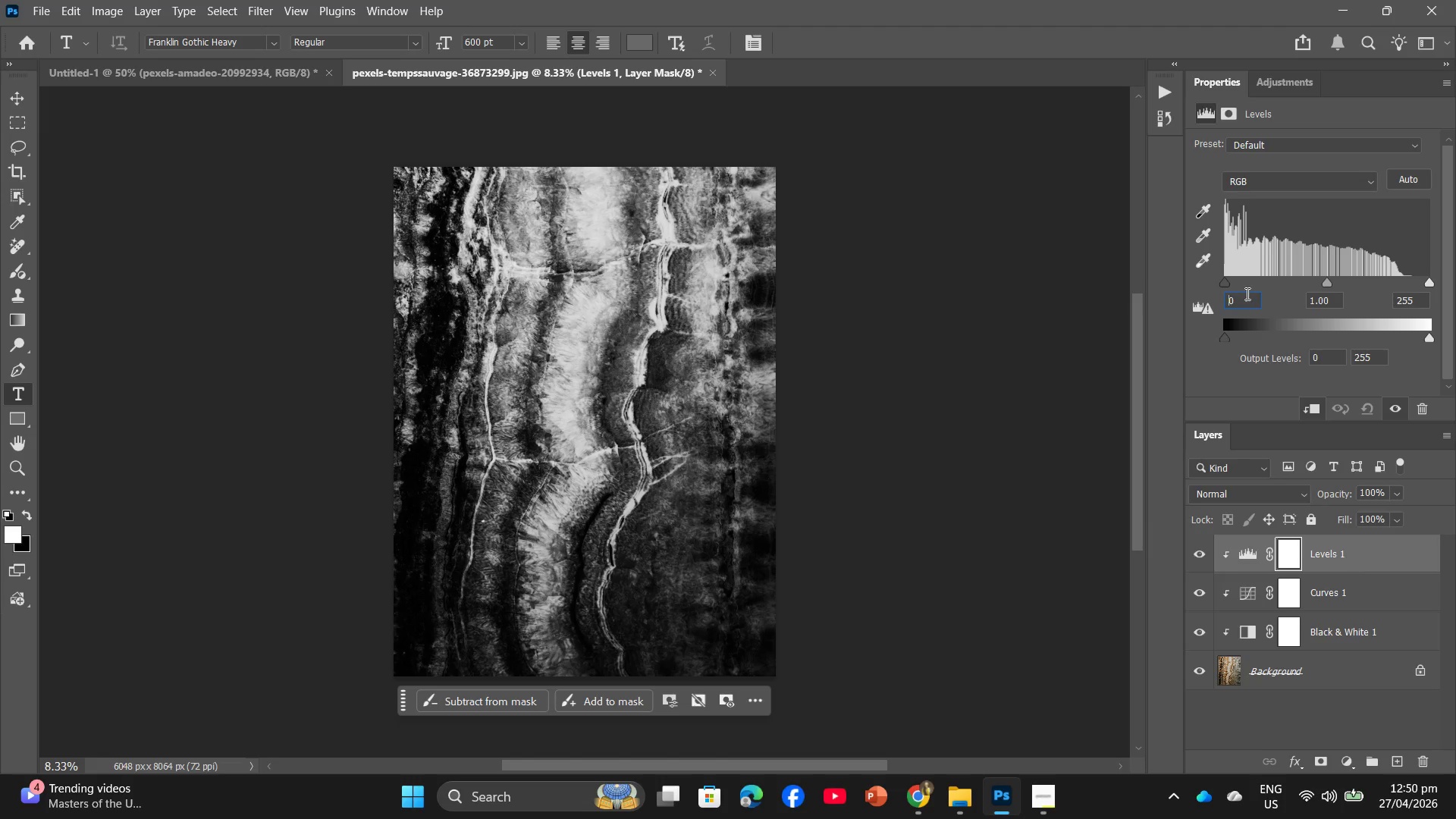 
left_click_drag(start_coordinate=[1245, 294], to_coordinate=[1243, 298])
 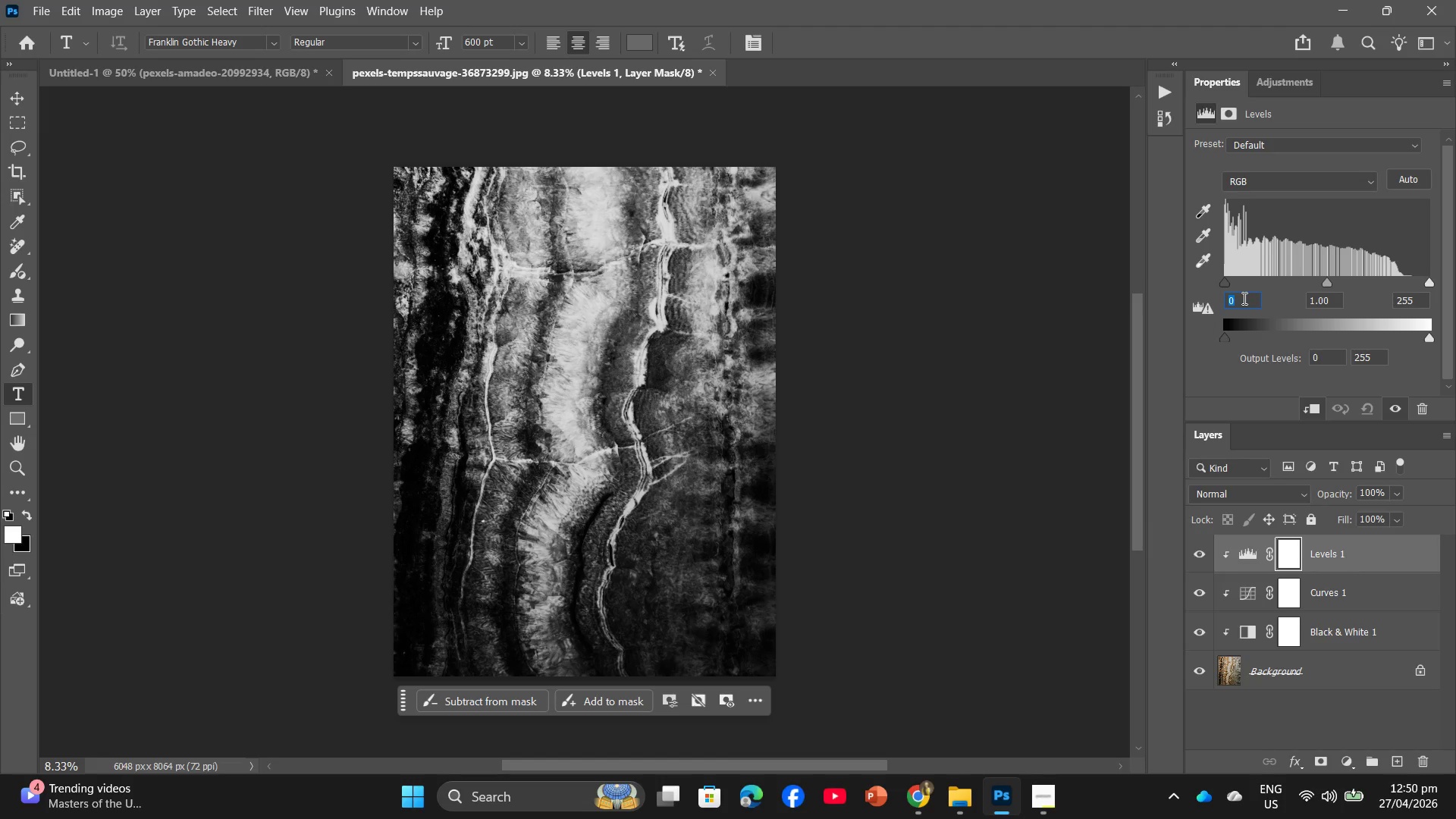 
key(Numpad1)
 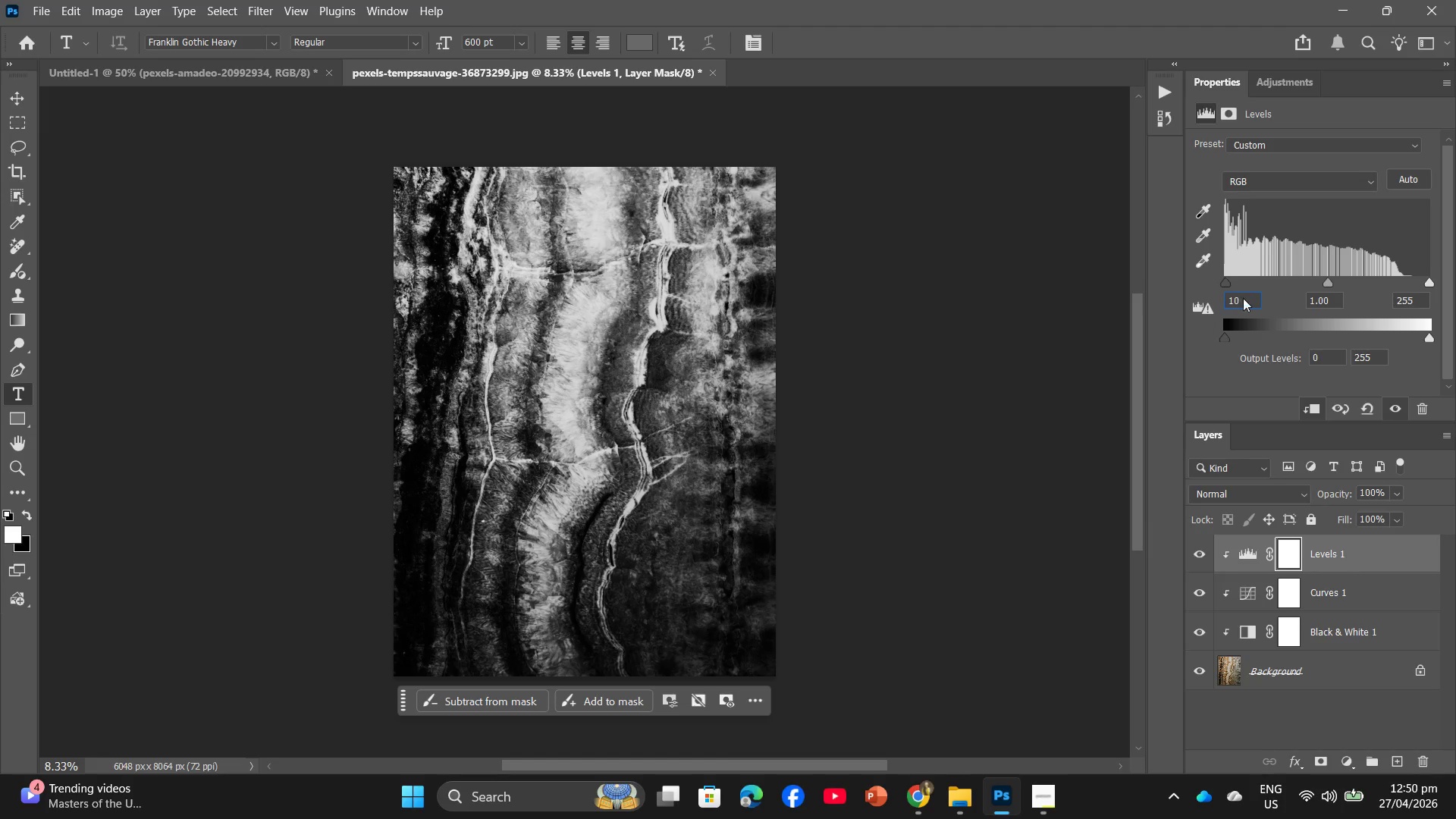 
key(Numpad0)
 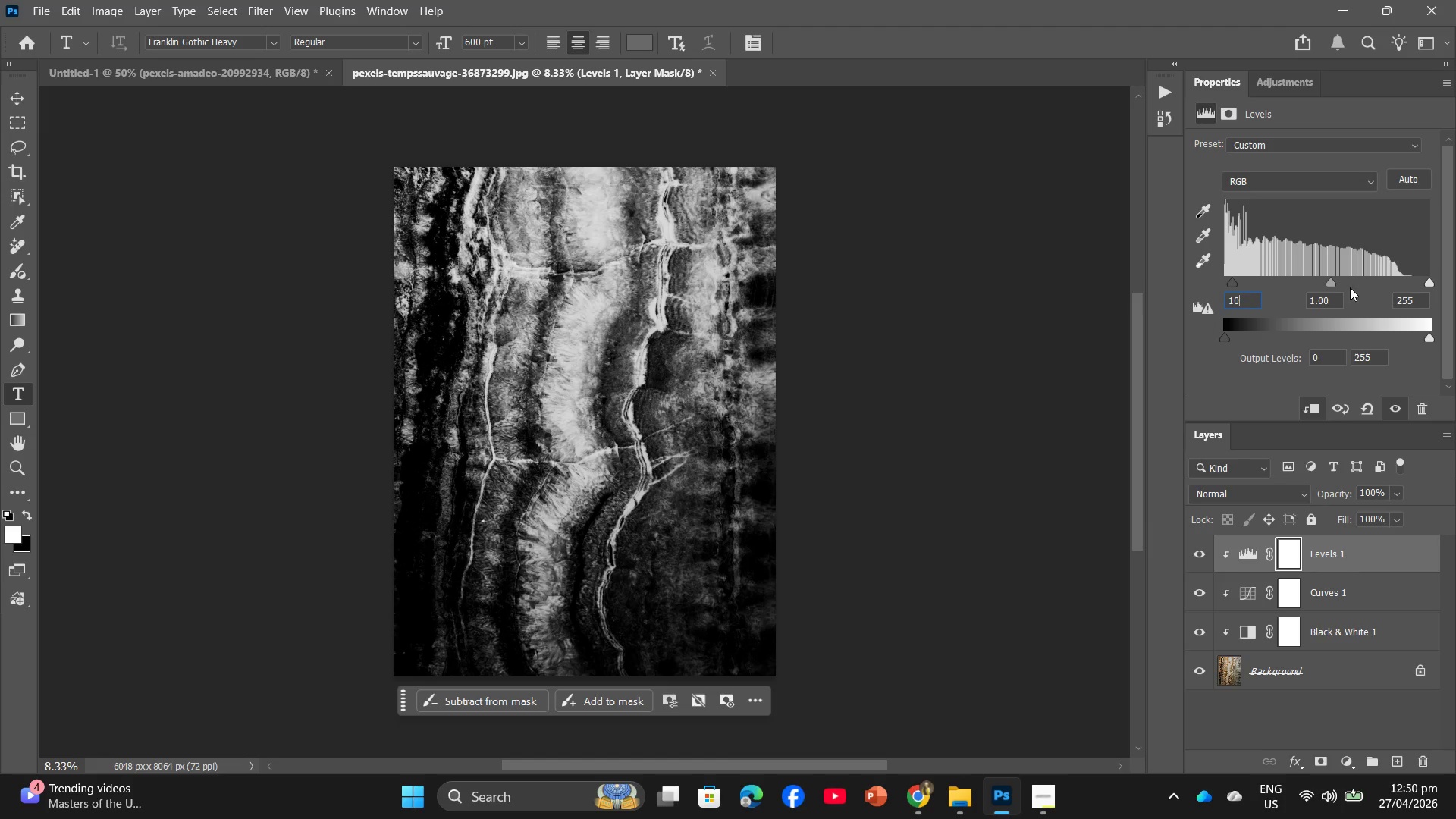 
left_click_drag(start_coordinate=[1340, 292], to_coordinate=[1252, 322])
 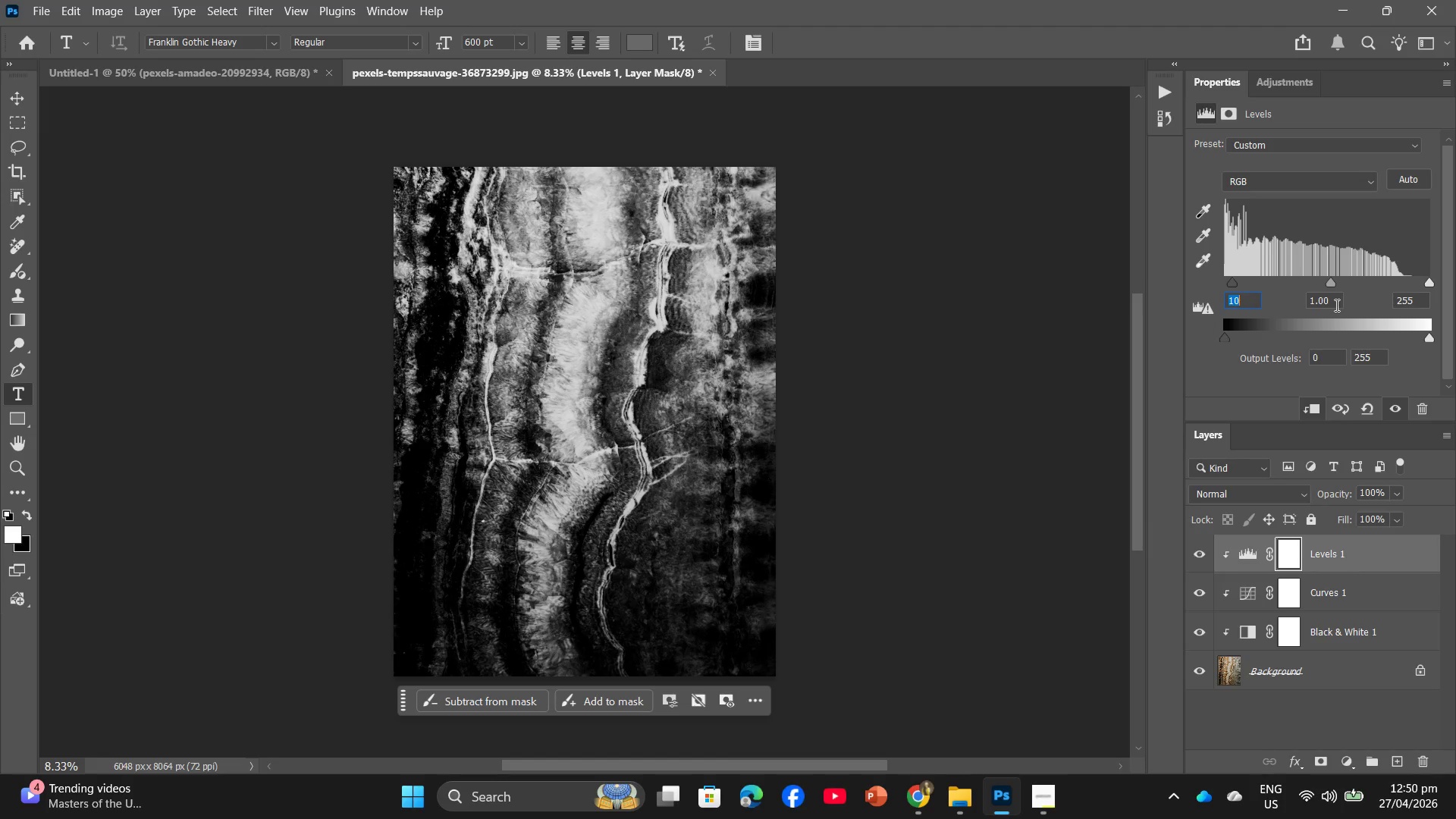 
left_click_drag(start_coordinate=[1334, 305], to_coordinate=[1279, 319])
 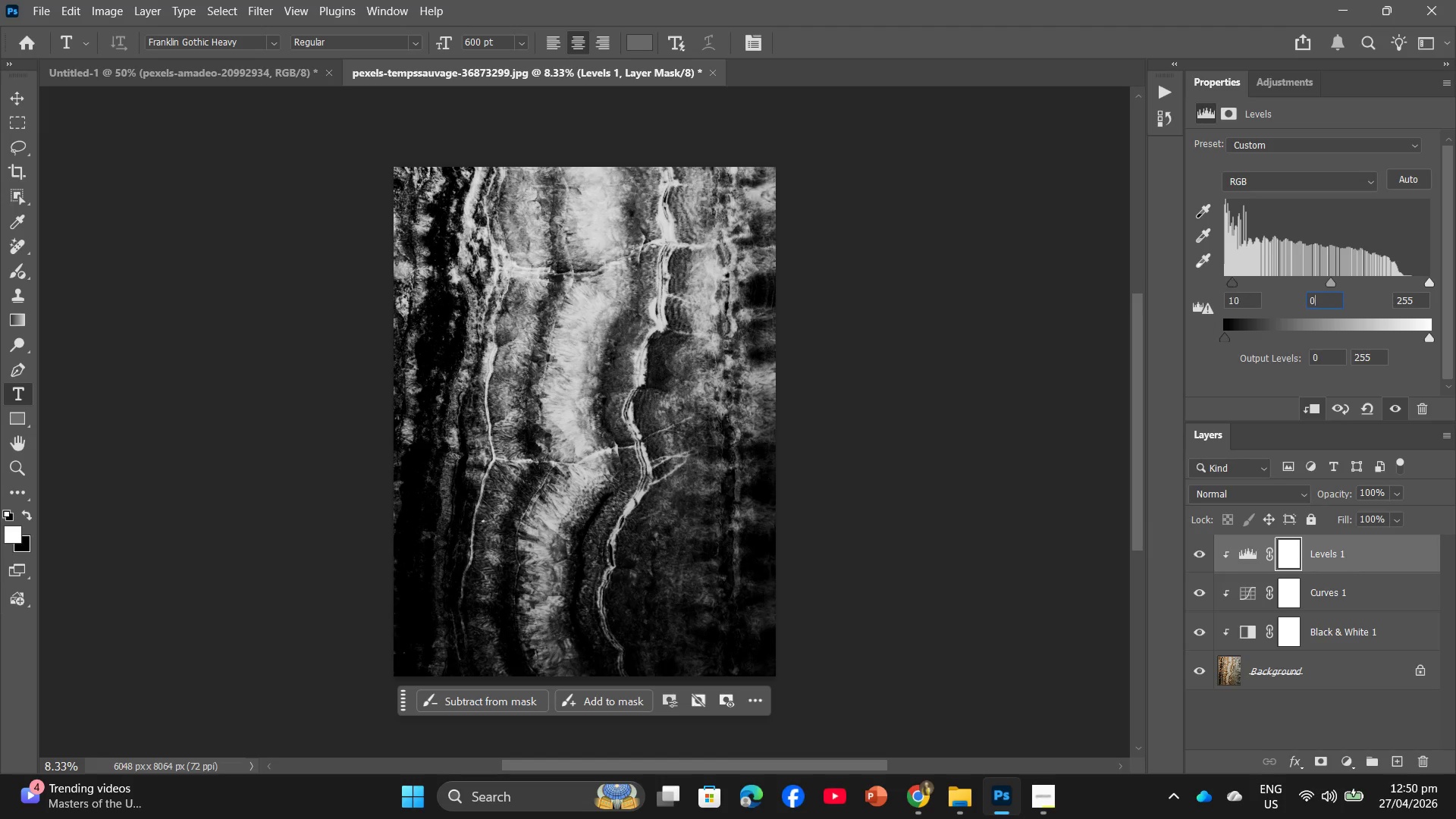 
key(Numpad0)
 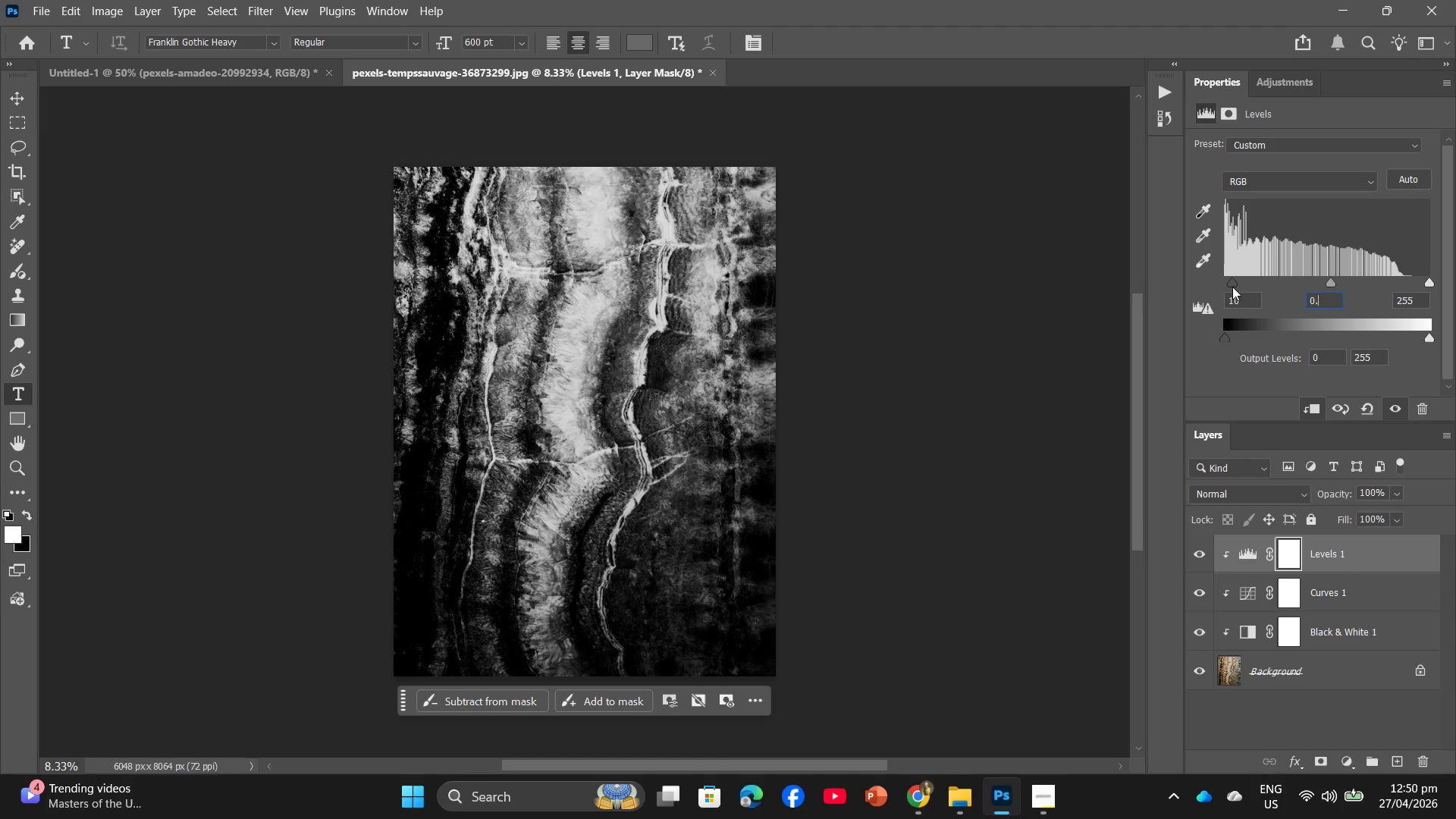 
key(NumpadDecimal)
 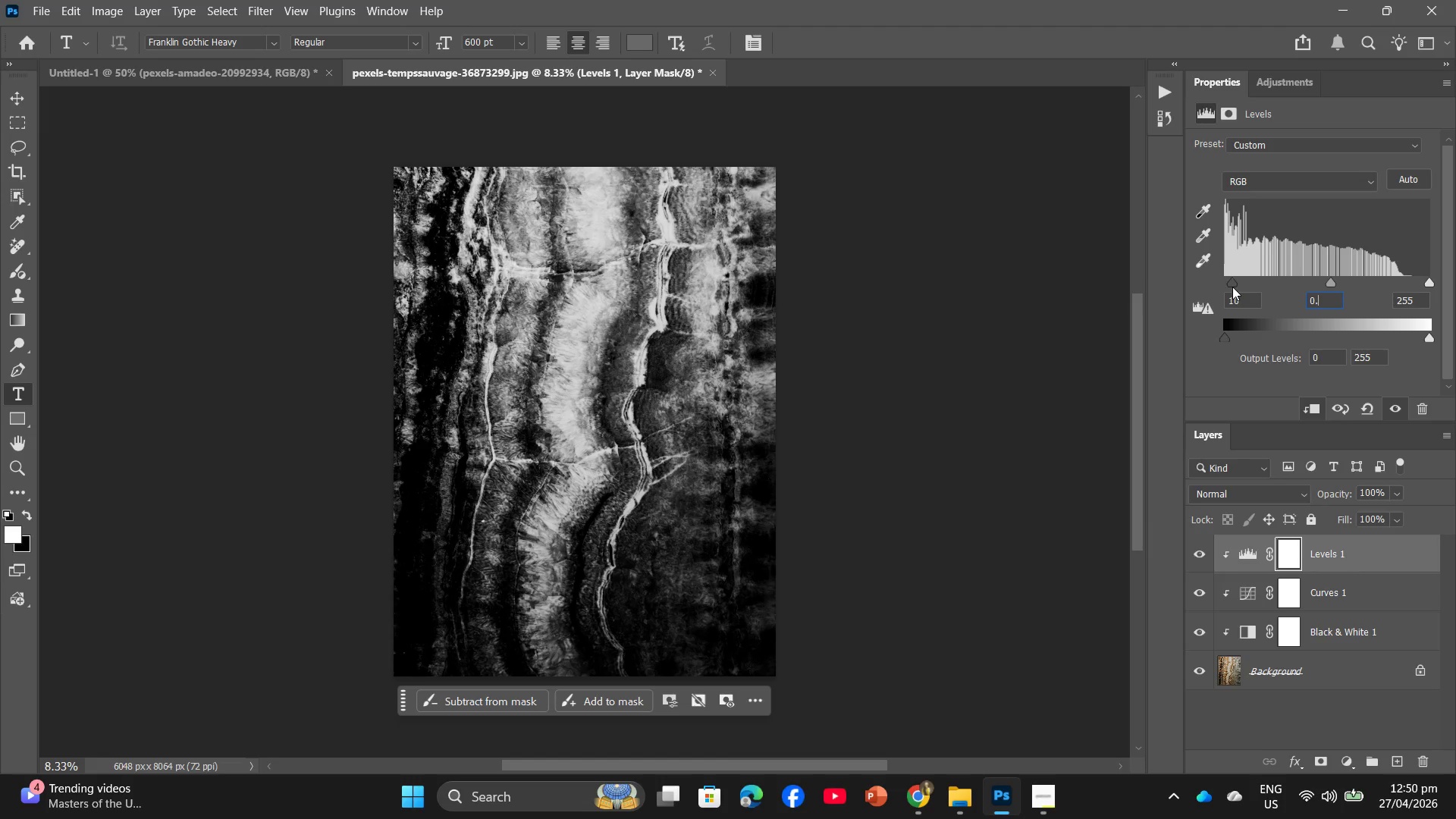 
key(Numpad9)
 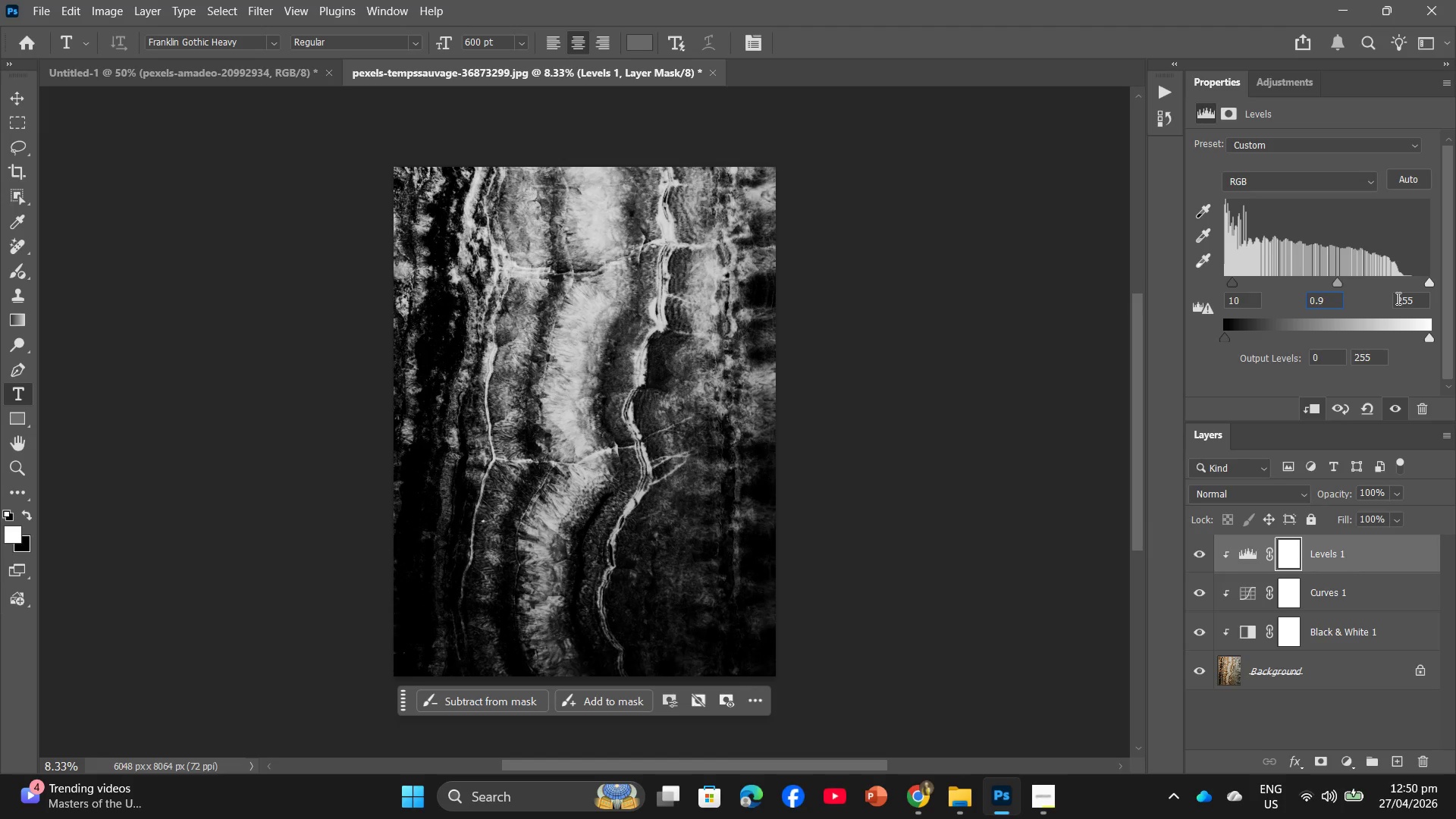 
left_click([1417, 298])
 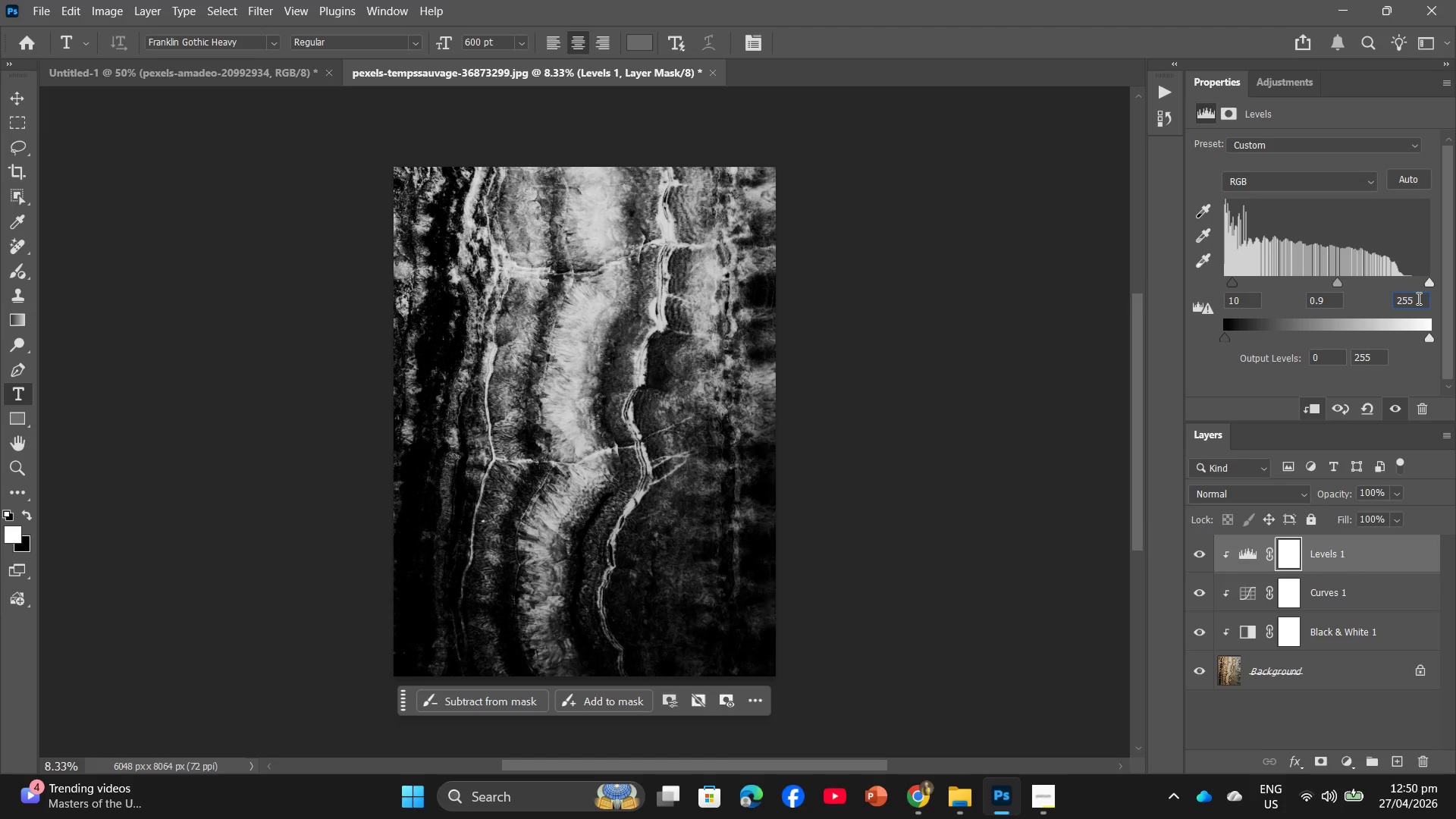 
key(Backspace)
 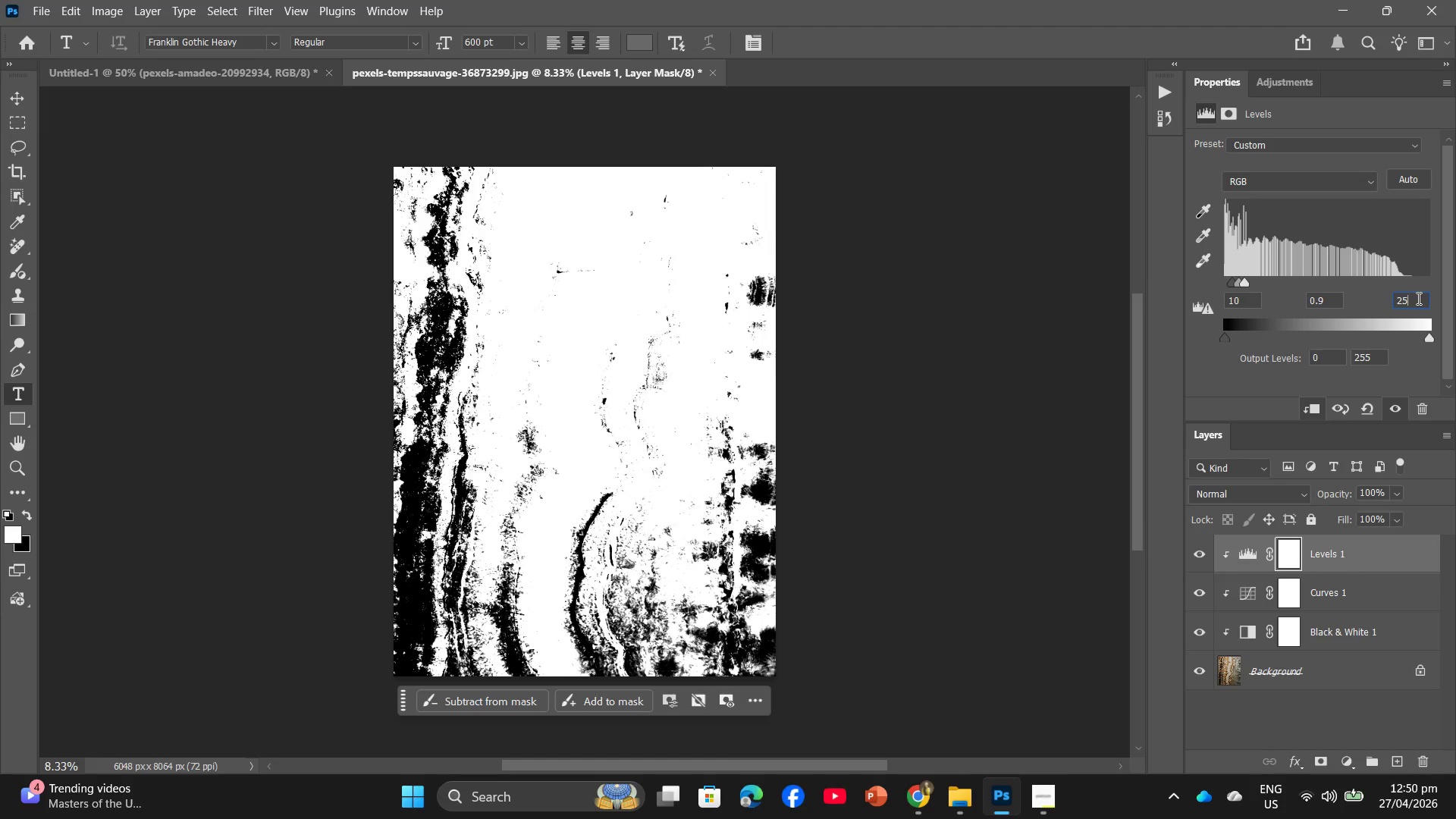 
key(Backspace)
 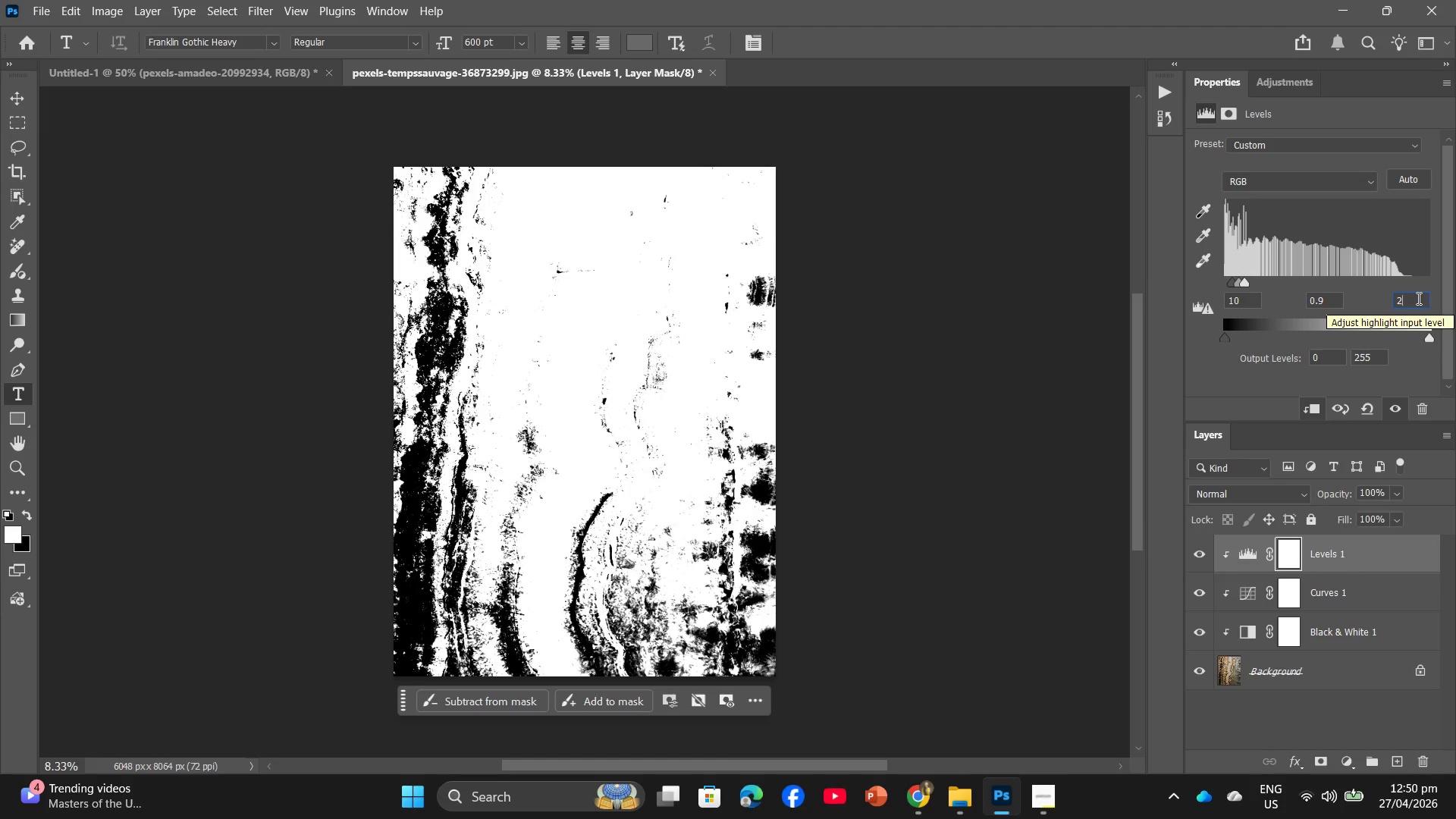 
key(Numpad3)
 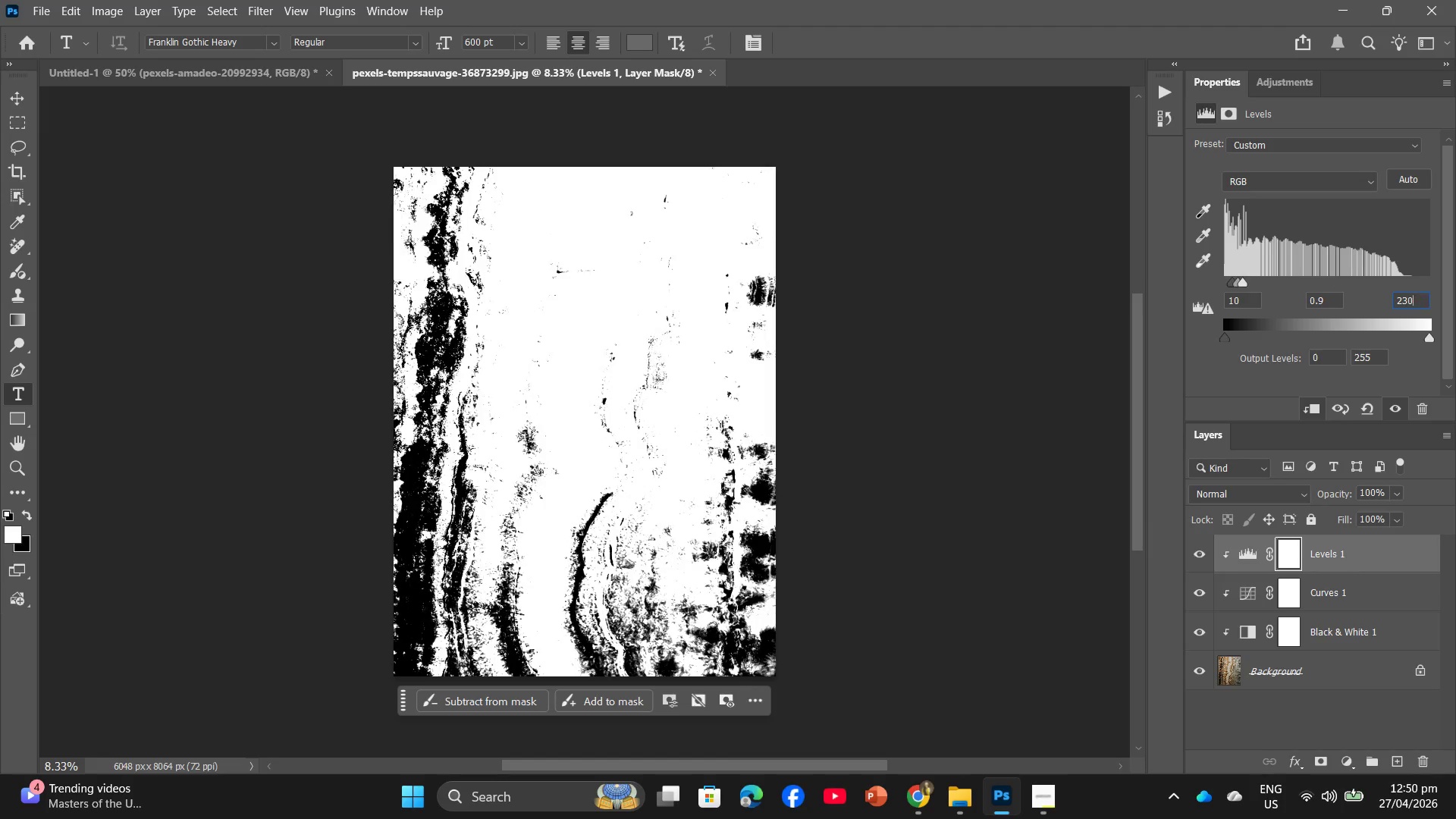 
key(Numpad0)
 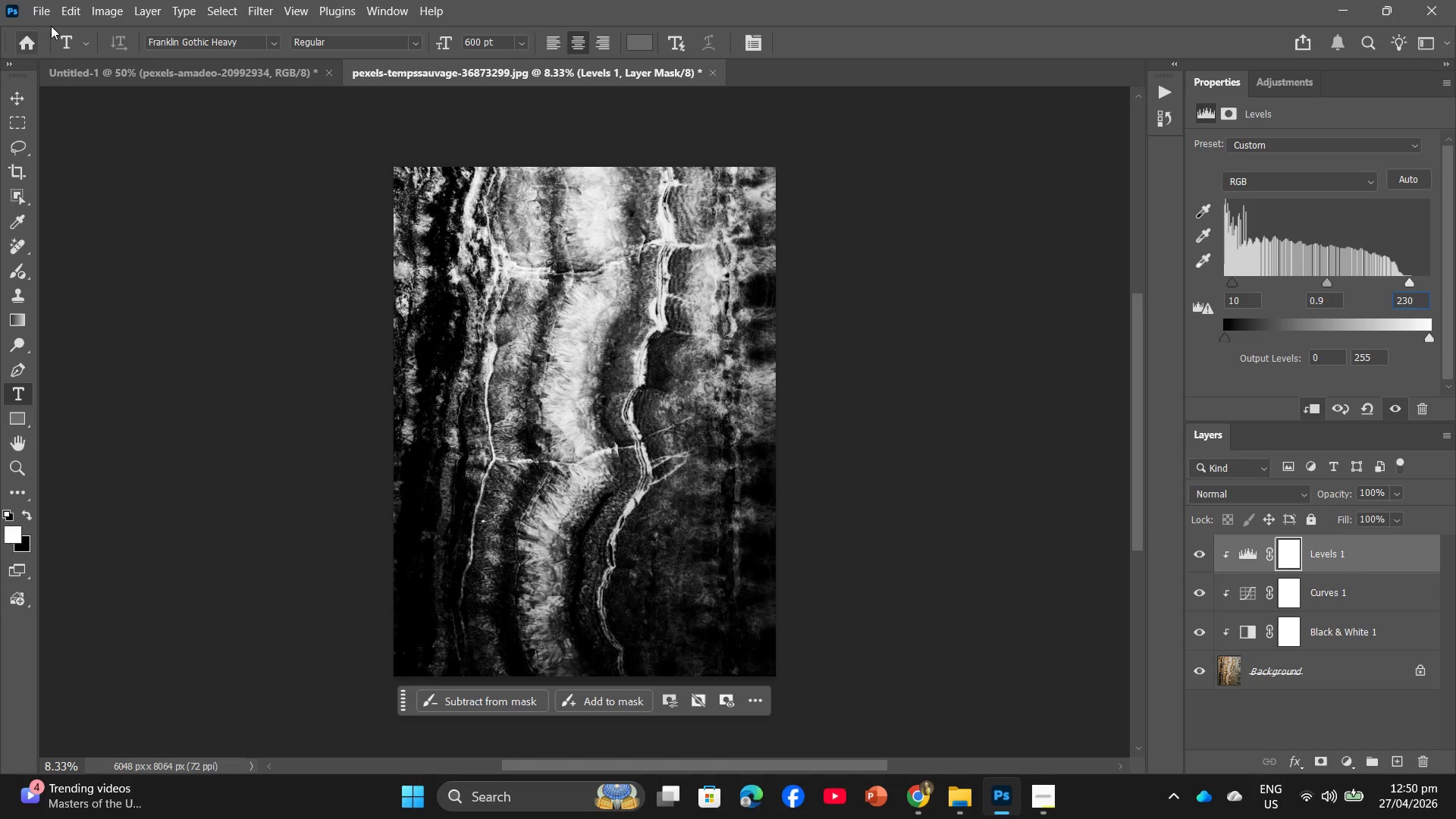 
left_click([49, 14])
 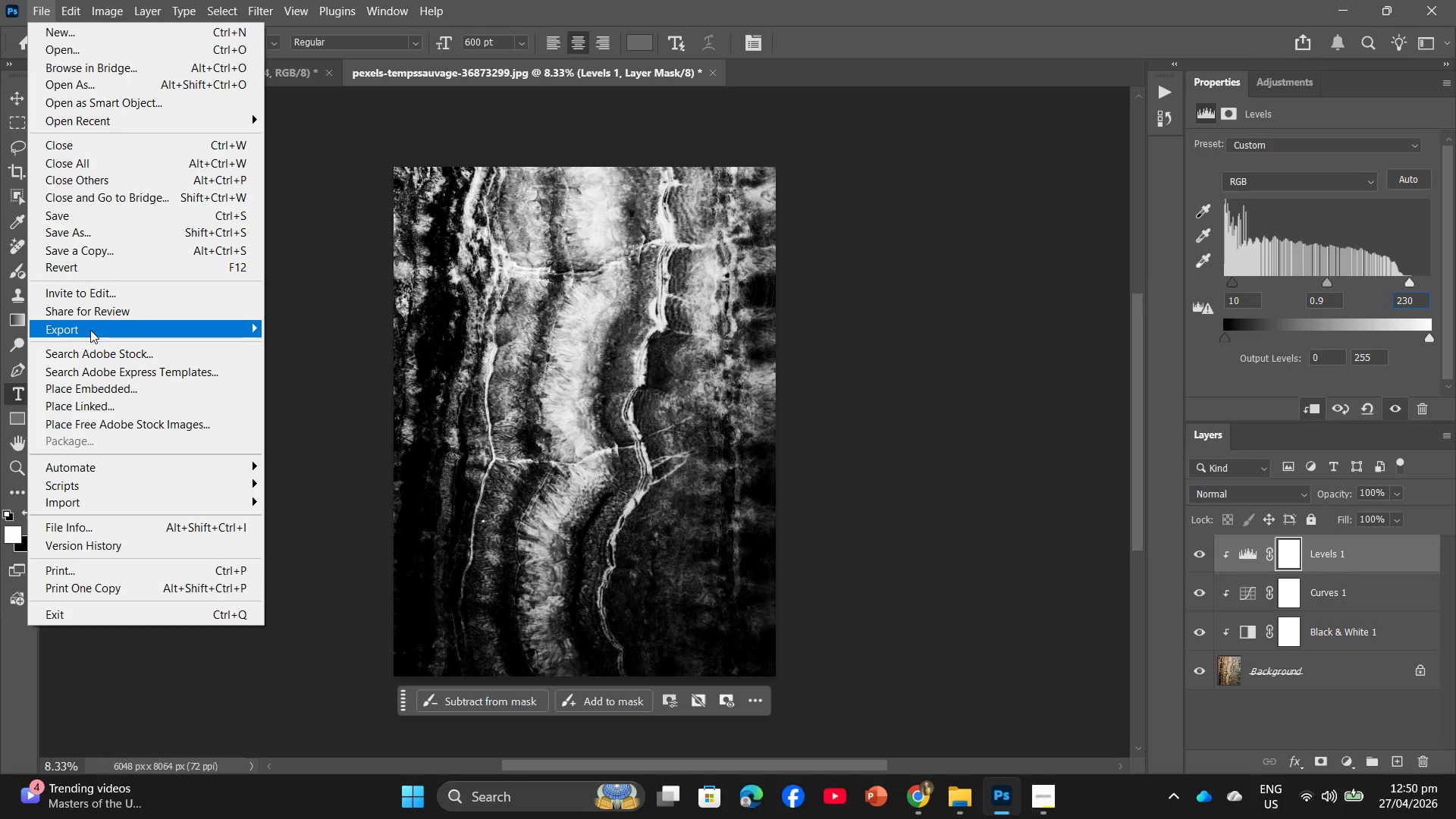 
left_click([297, 343])
 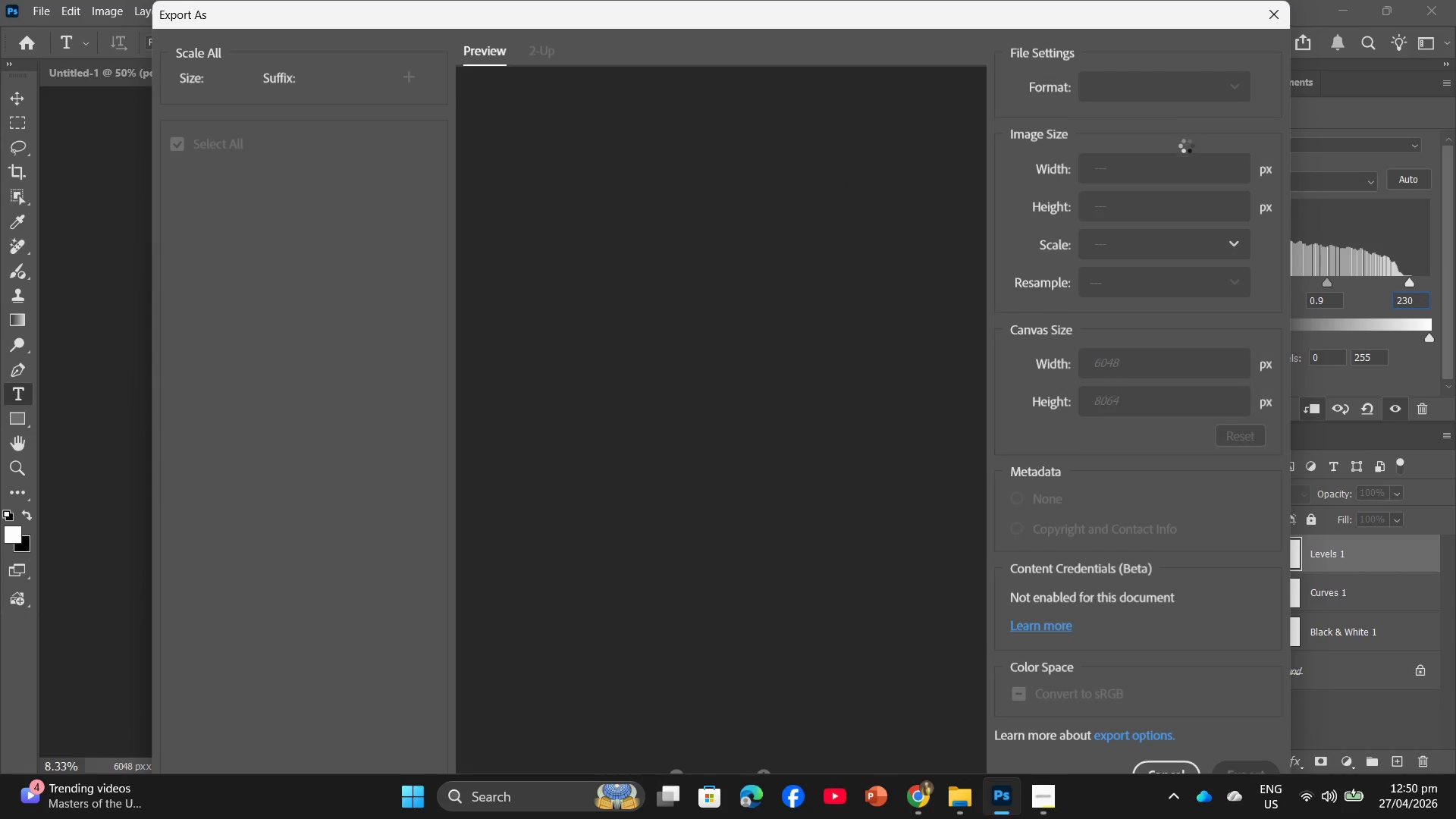 
mouse_move([1187, 127])
 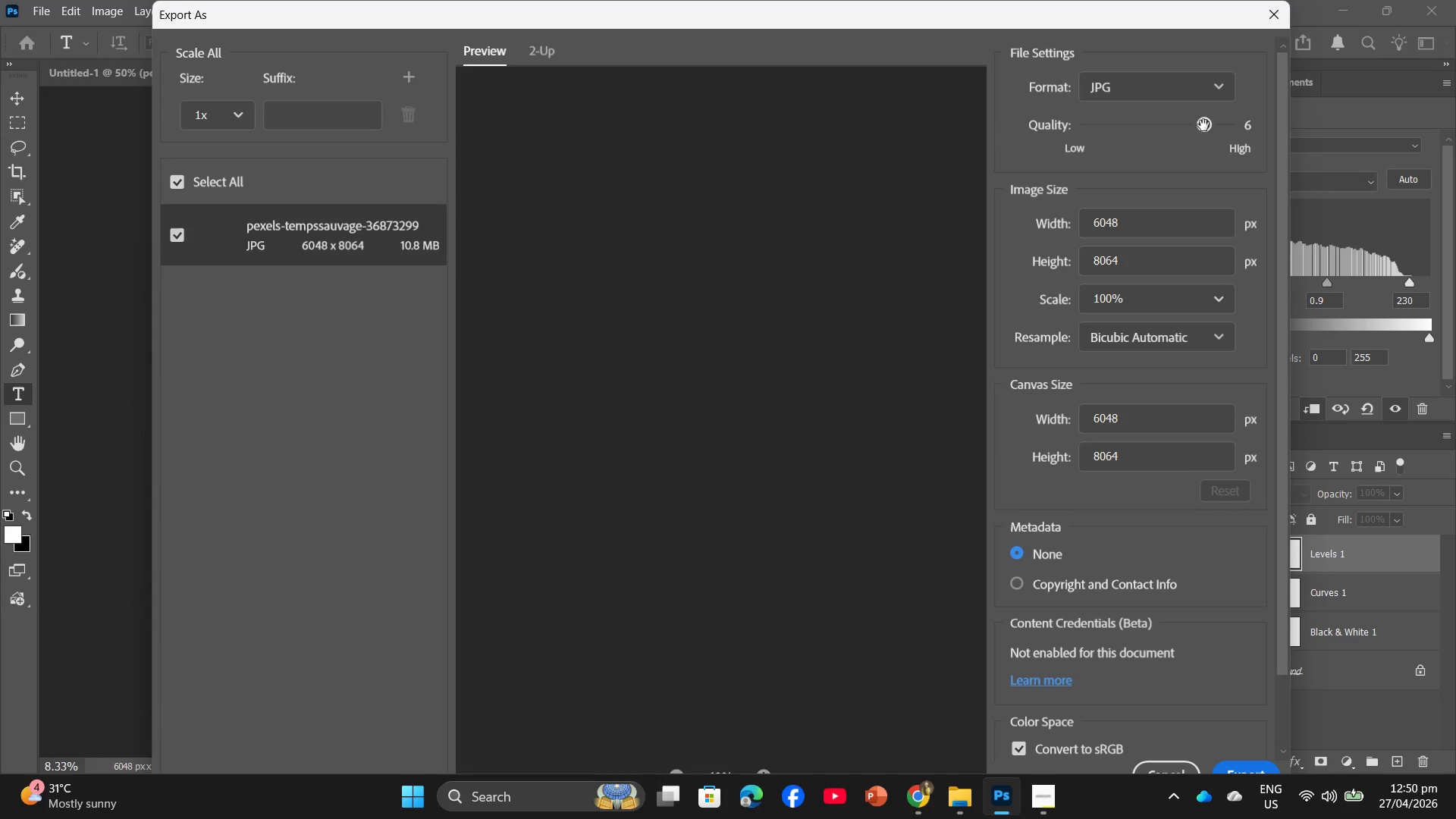 
left_click_drag(start_coordinate=[1204, 127], to_coordinate=[1266, 131])
 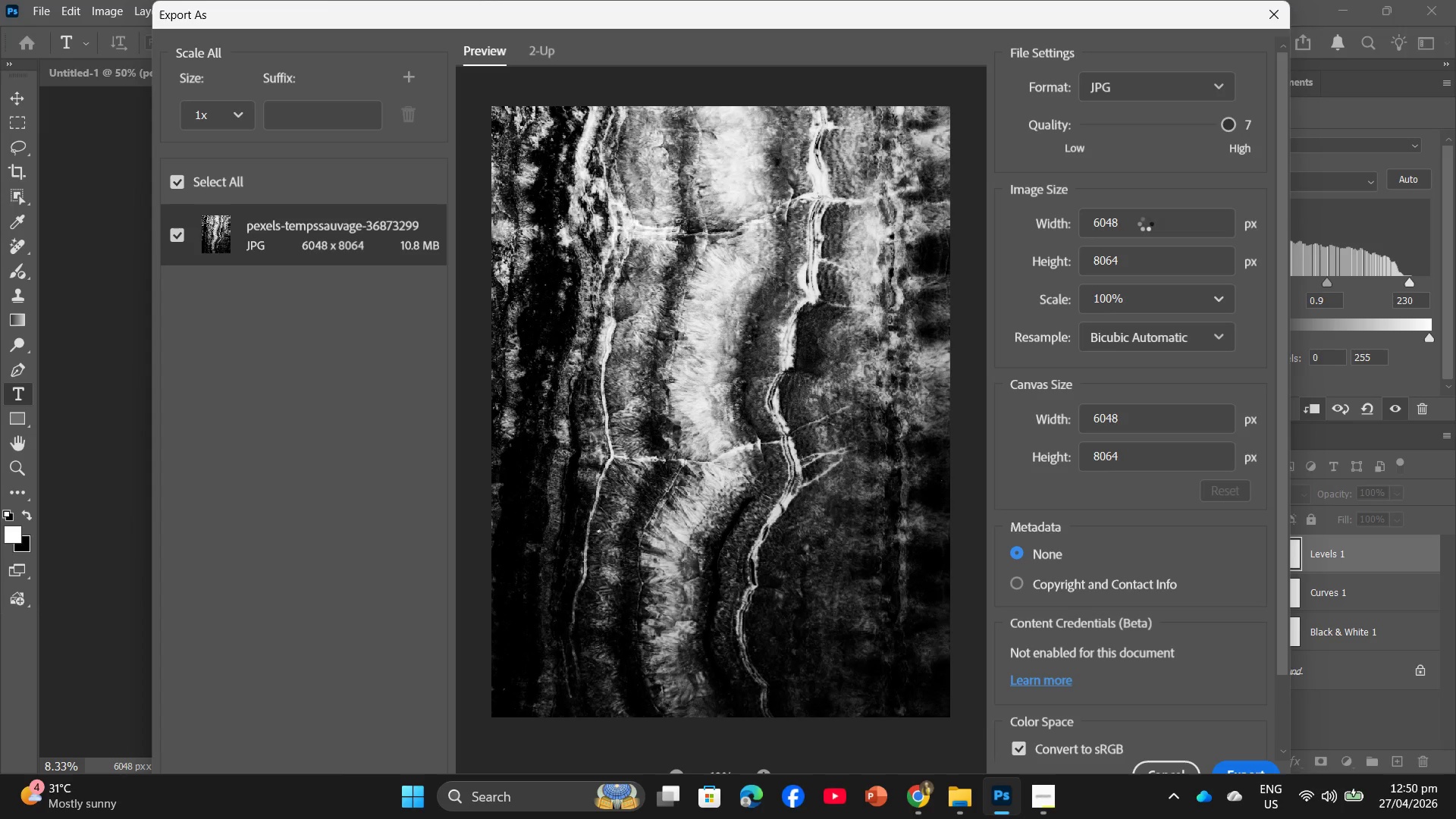 
left_click([1145, 224])
 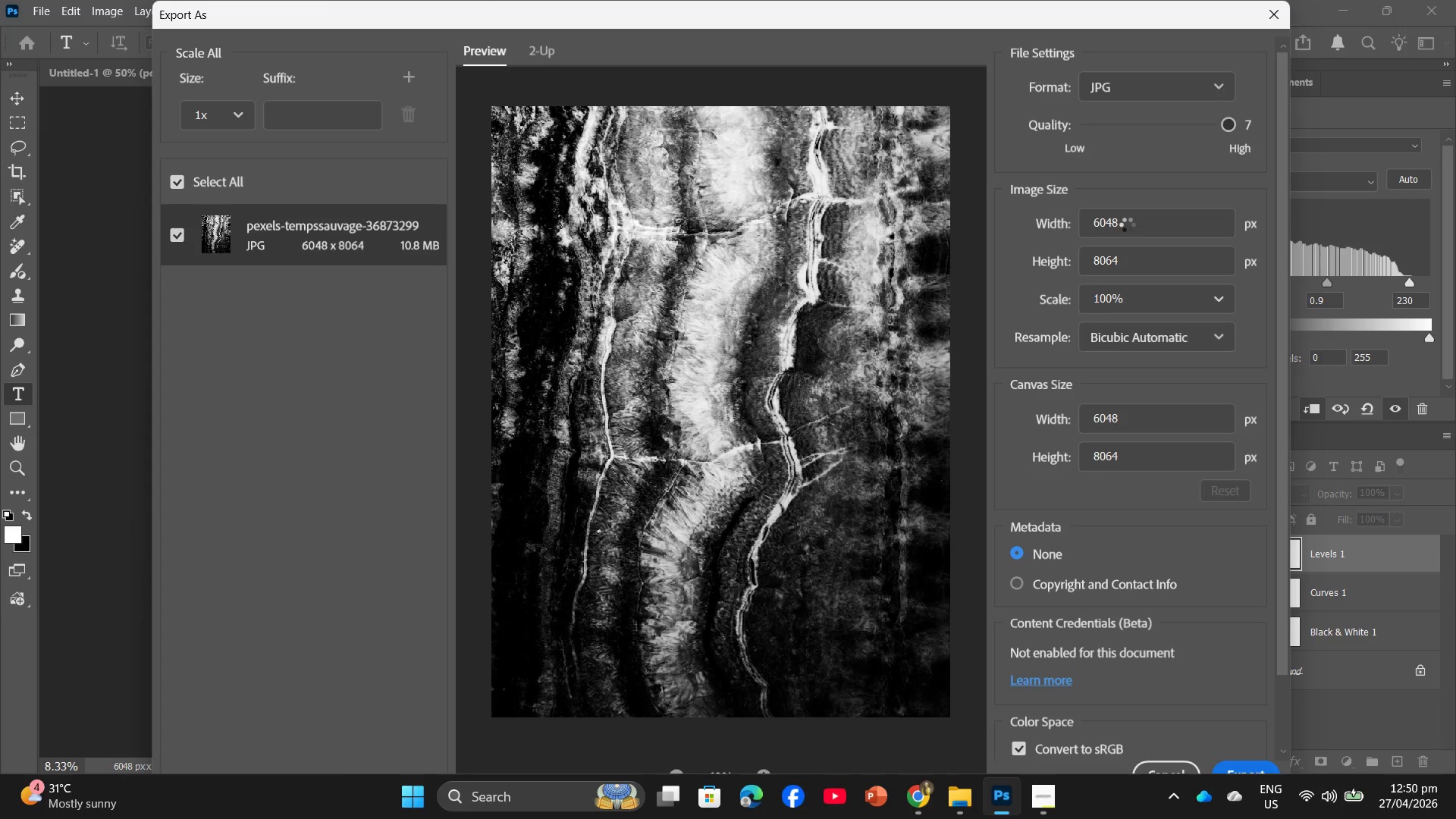 
left_click_drag(start_coordinate=[1127, 224], to_coordinate=[1069, 226])
 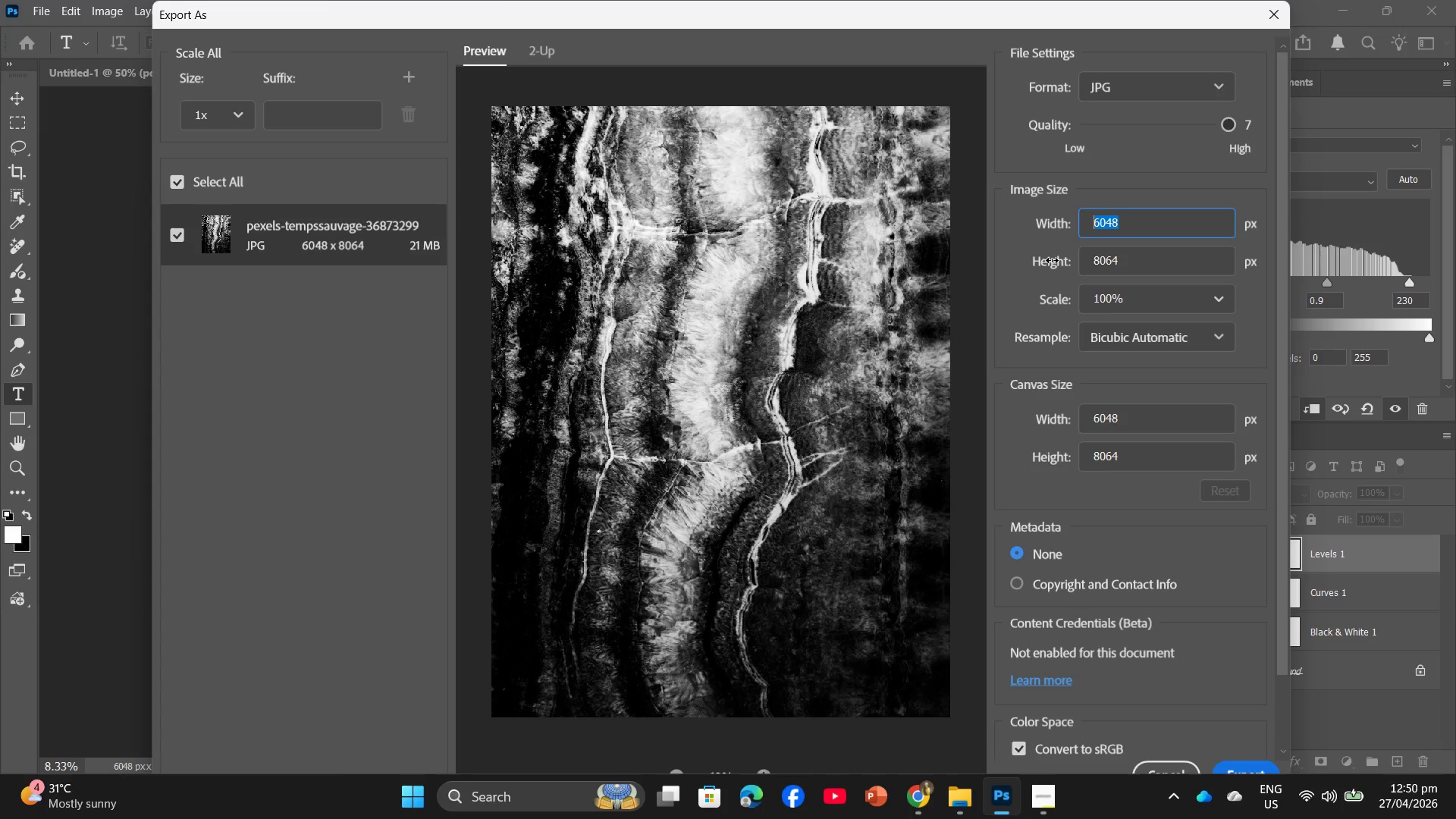 
key(Numpad2)
 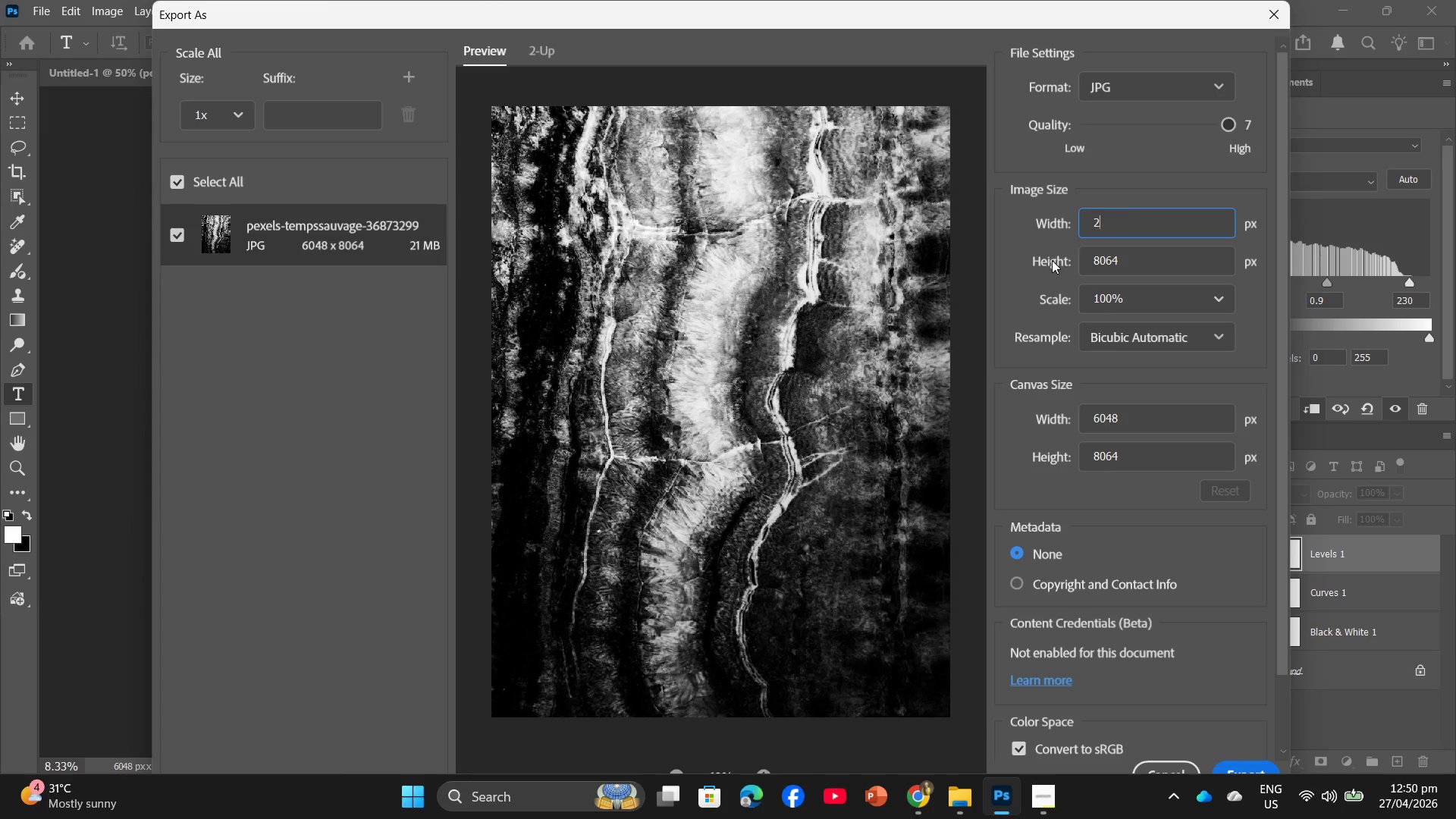 
key(Numpad0)
 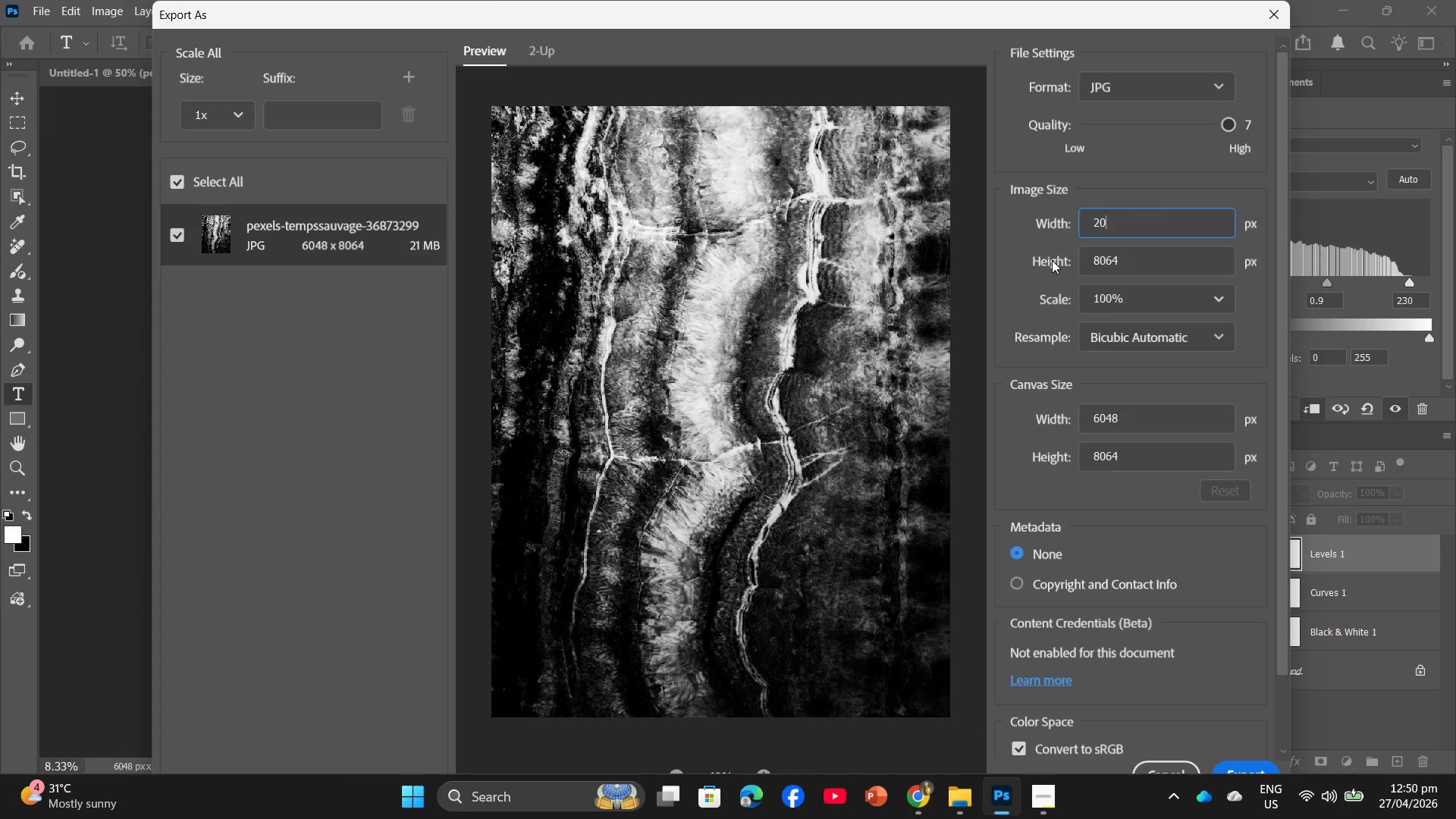 
key(Numpad0)
 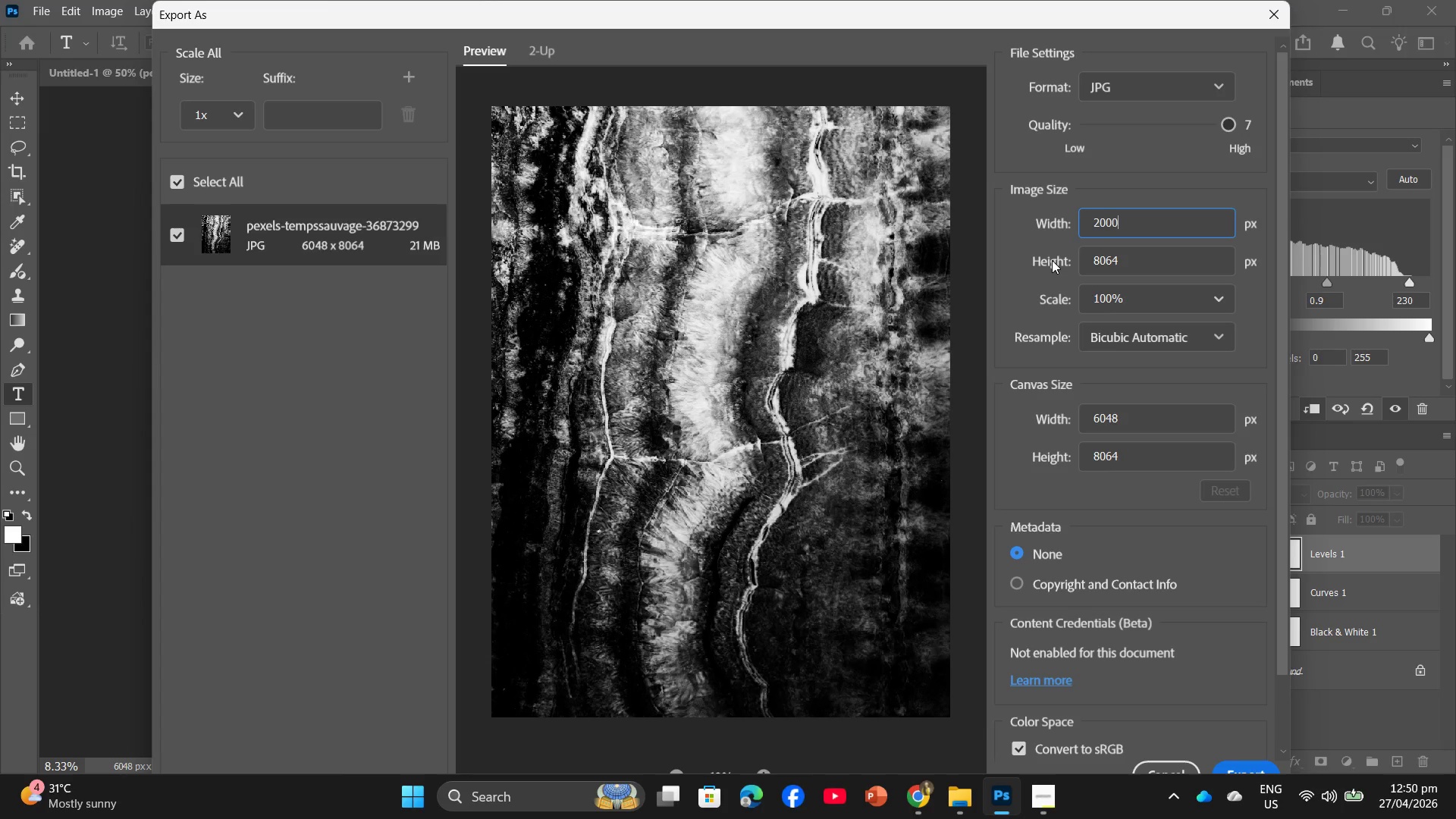 
key(Numpad0)
 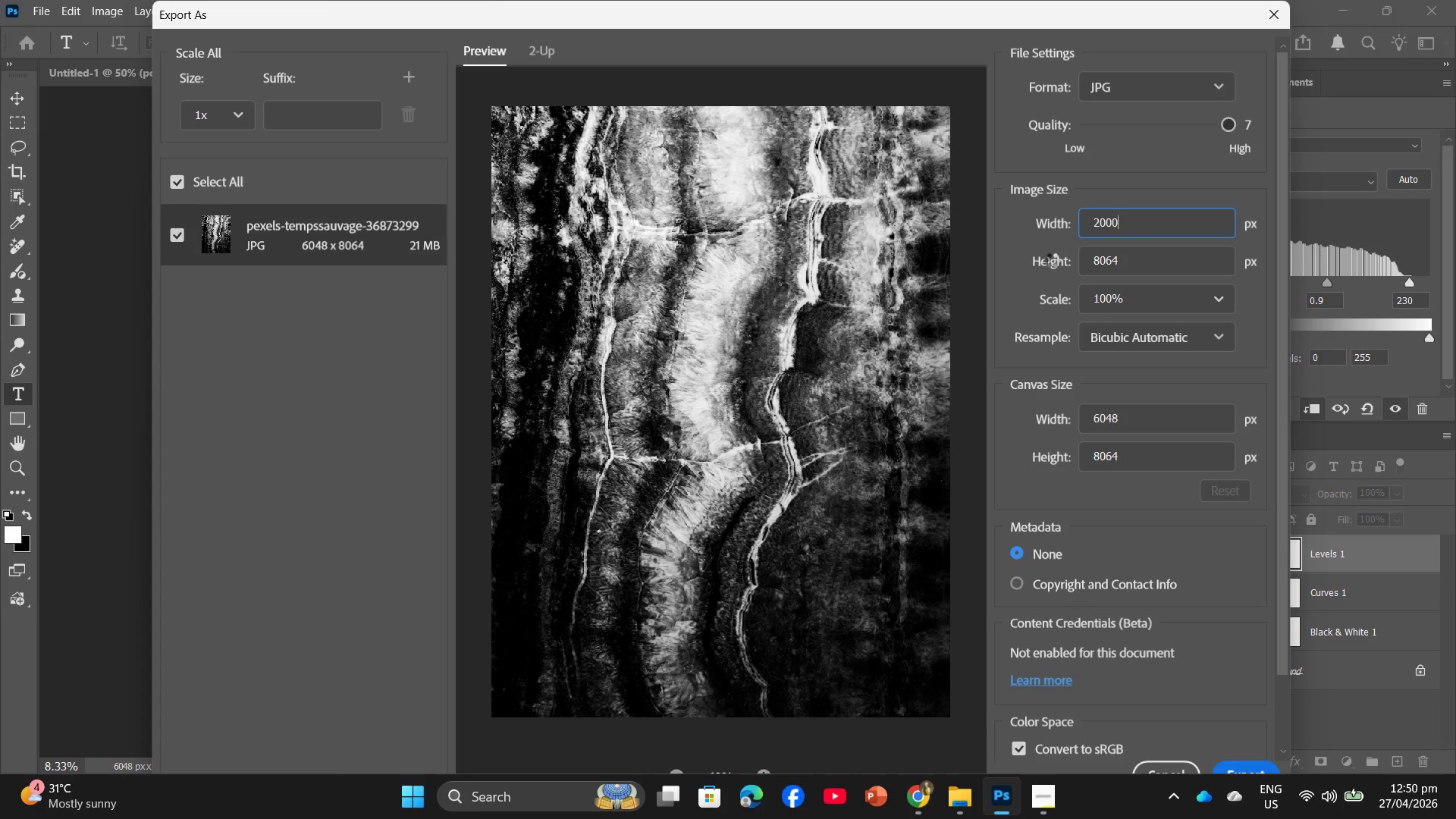 
key(Enter)
 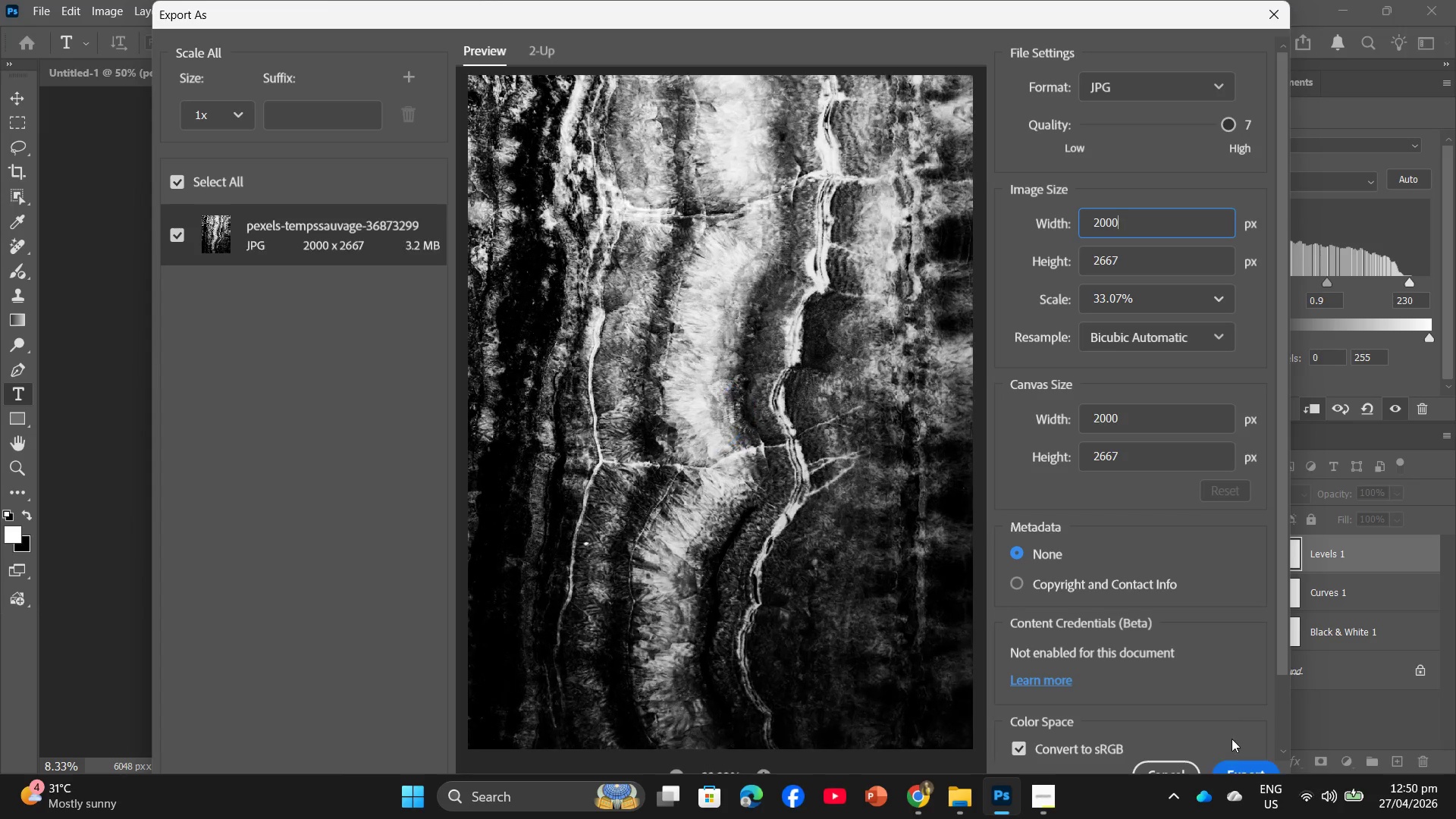 
left_click([1244, 766])
 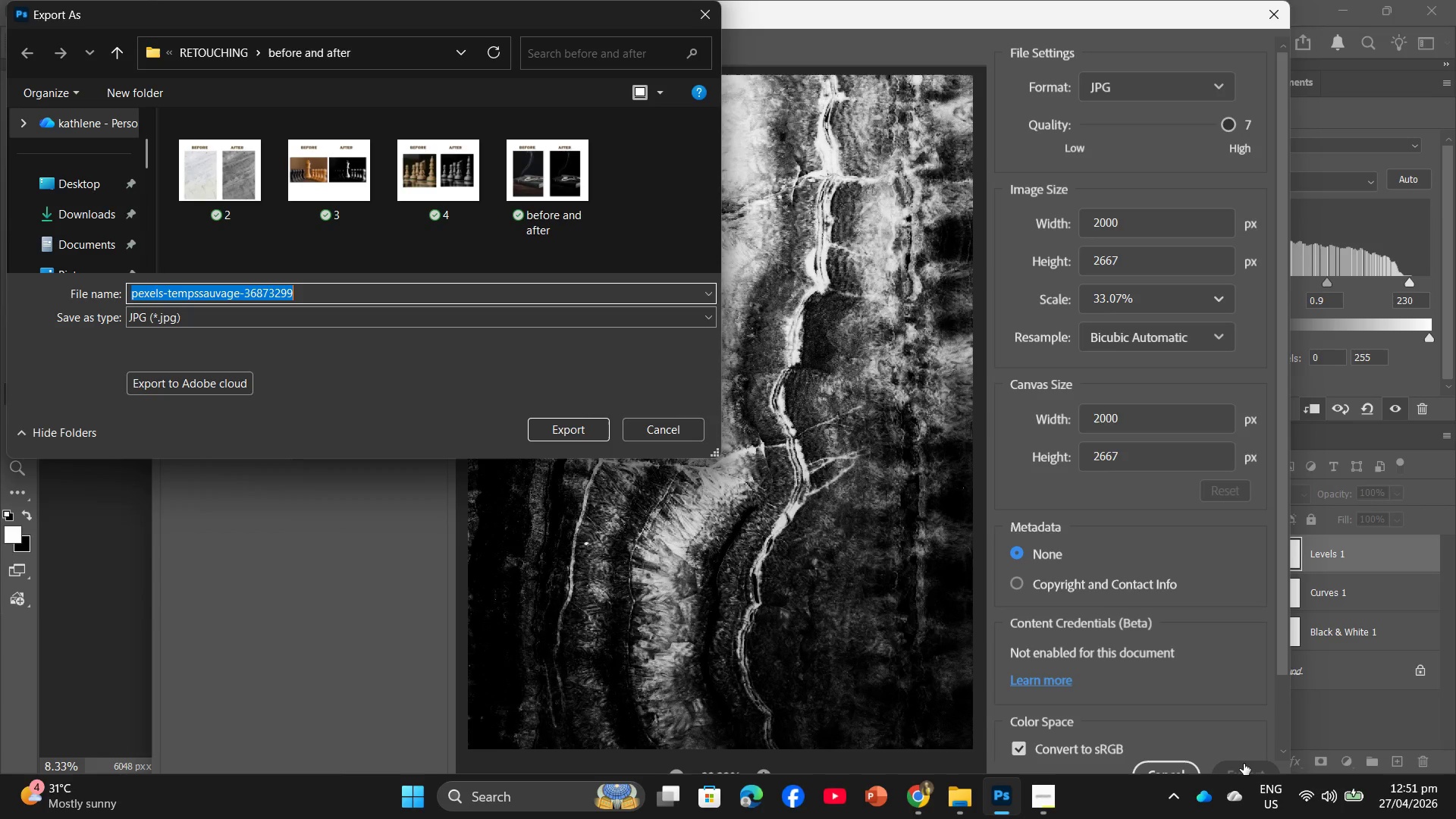 
wait(38.81)
 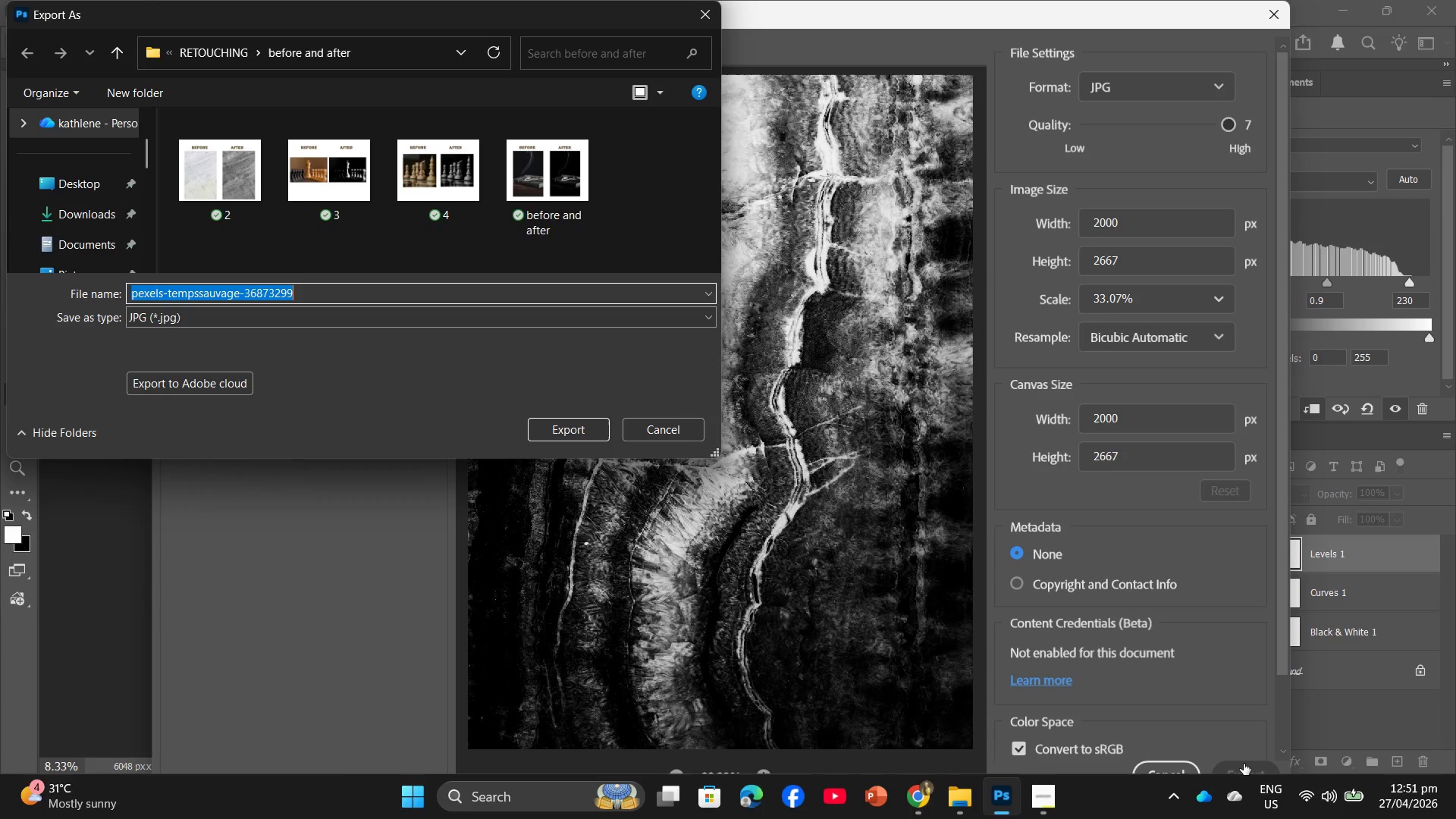 
left_click([202, 57])
 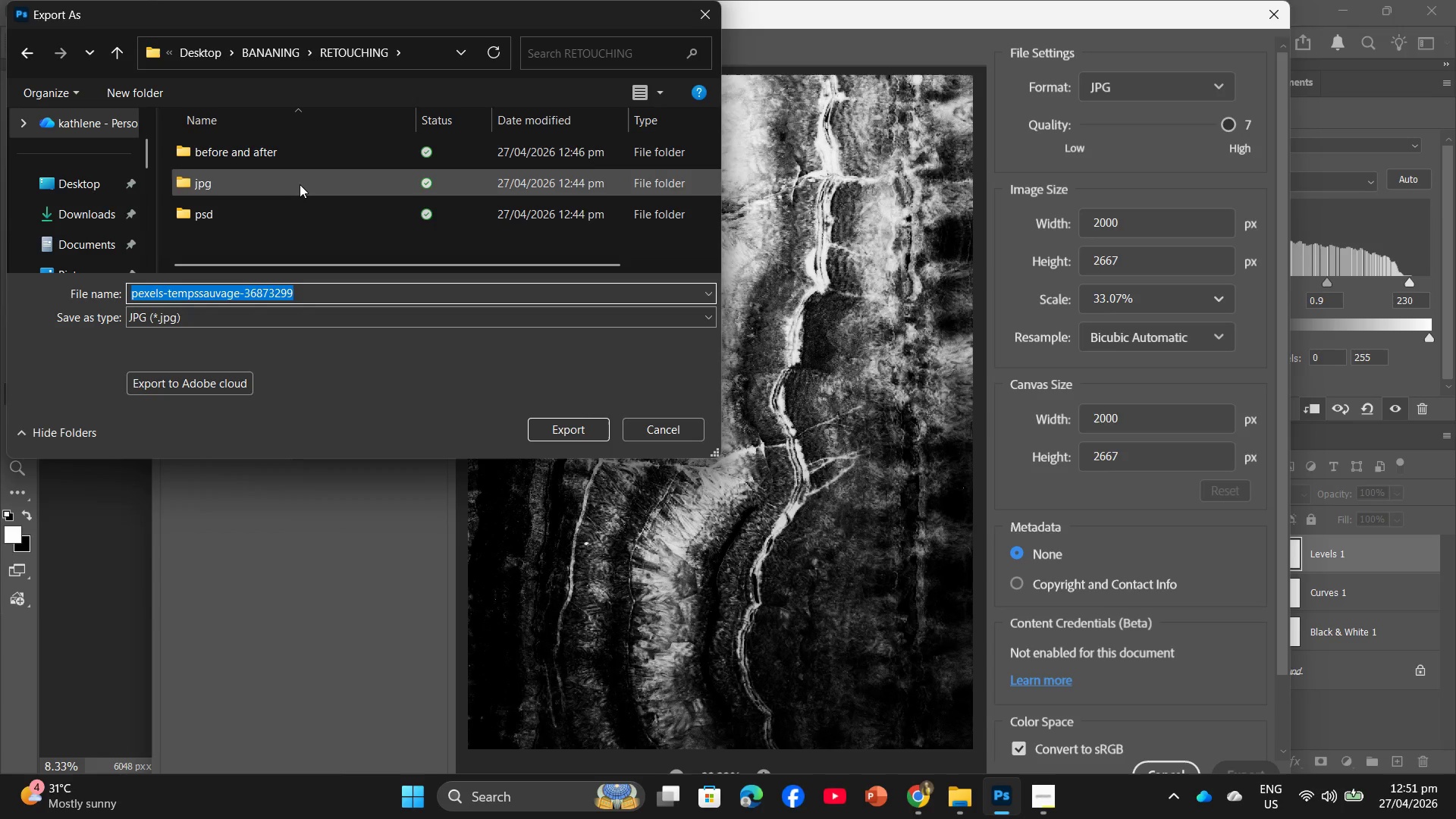 
left_click_drag(start_coordinate=[299, 185], to_coordinate=[295, 186])
 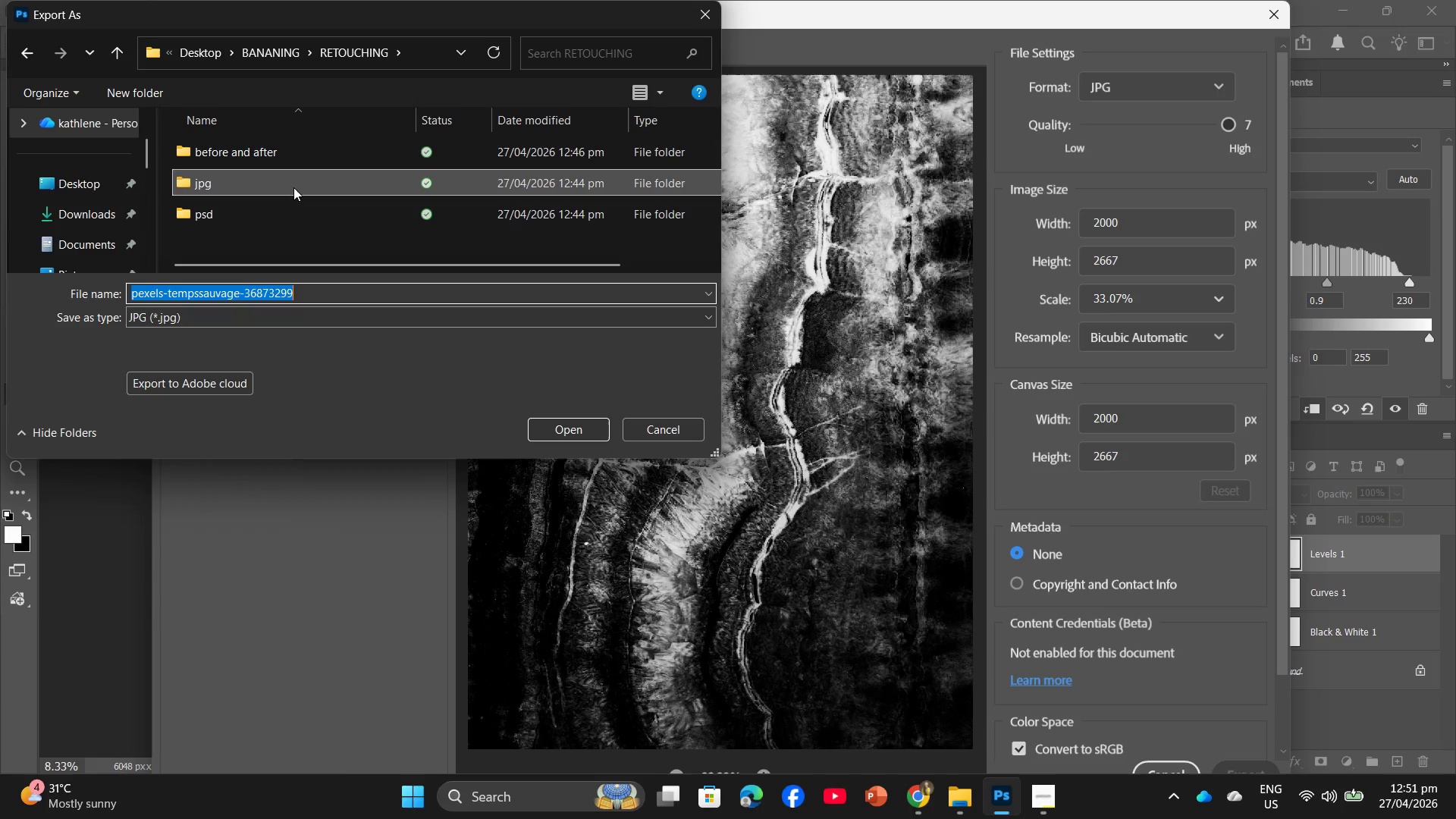 
double_click([293, 187])
 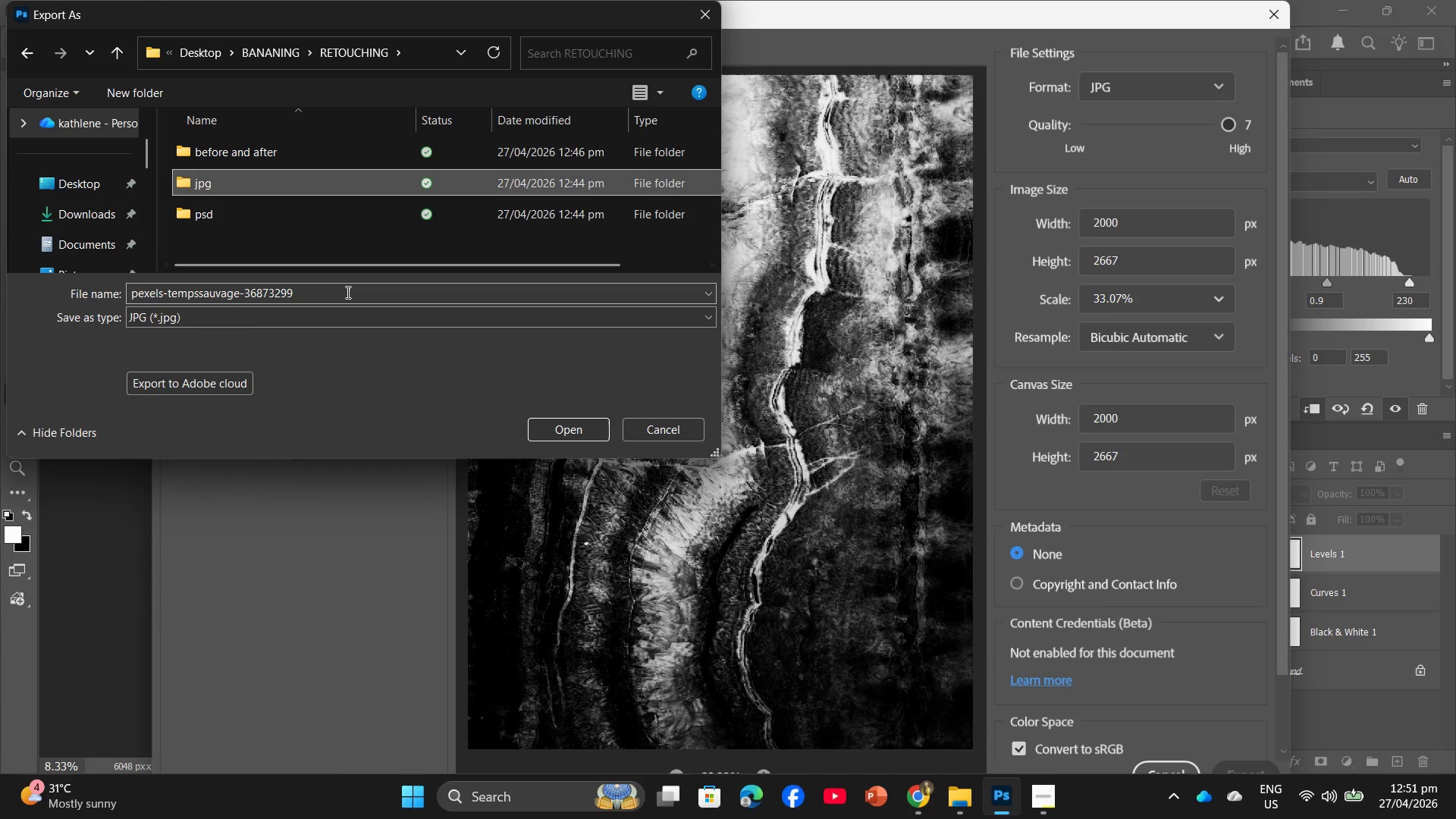 
left_click([347, 292])
 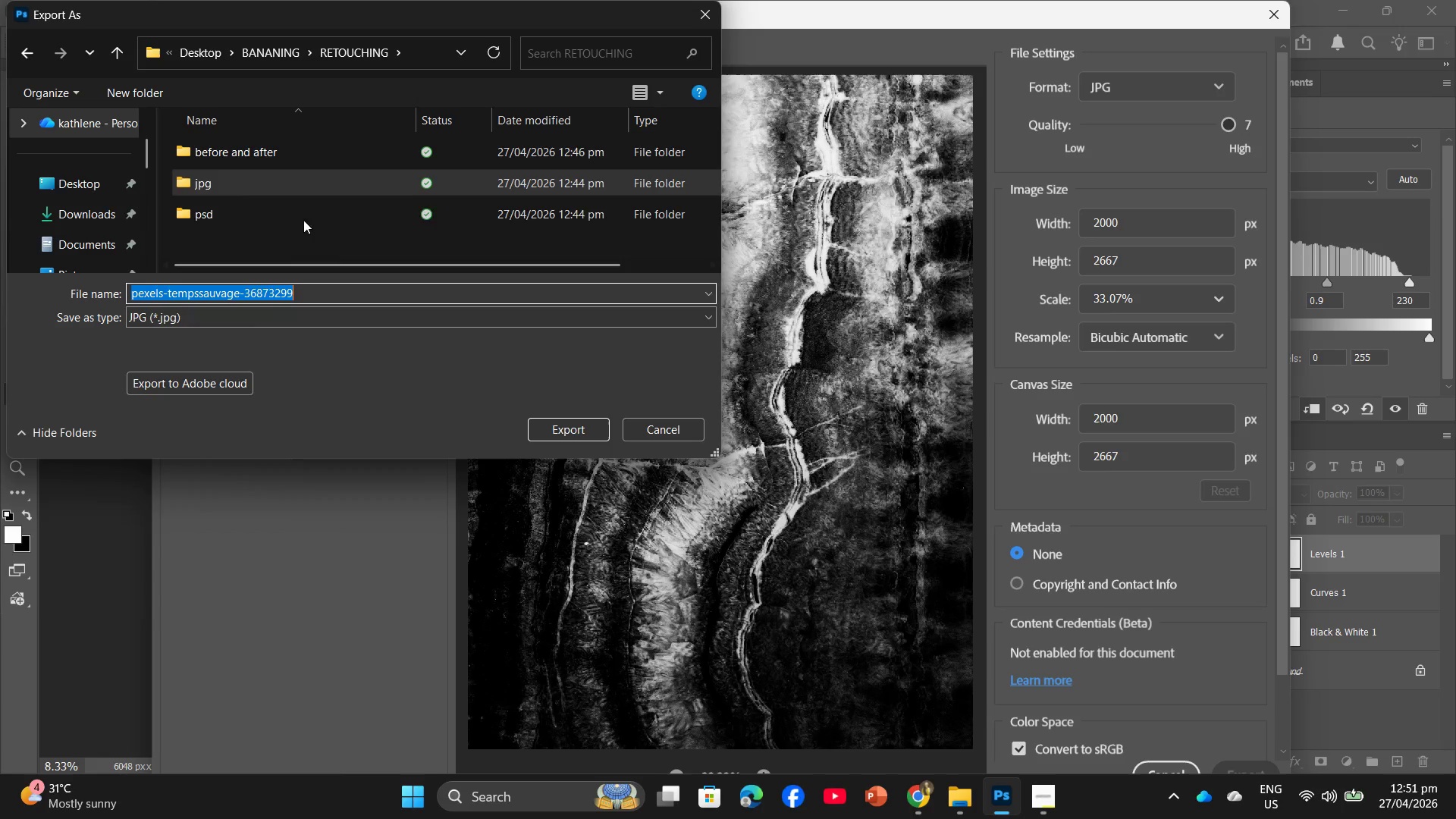 
double_click([239, 171])
 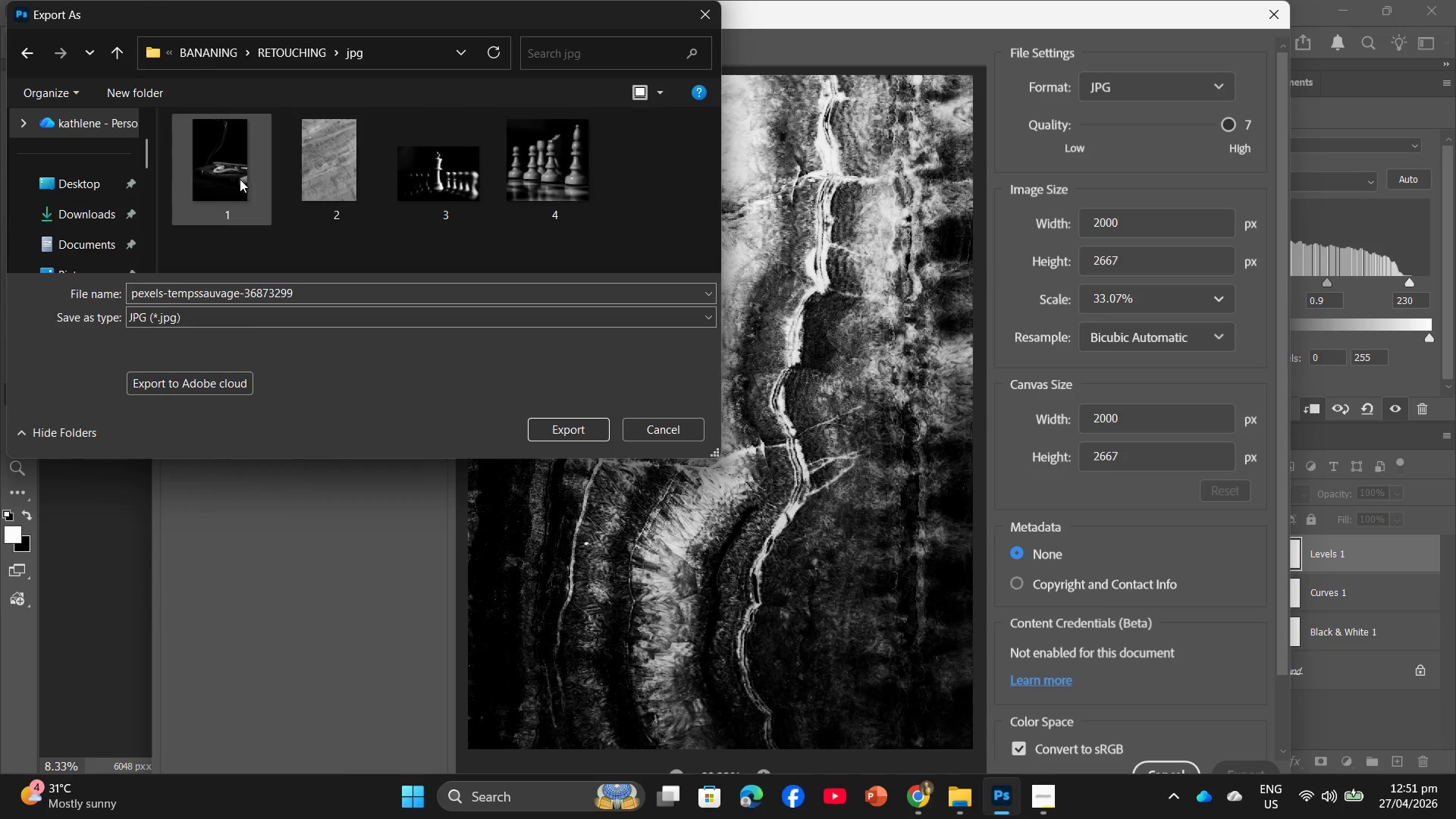 
triple_click([240, 180])
 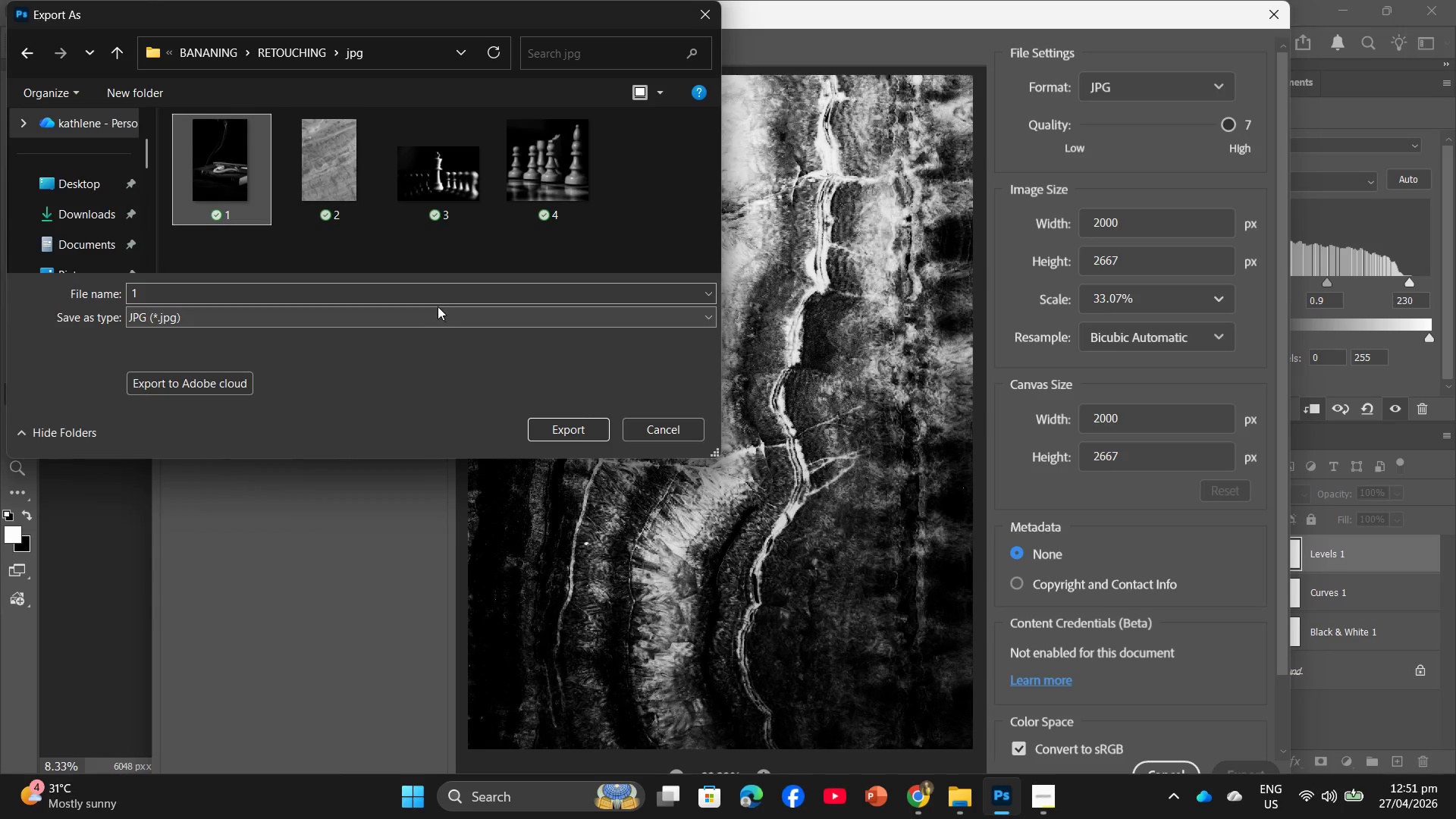 
left_click([425, 298])
 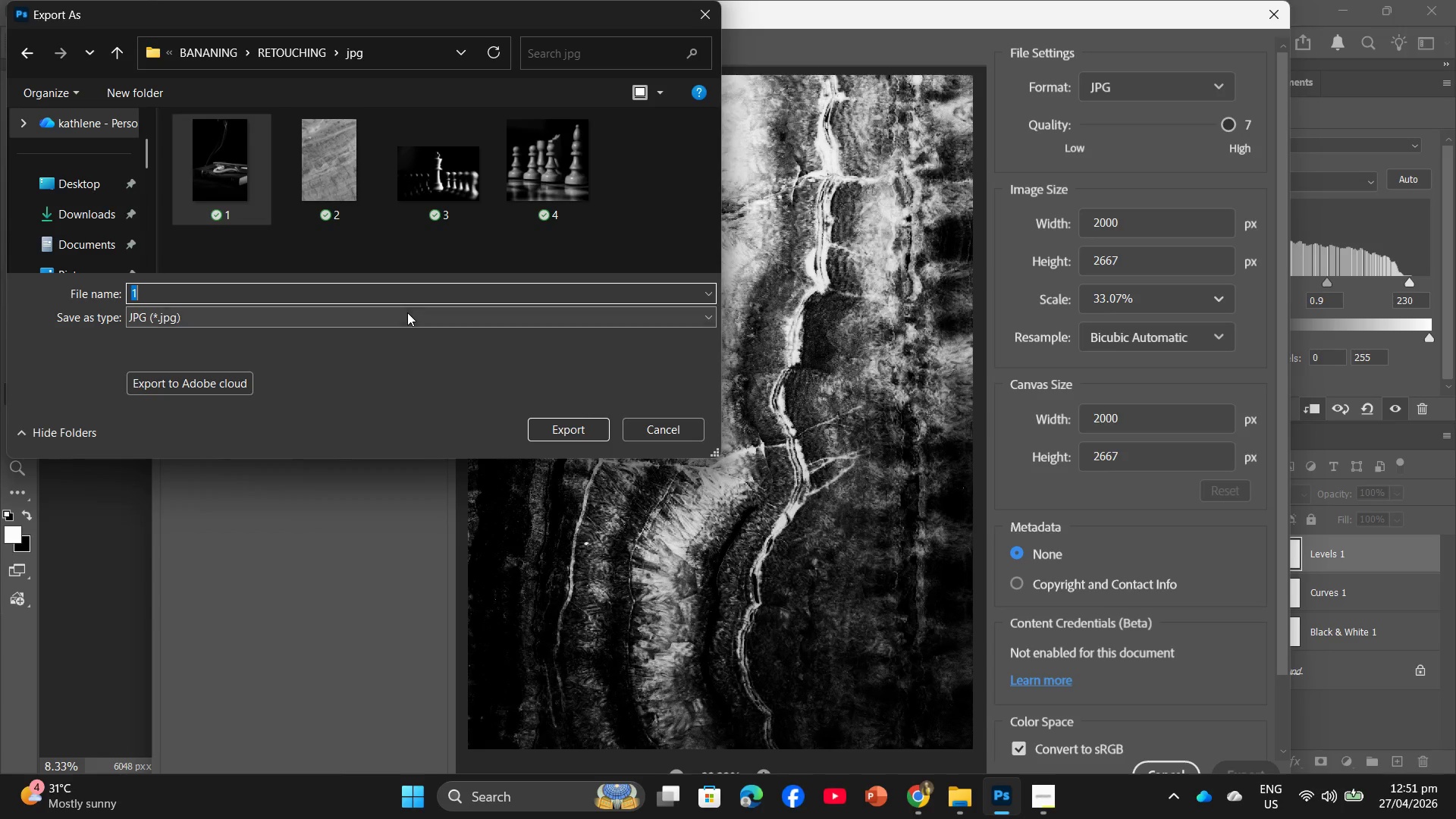 
key(Numpad5)
 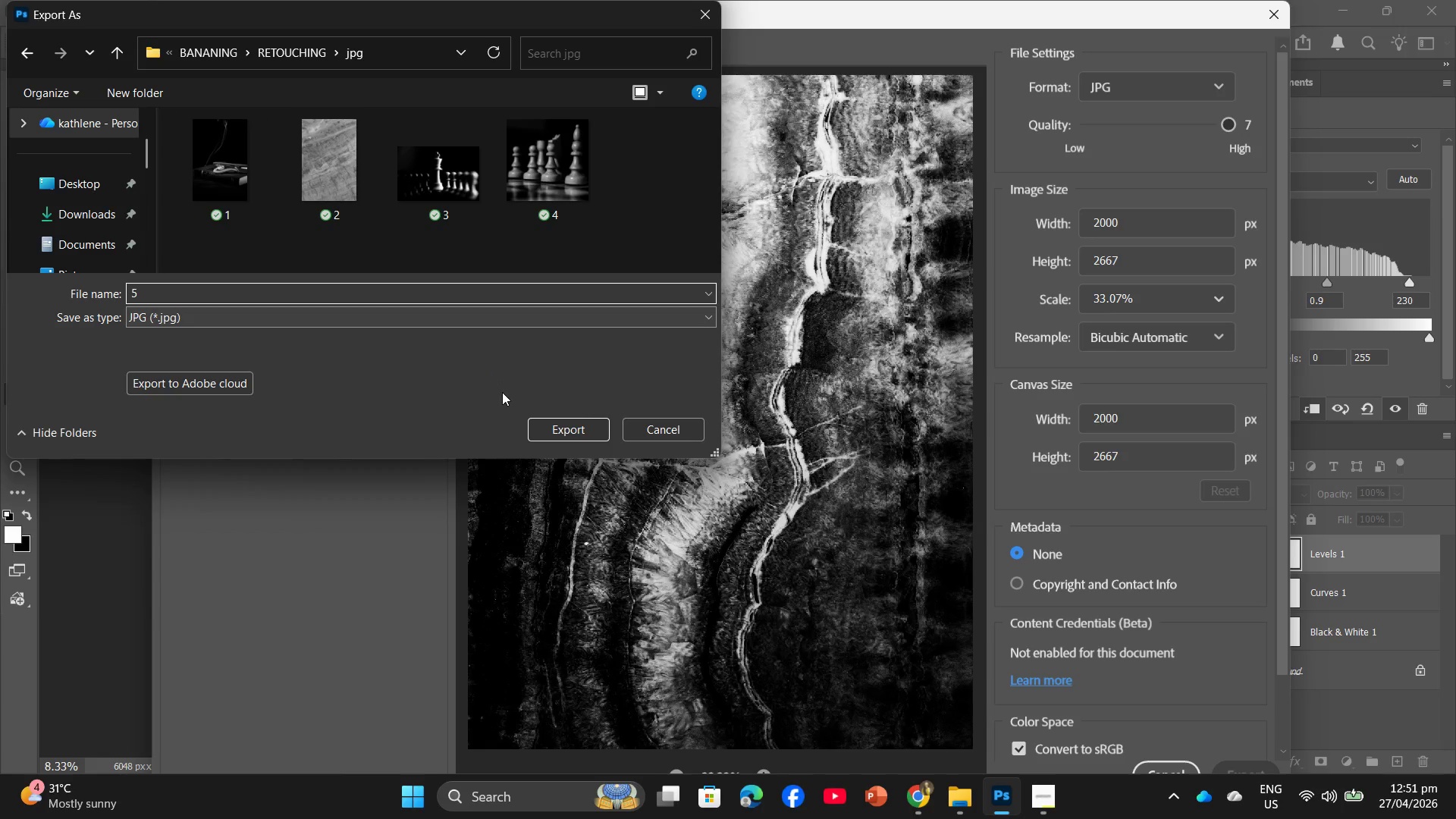 
left_click([532, 422])
 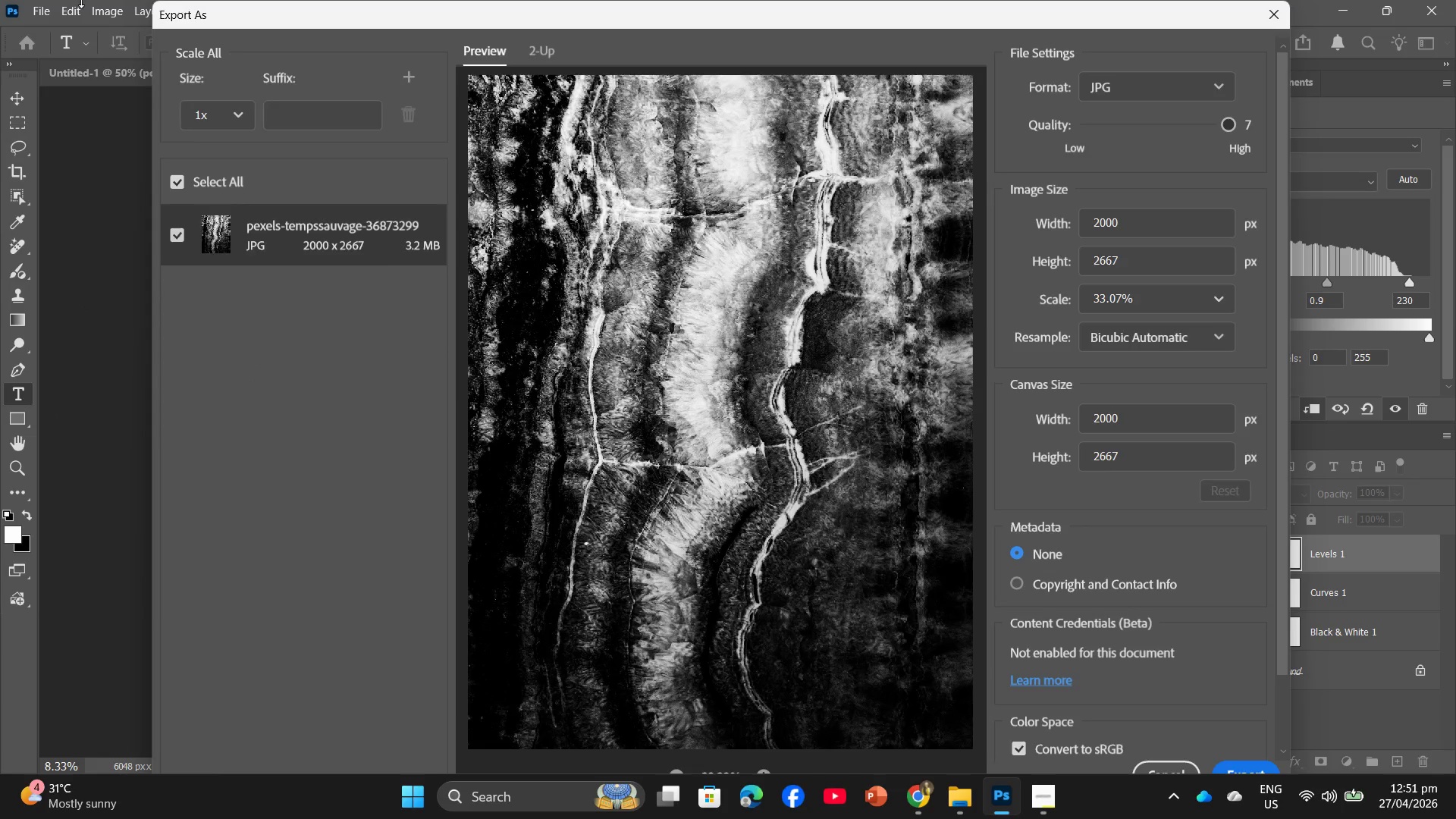 
left_click([52, 0])
 